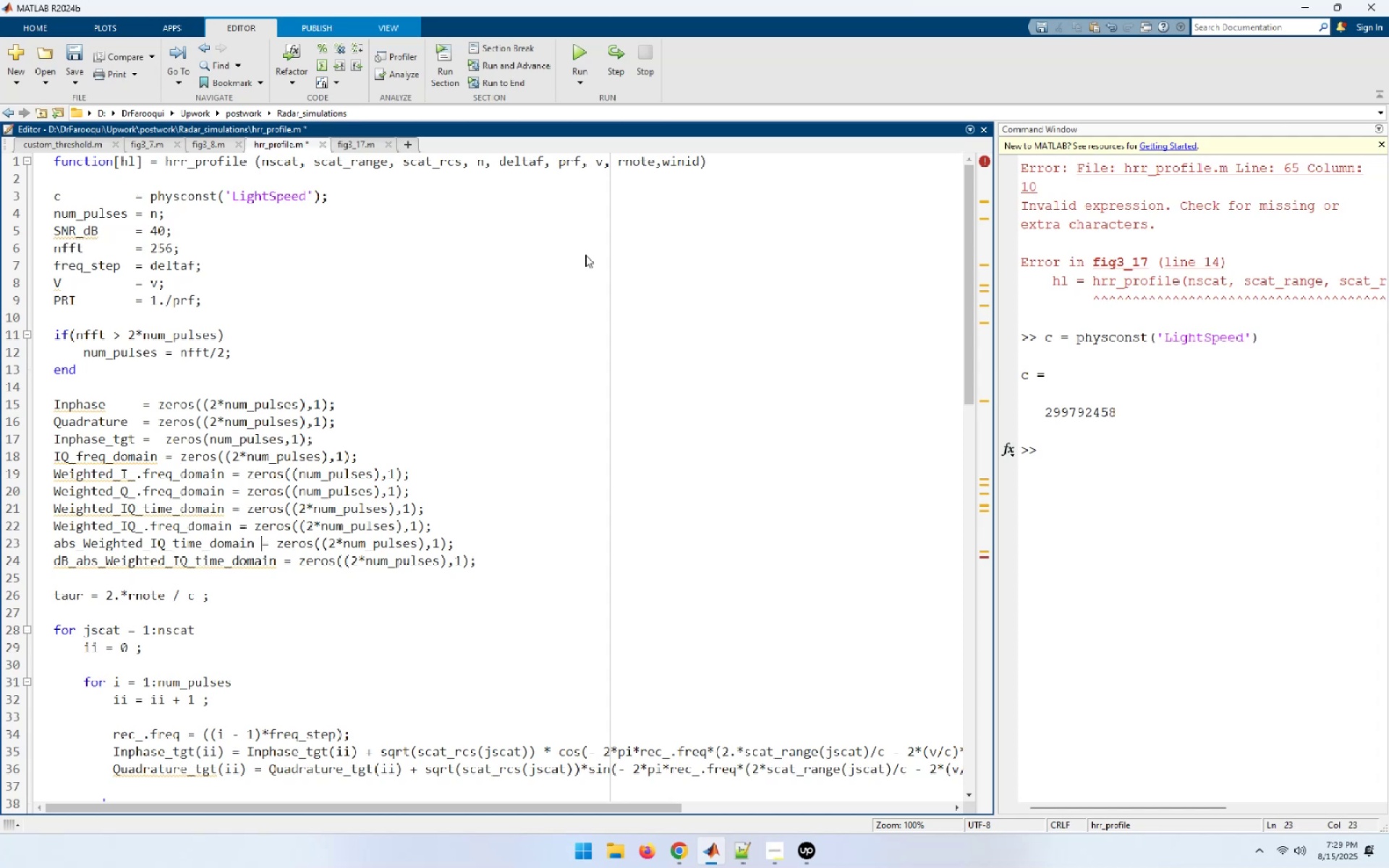 
key(ArrowRight)
 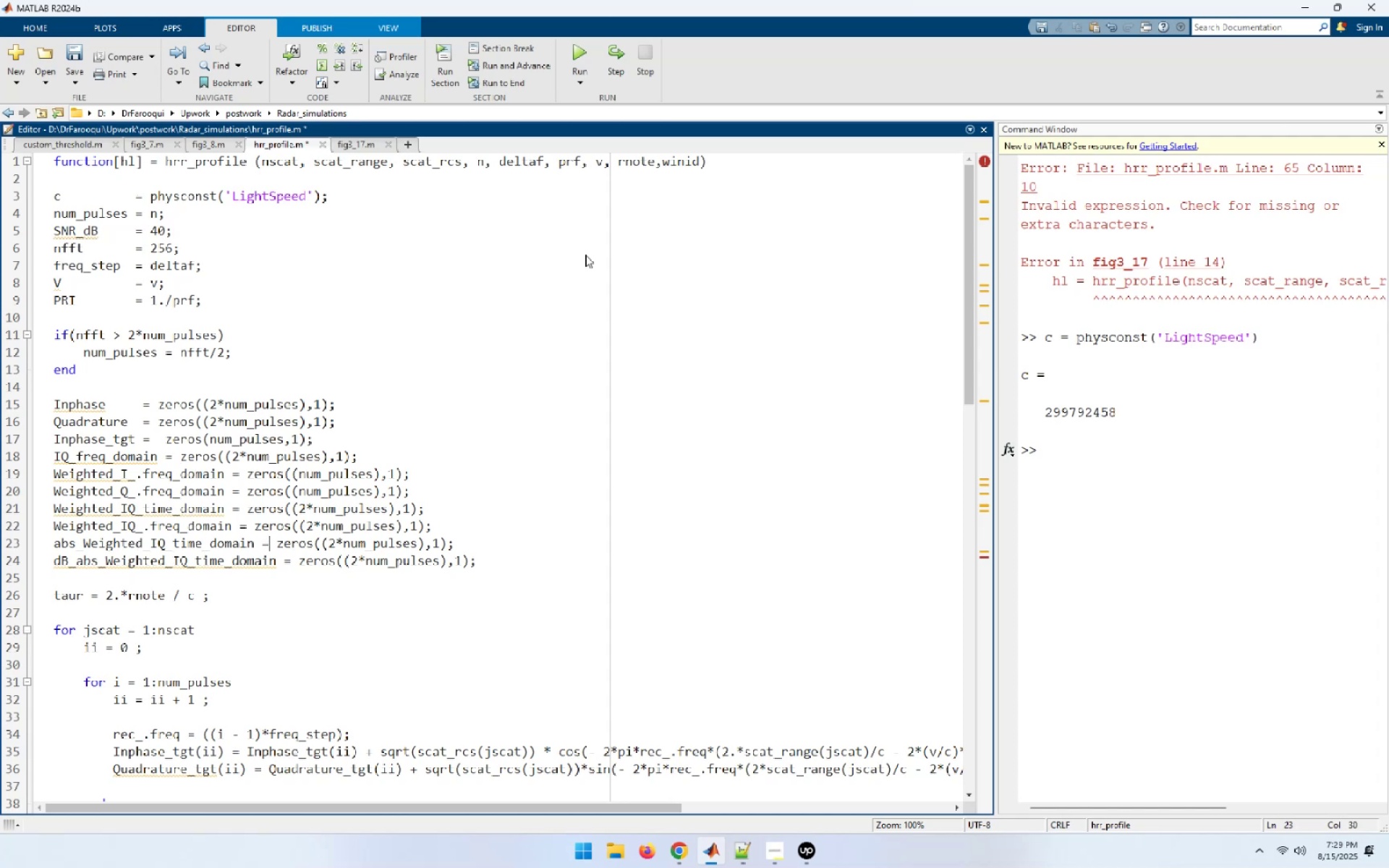 
key(Space)
 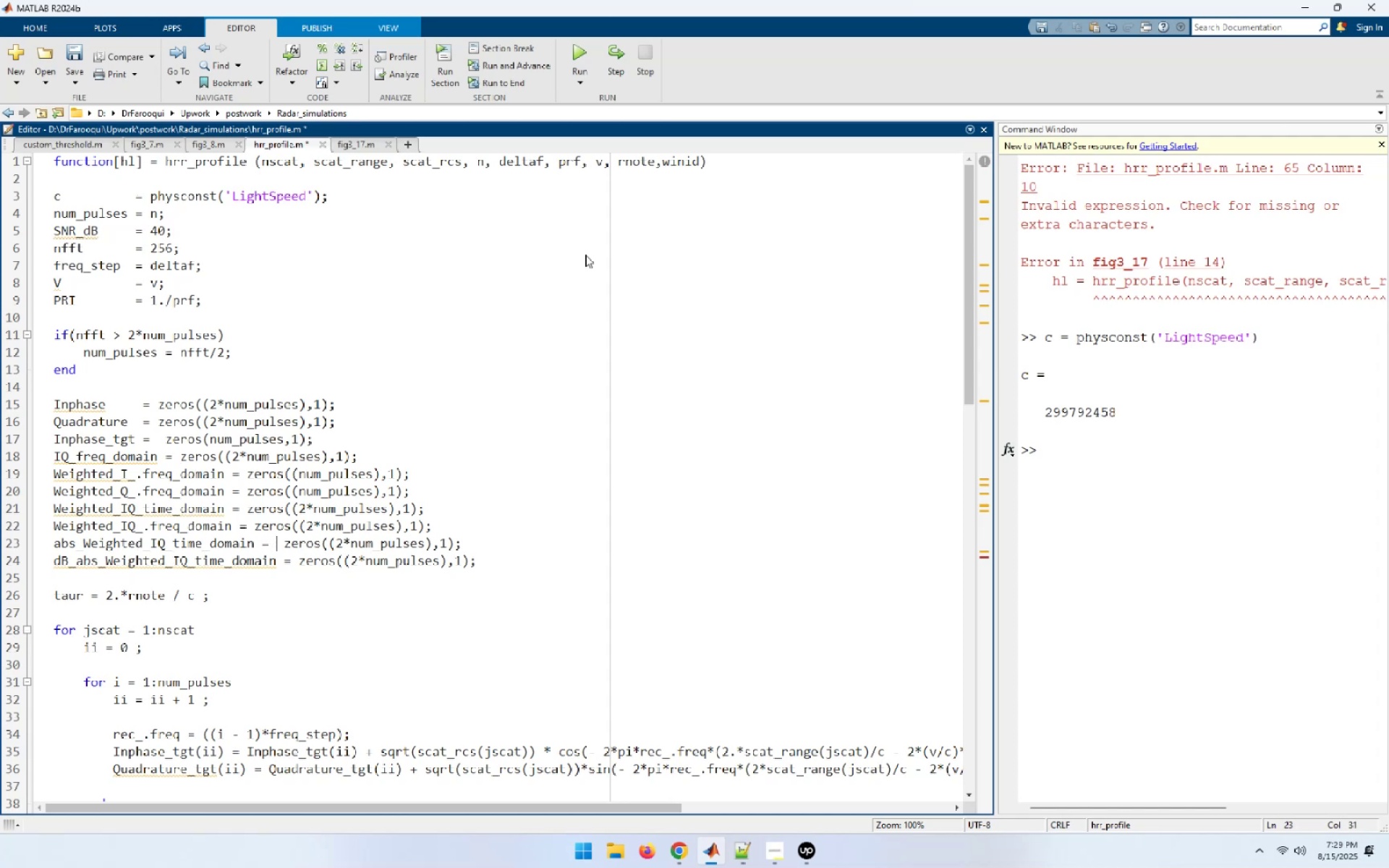 
key(ArrowLeft)
 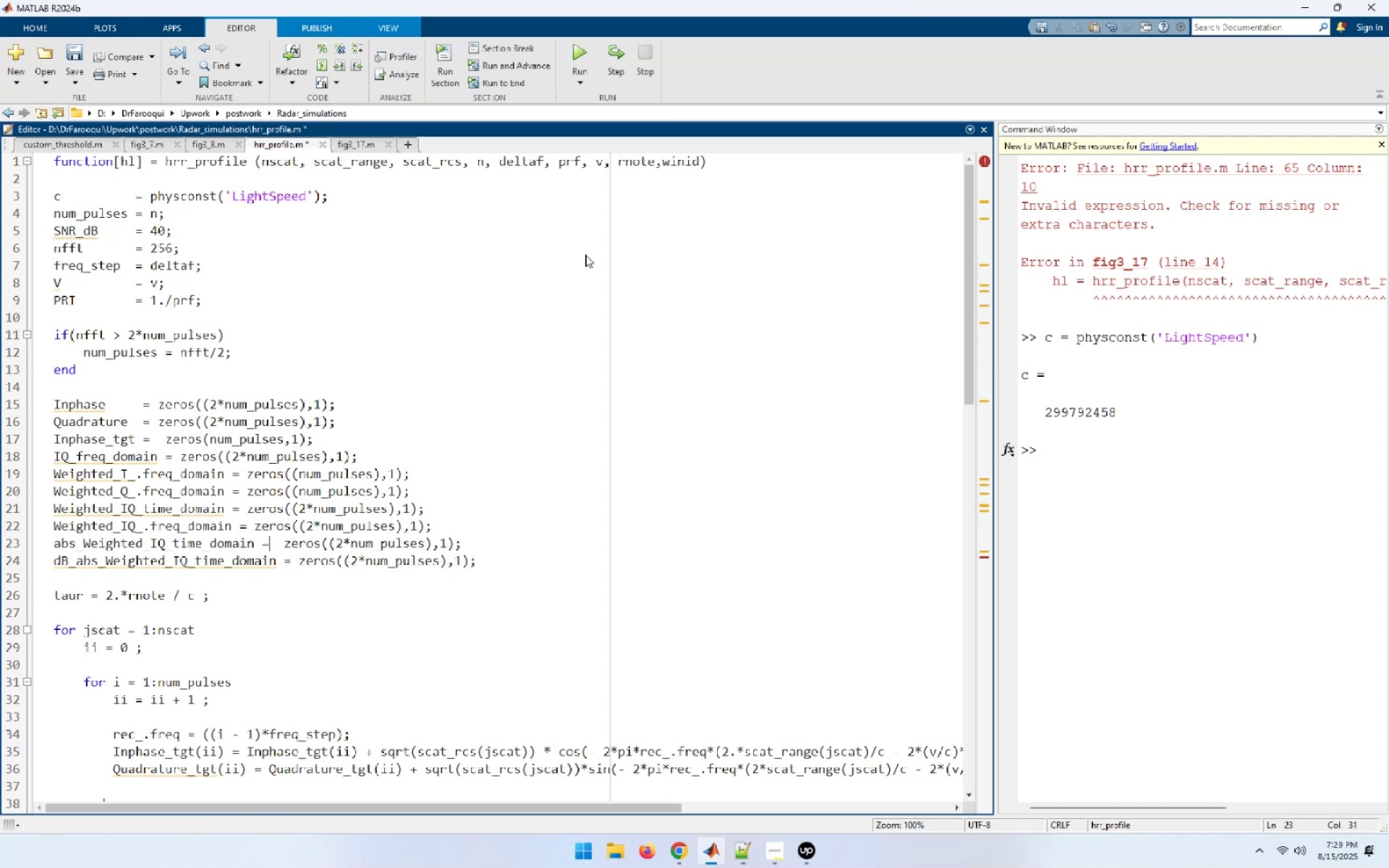 
key(ArrowLeft)
 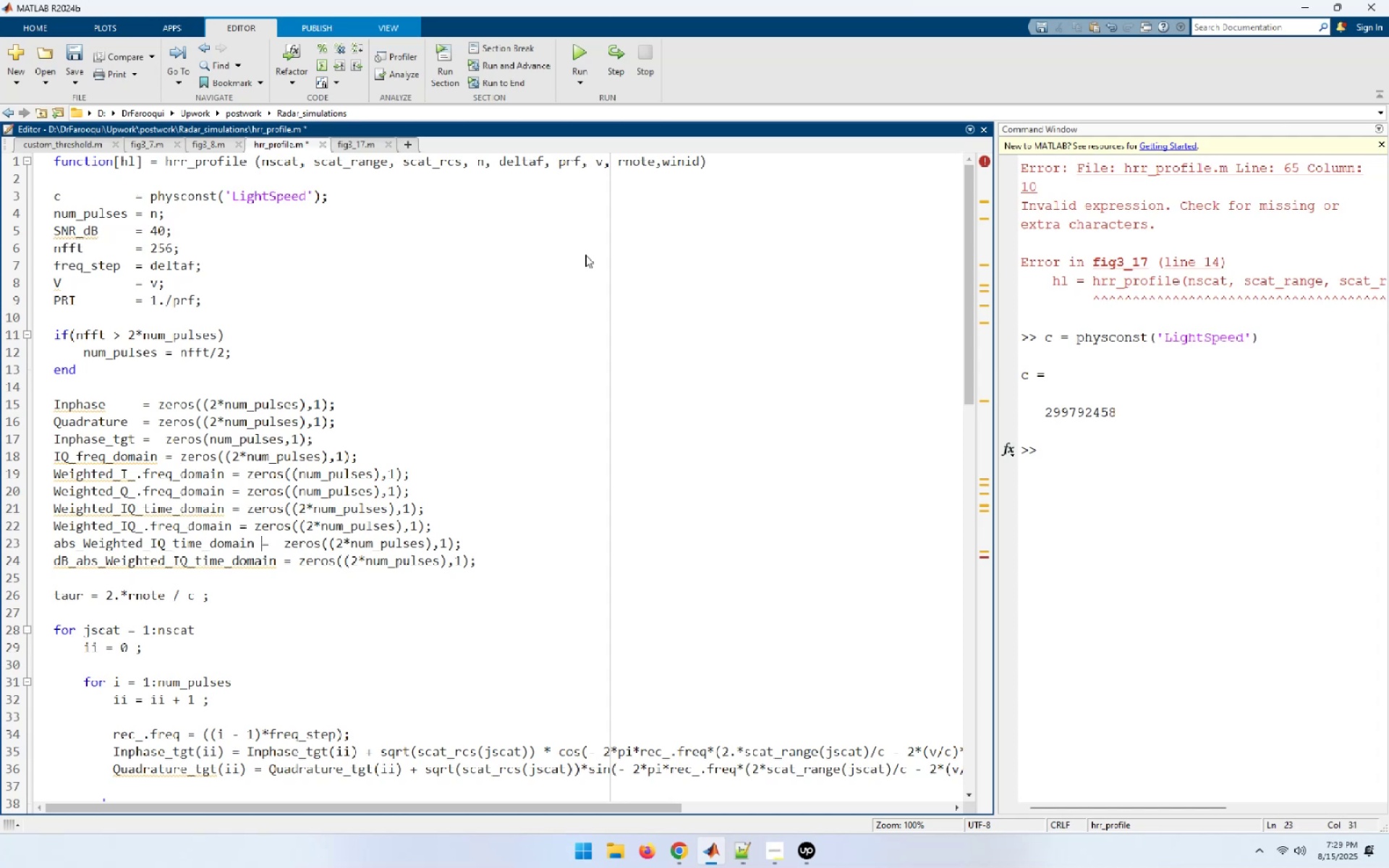 
key(Space)
 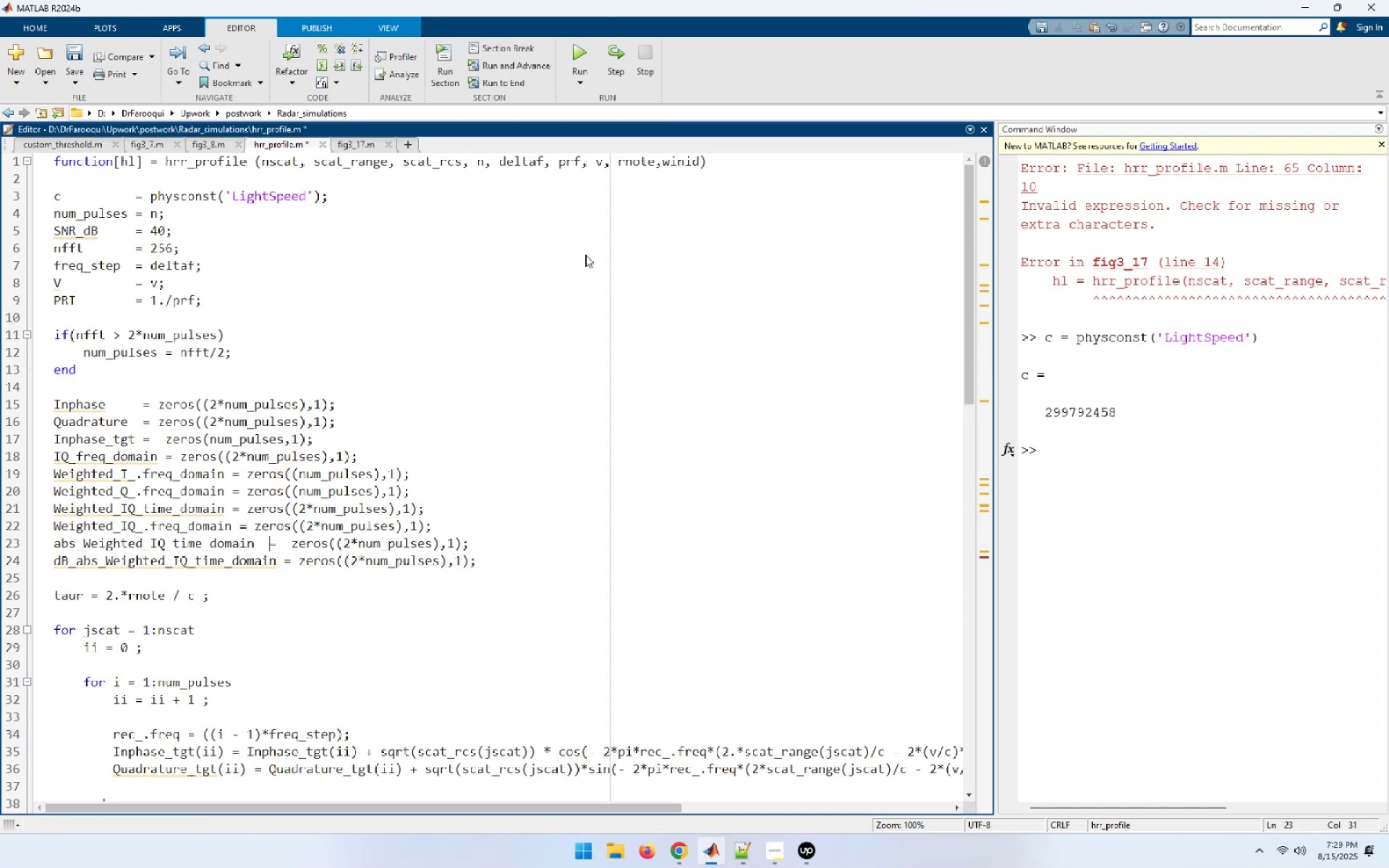 
key(Space)
 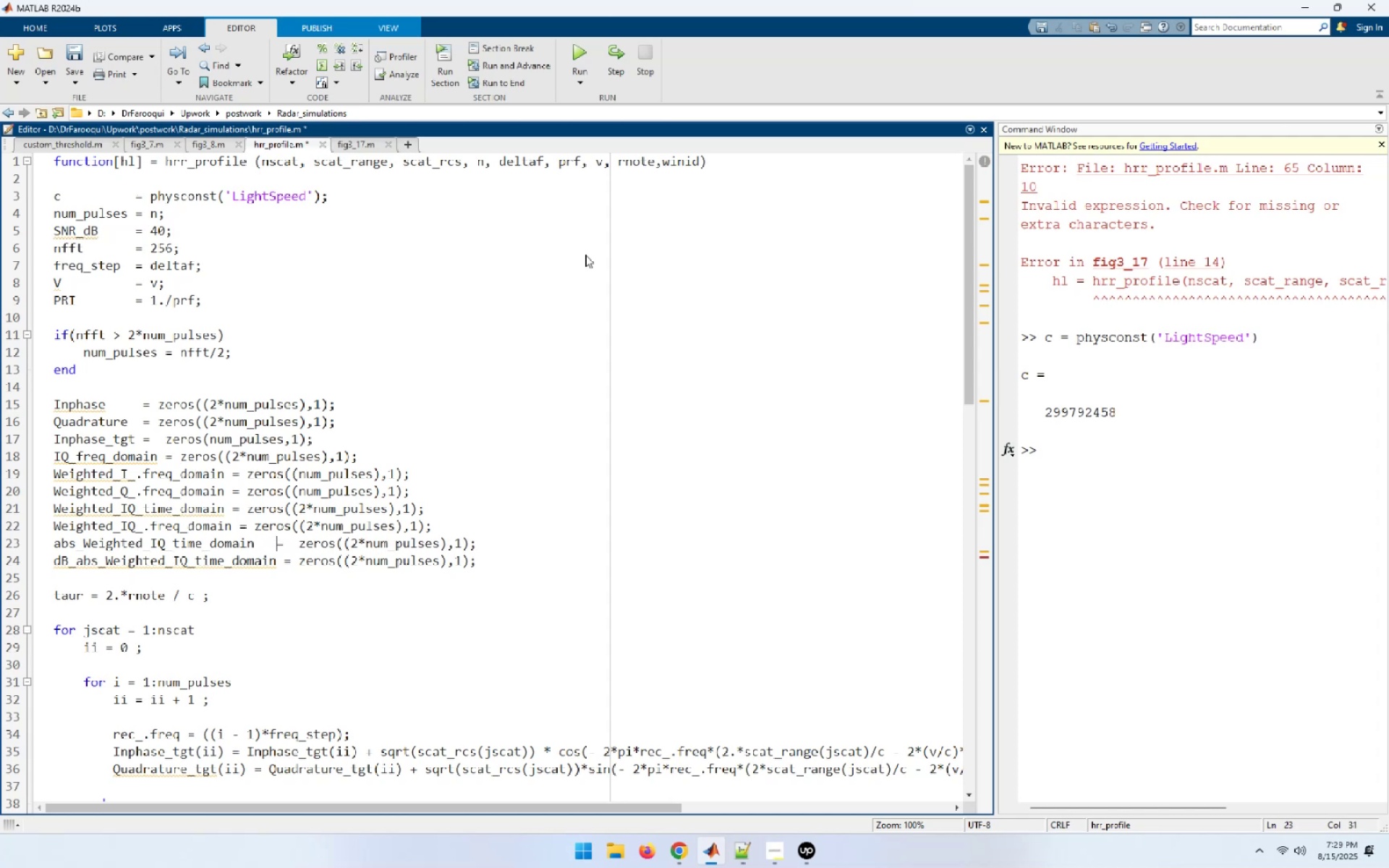 
key(Space)
 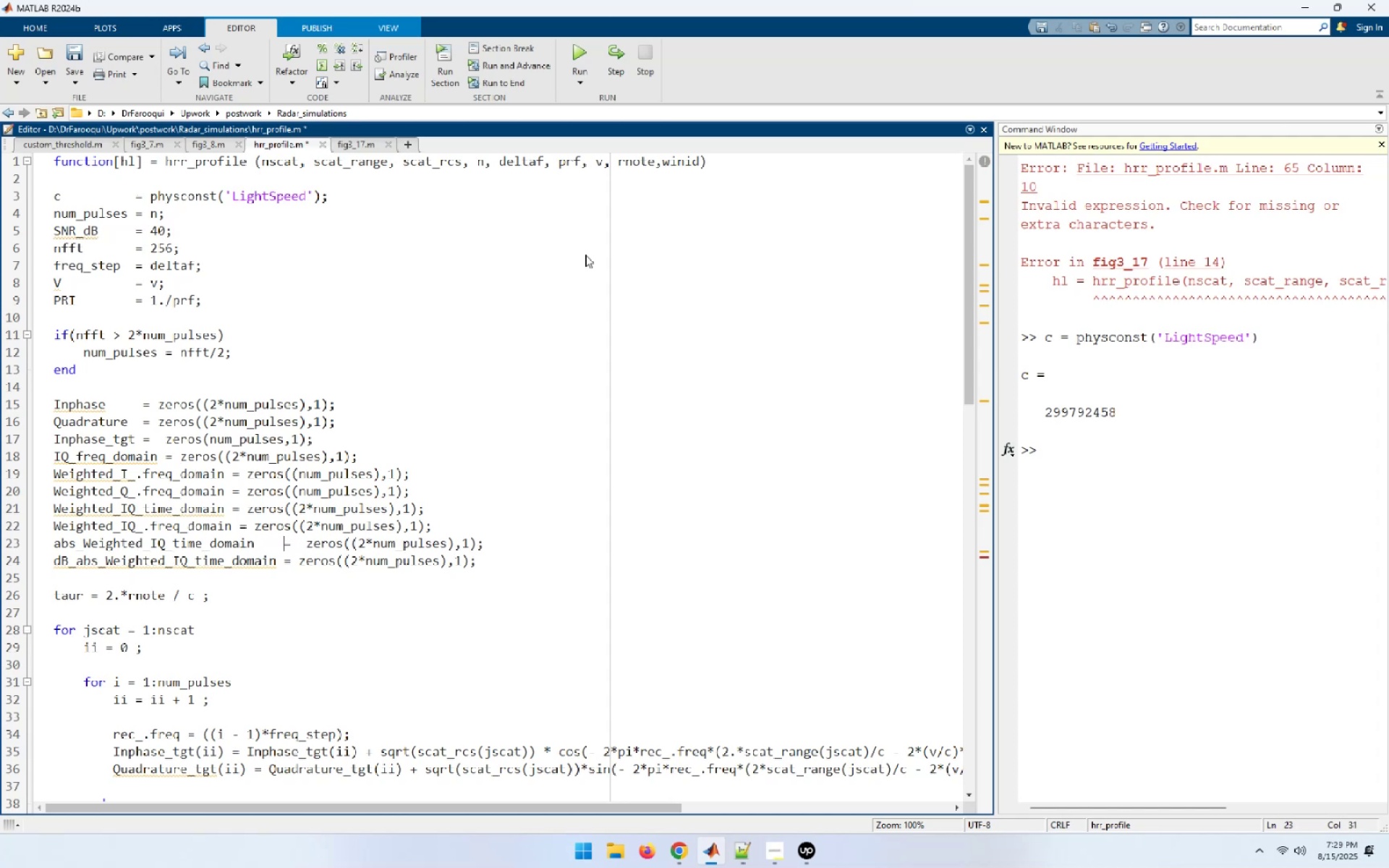 
key(ArrowUp)
 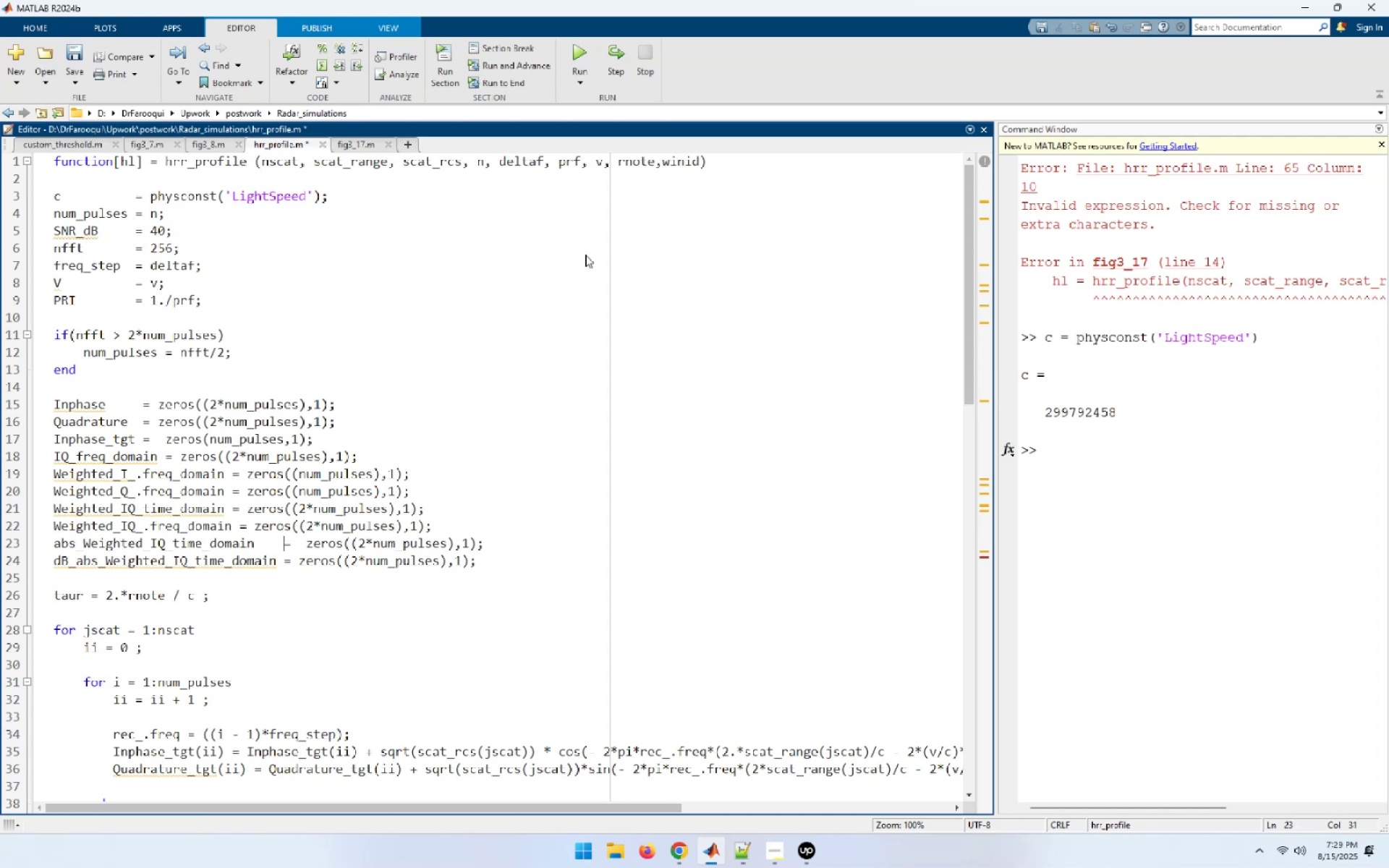 
key(ArrowLeft)
 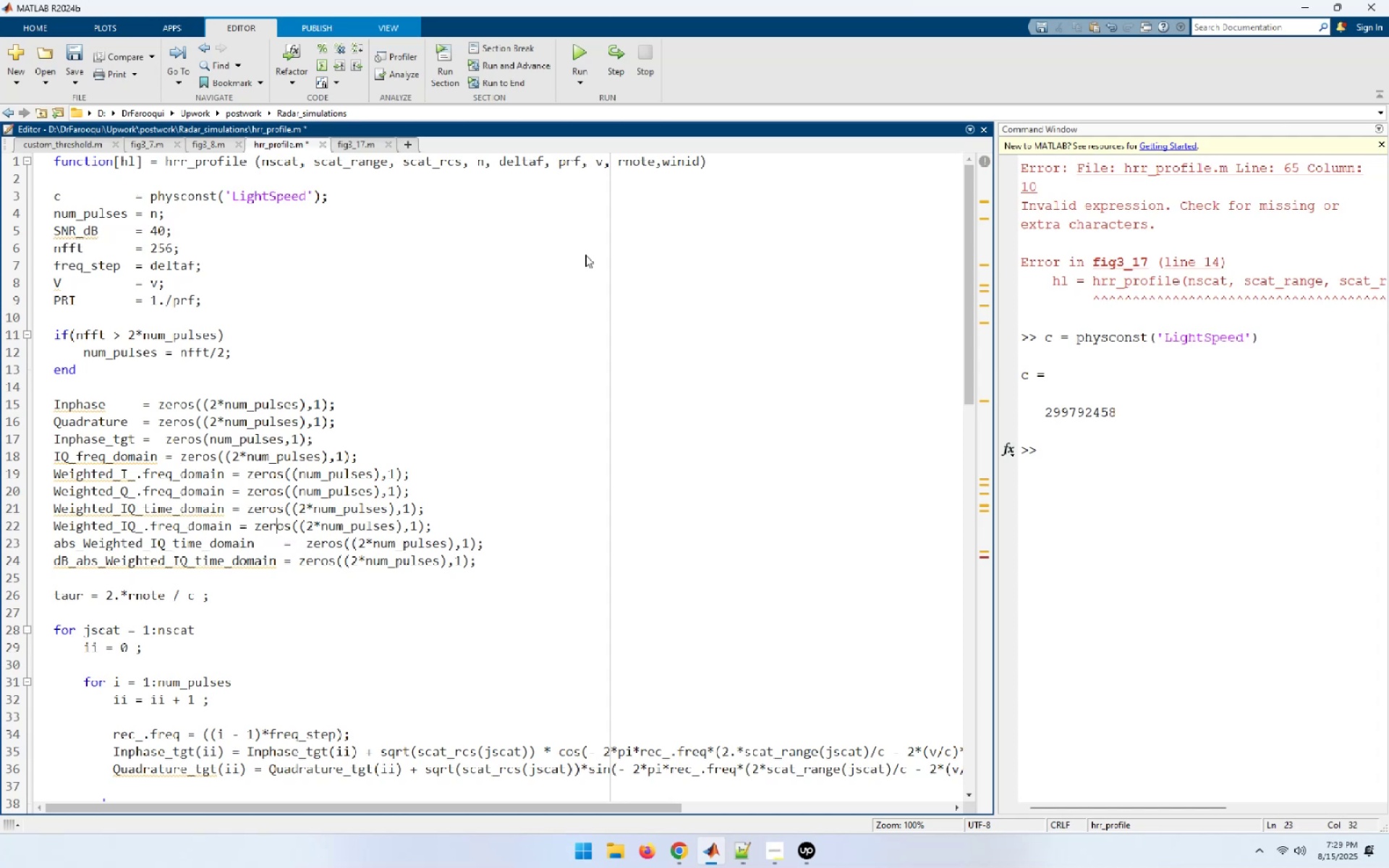 
key(ArrowLeft)
 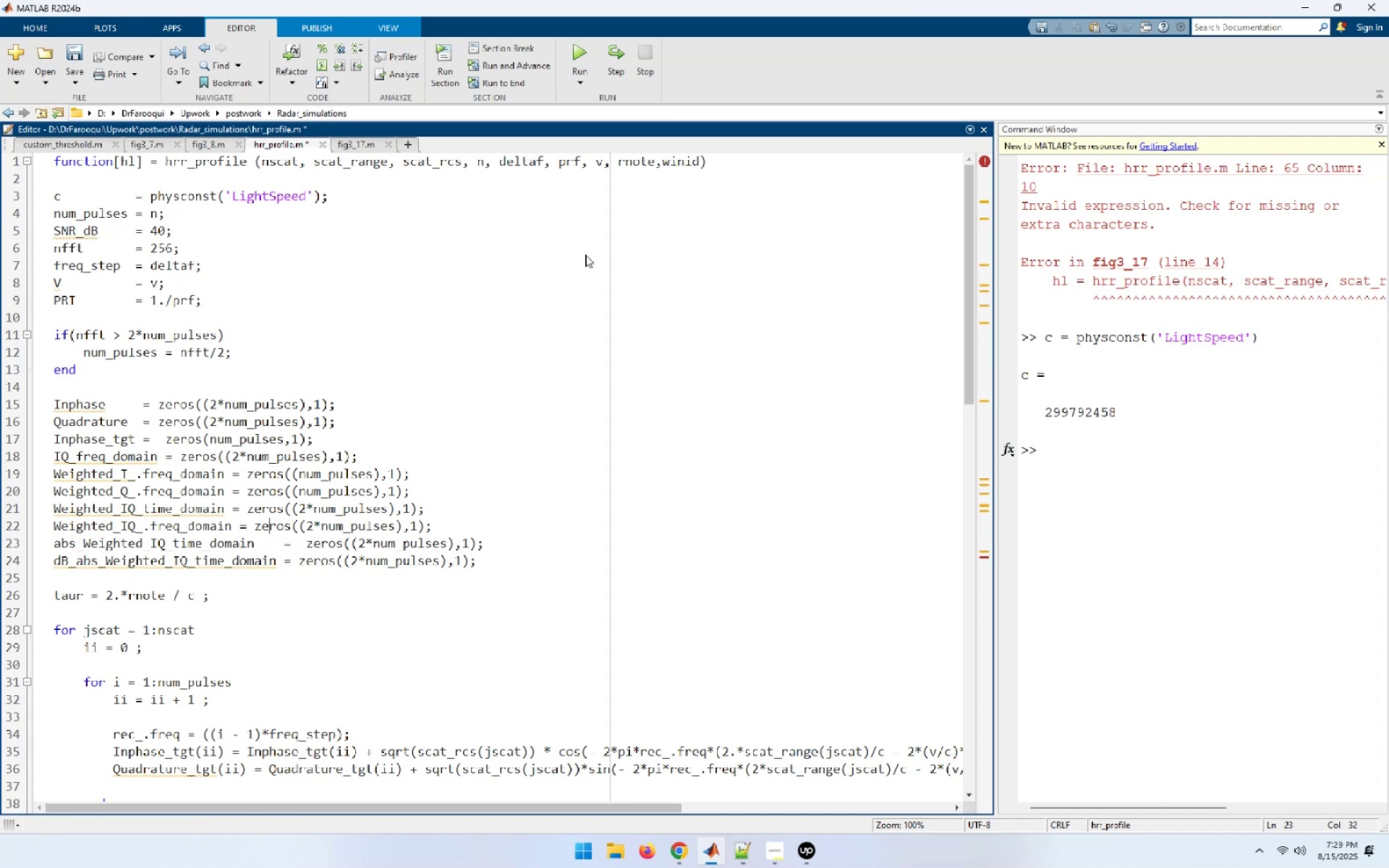 
key(ArrowLeft)
 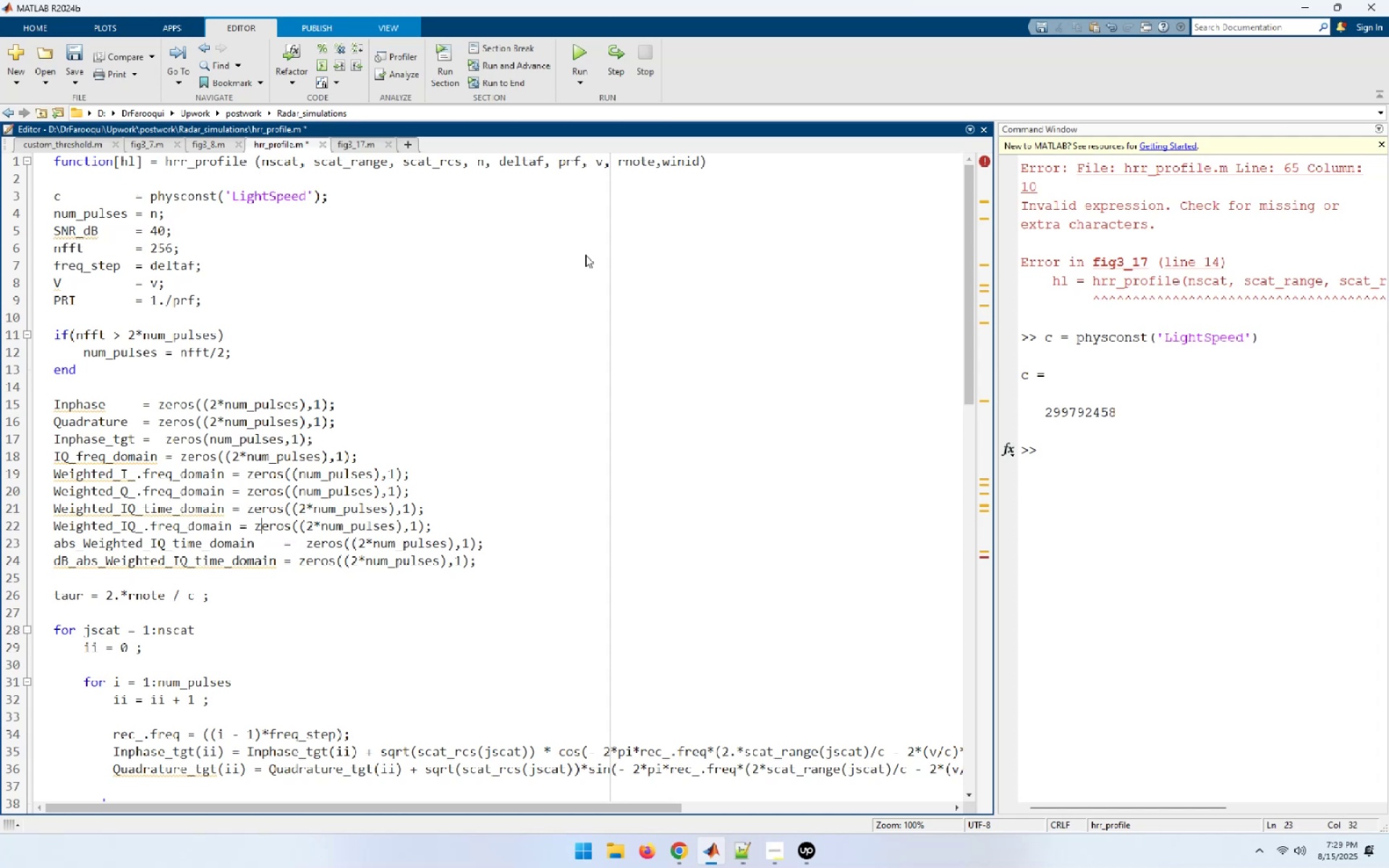 
key(ArrowLeft)
 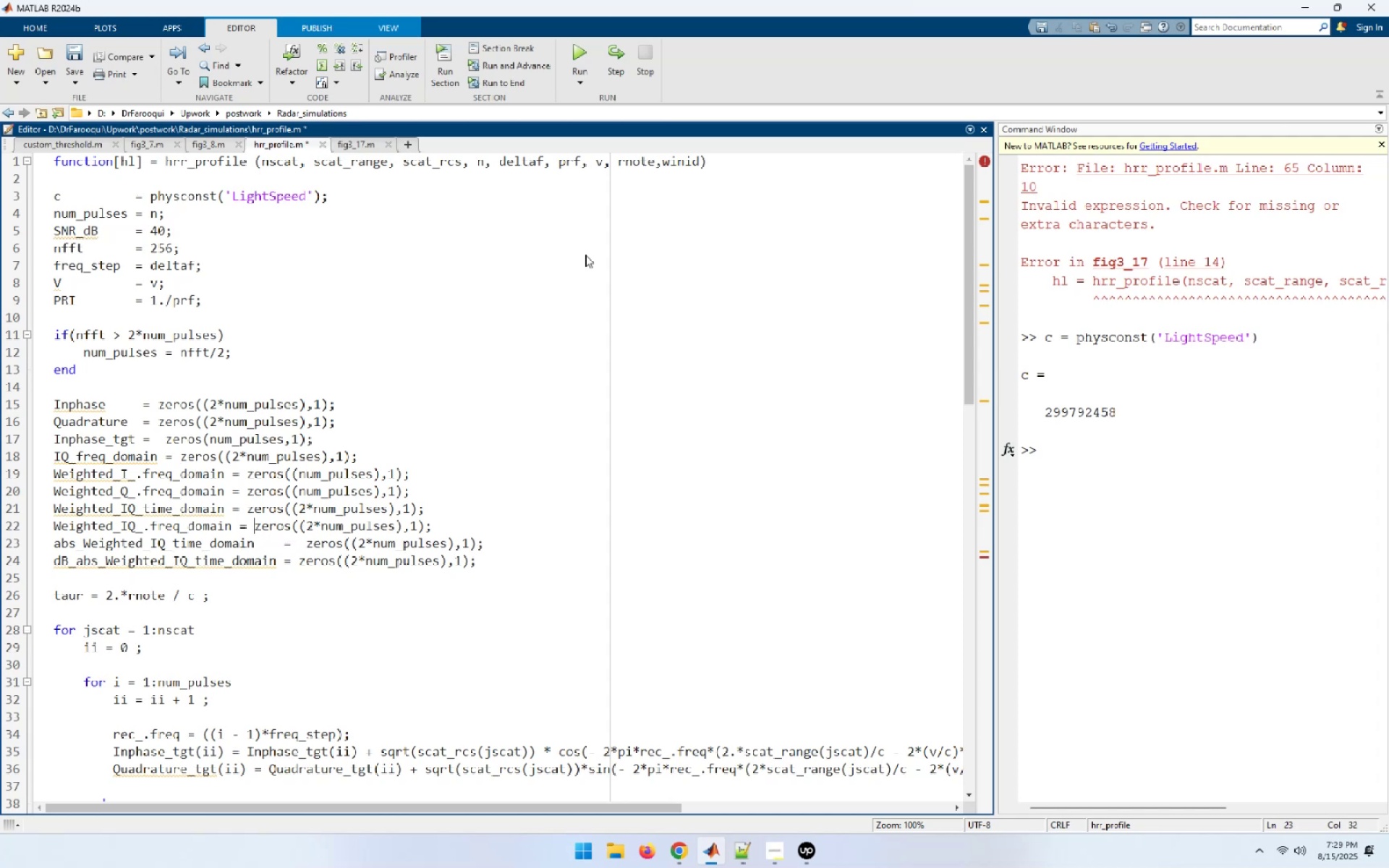 
key(ArrowLeft)
 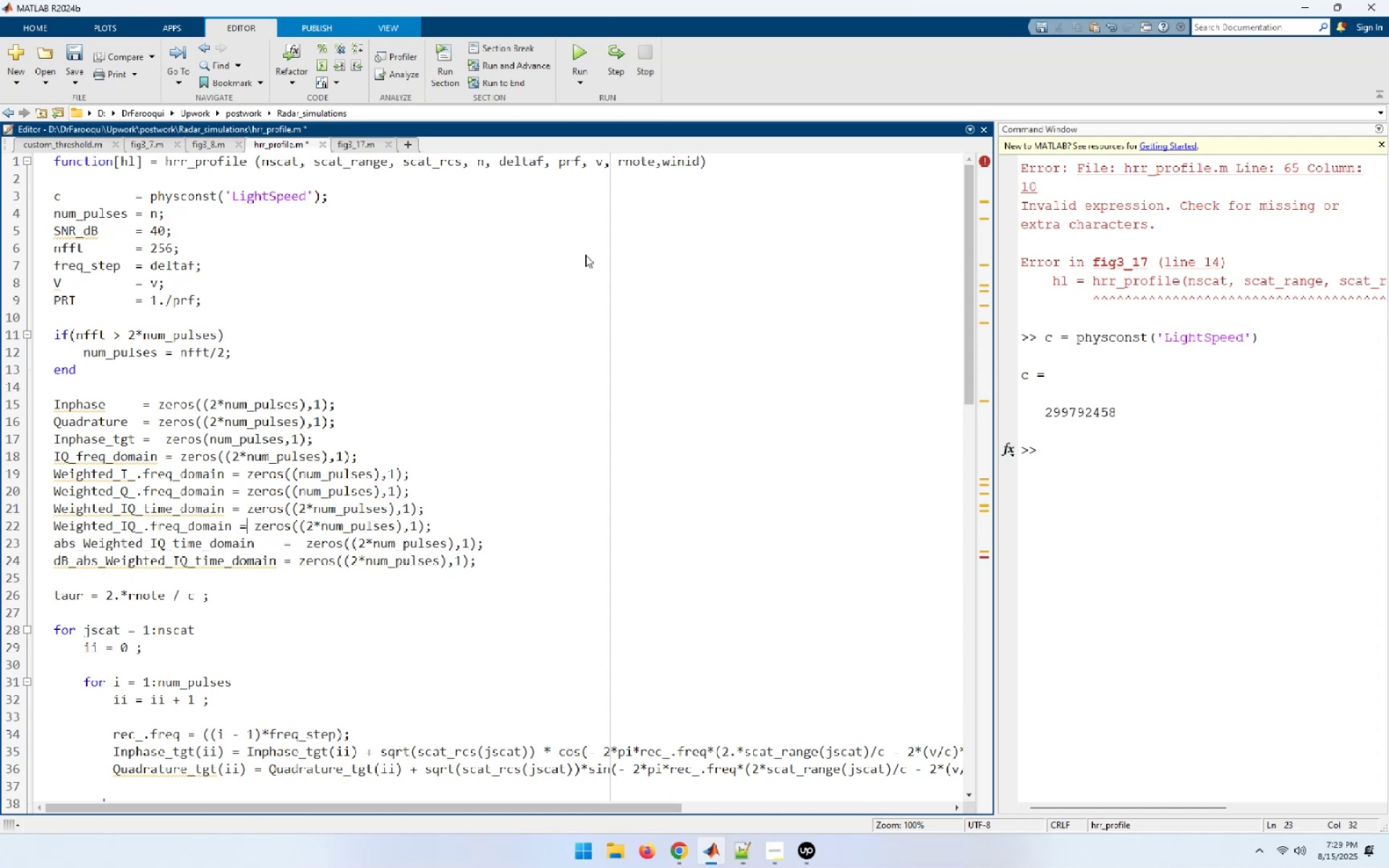 
key(ArrowLeft)
 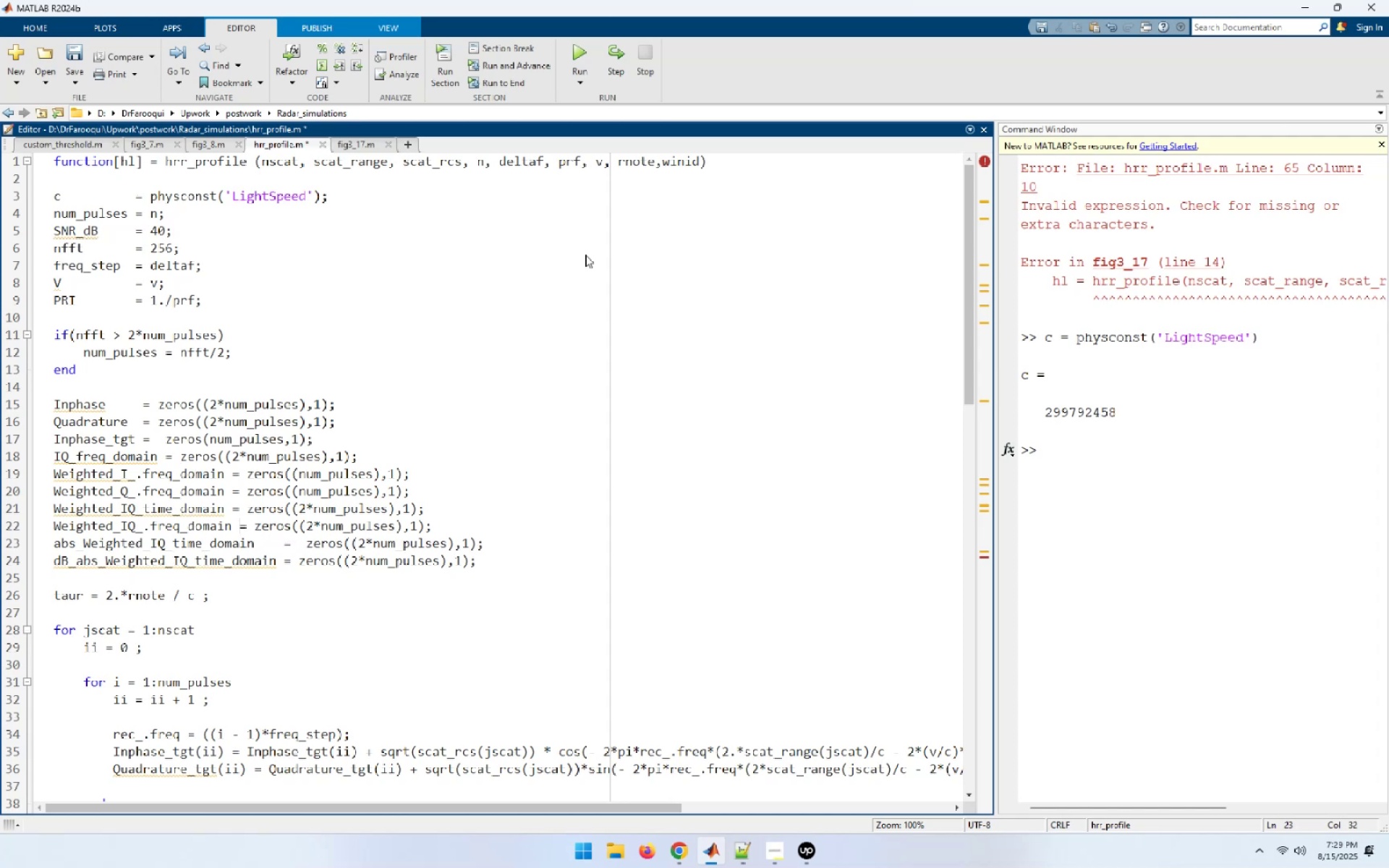 
hold_key(key=Space, duration=0.64)
 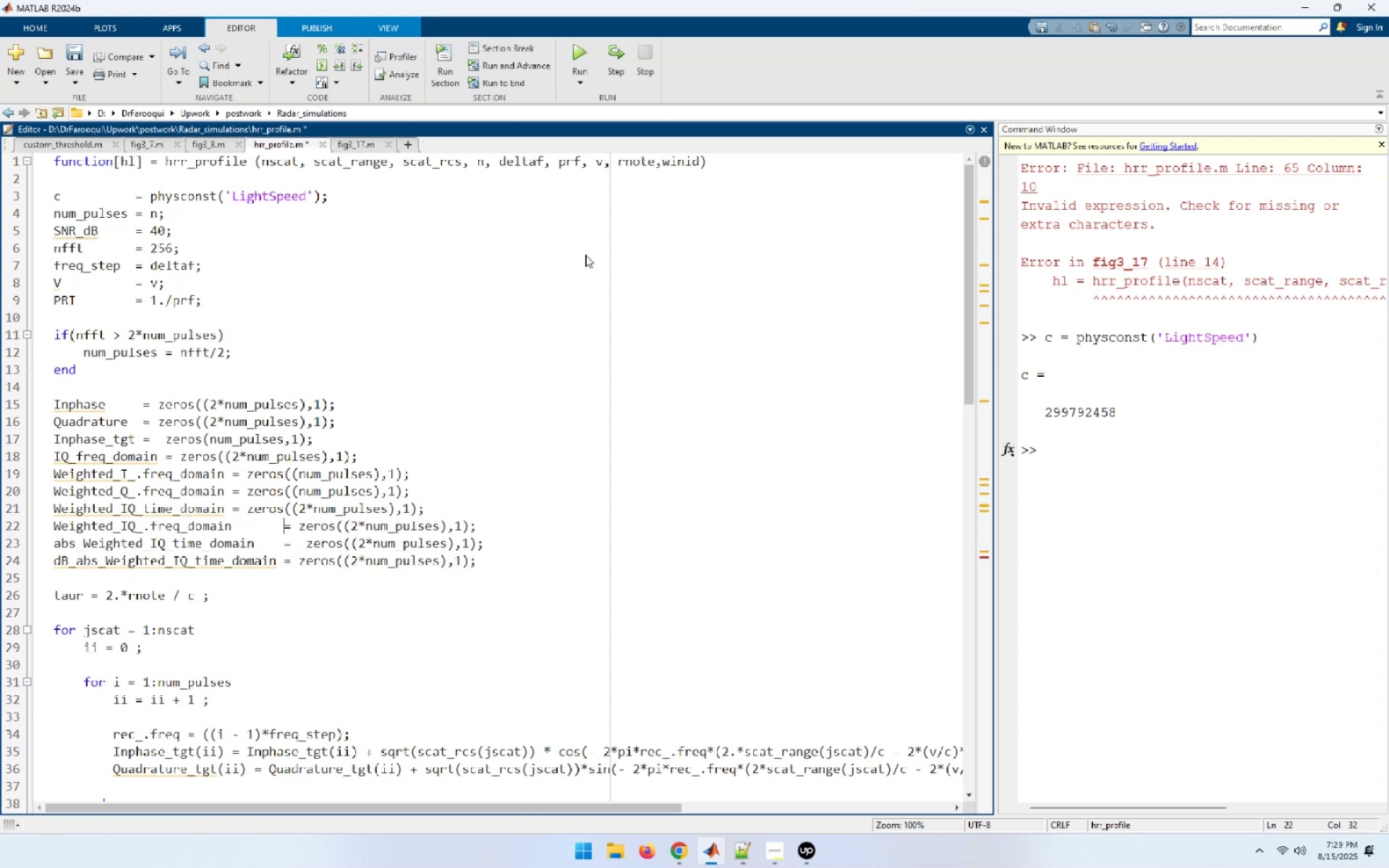 
hold_key(key=ArrowLeft, duration=0.67)
 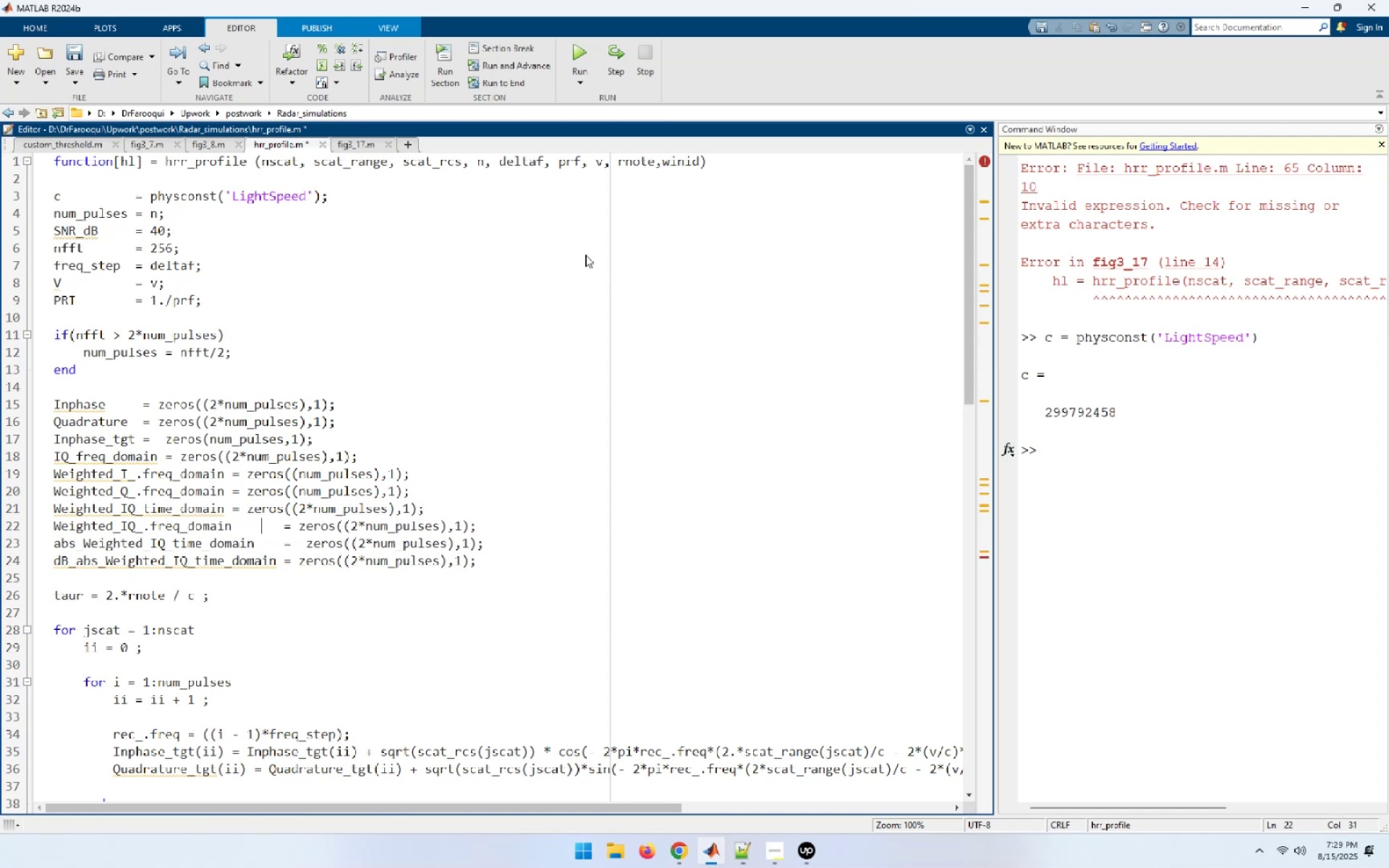 
key(ArrowUp)
 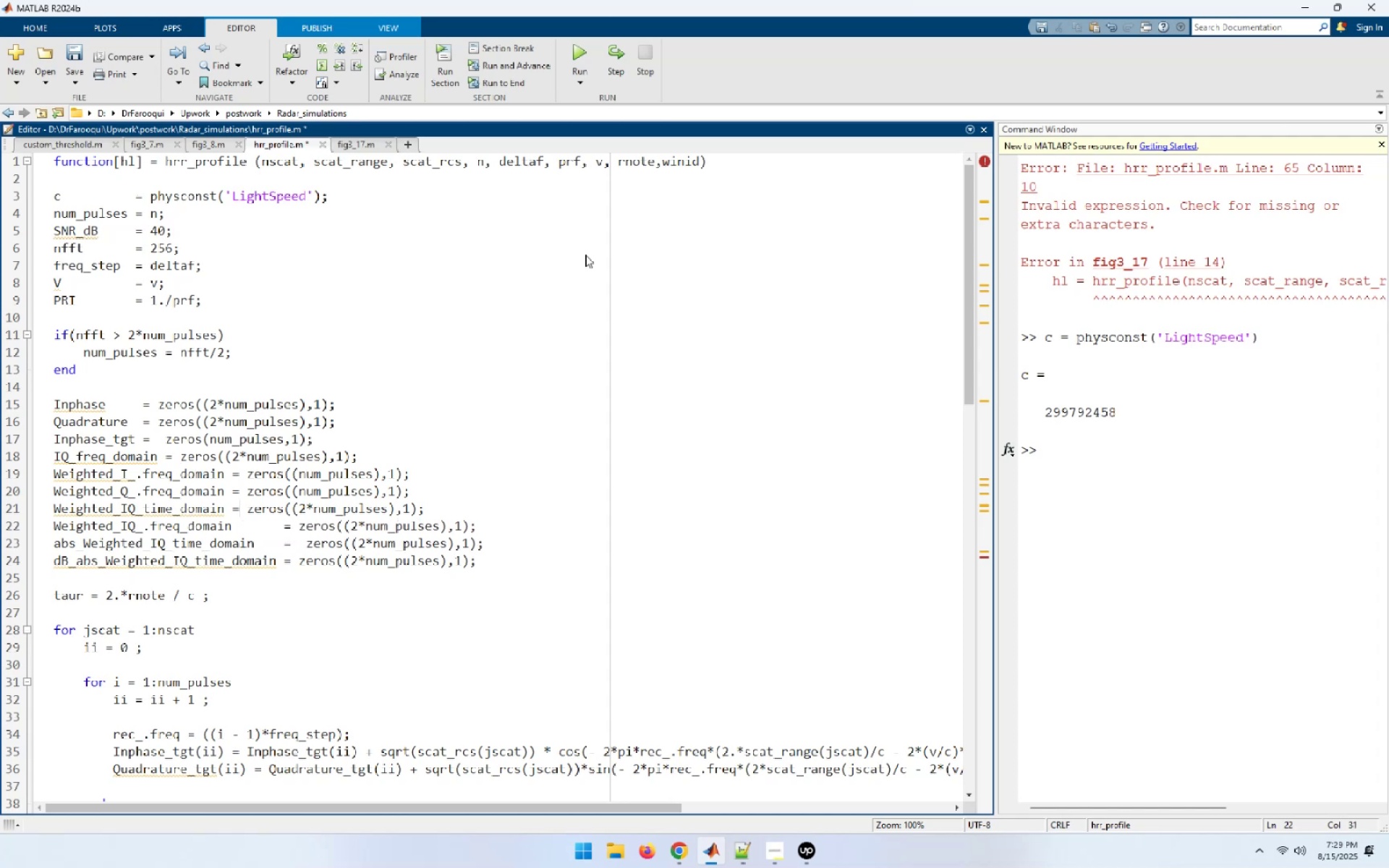 
key(ArrowLeft)
 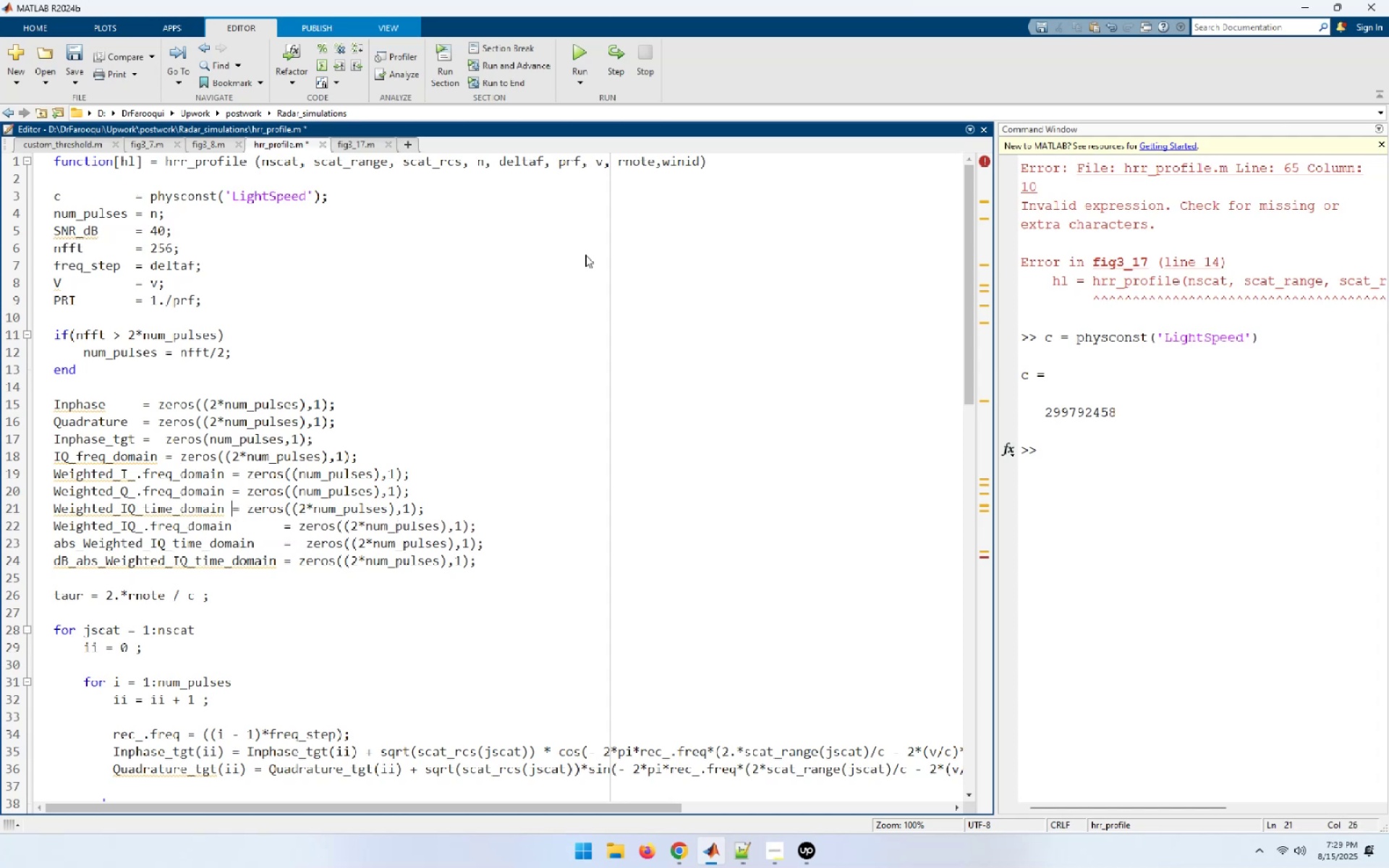 
hold_key(key=Space, duration=0.66)
 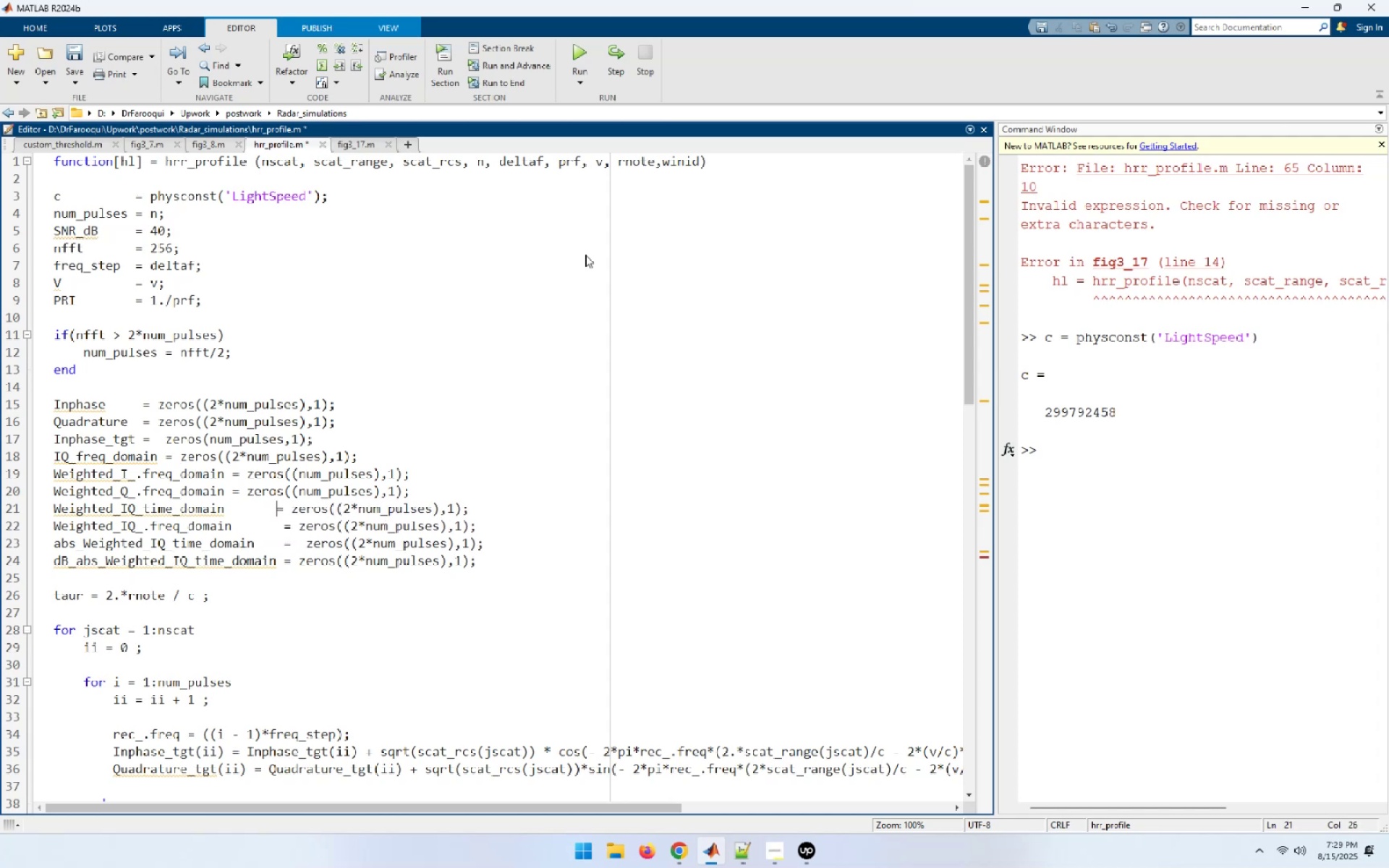 
key(Space)
 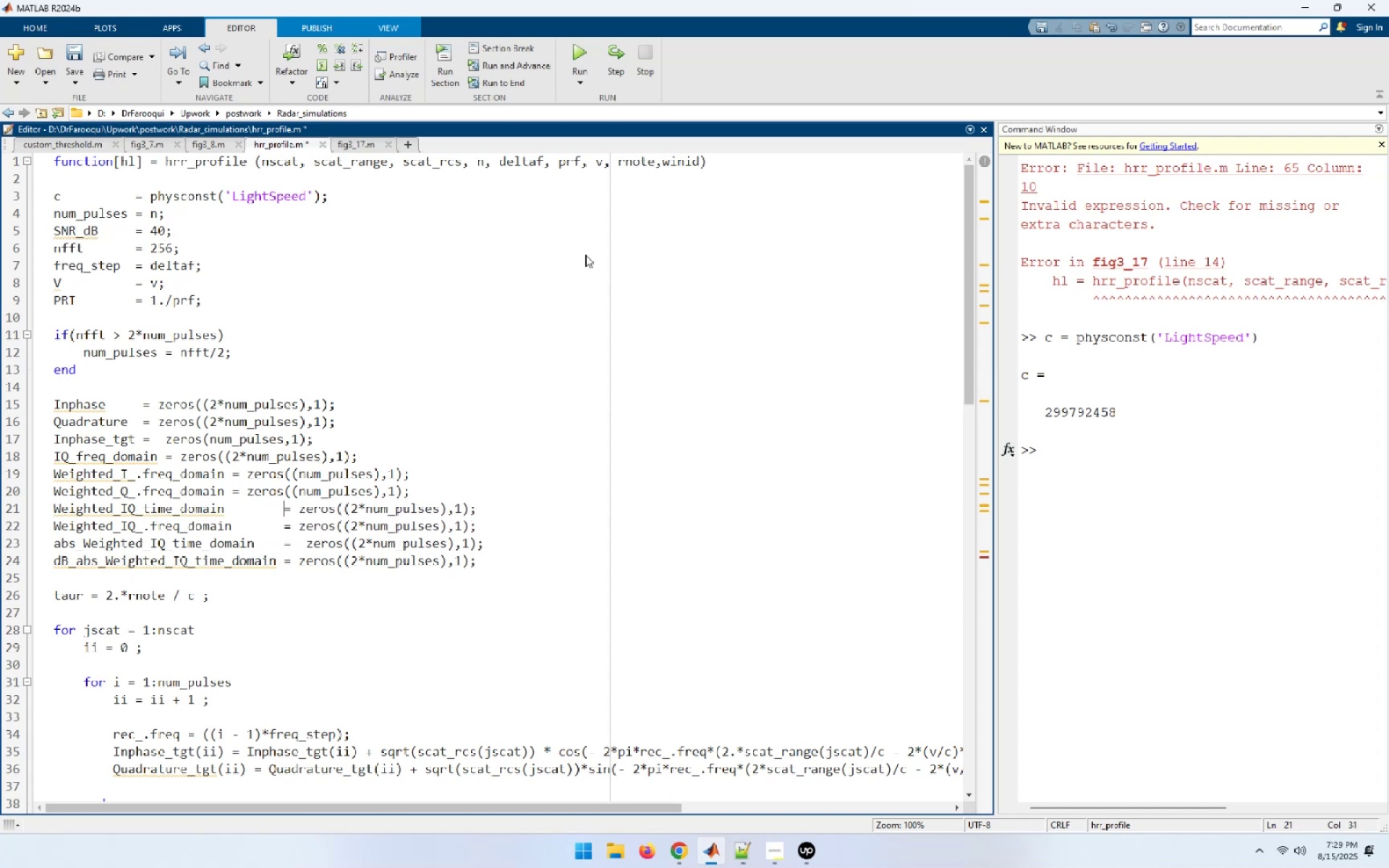 
key(ArrowUp)
 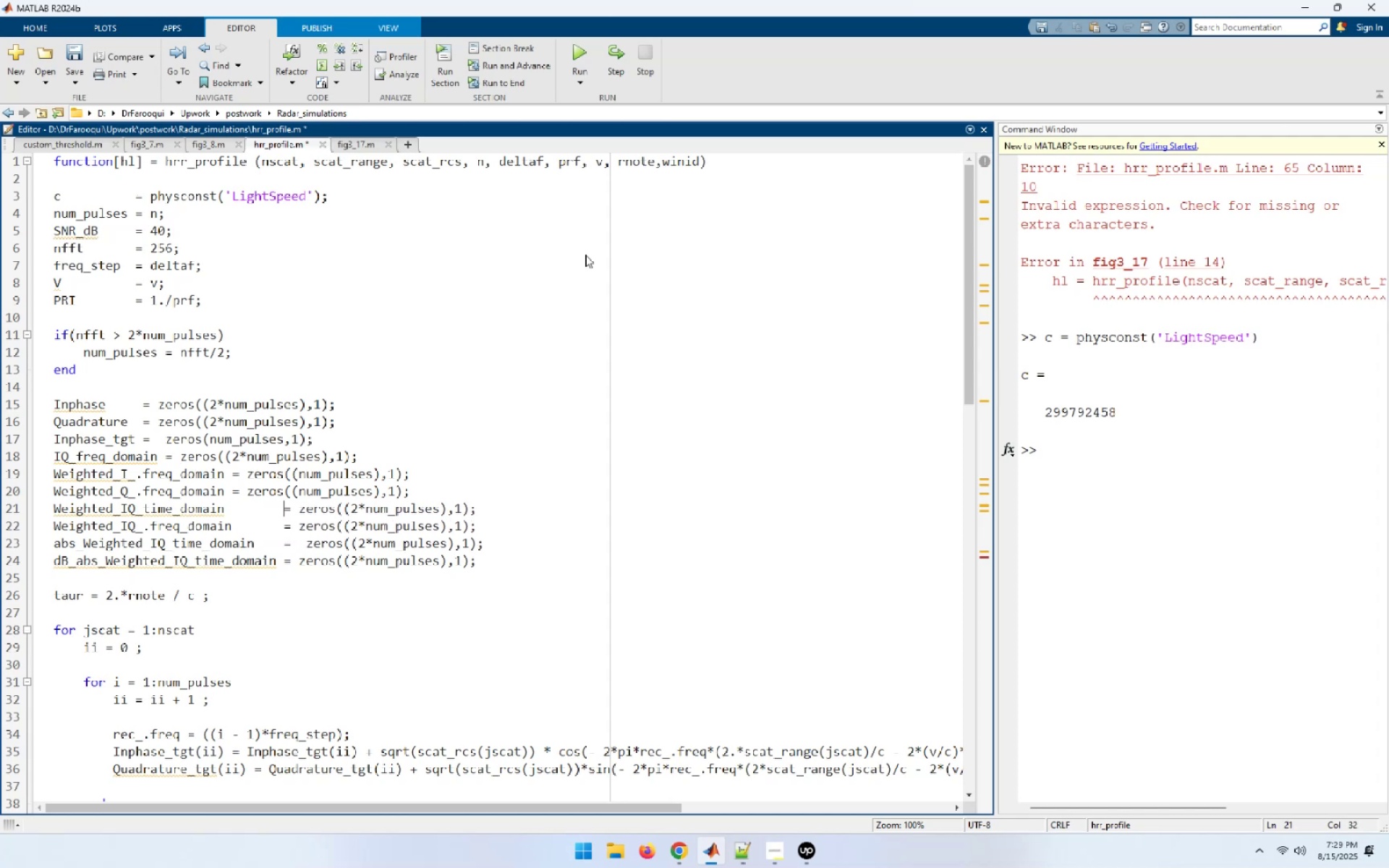 
hold_key(key=ArrowLeft, duration=0.62)
 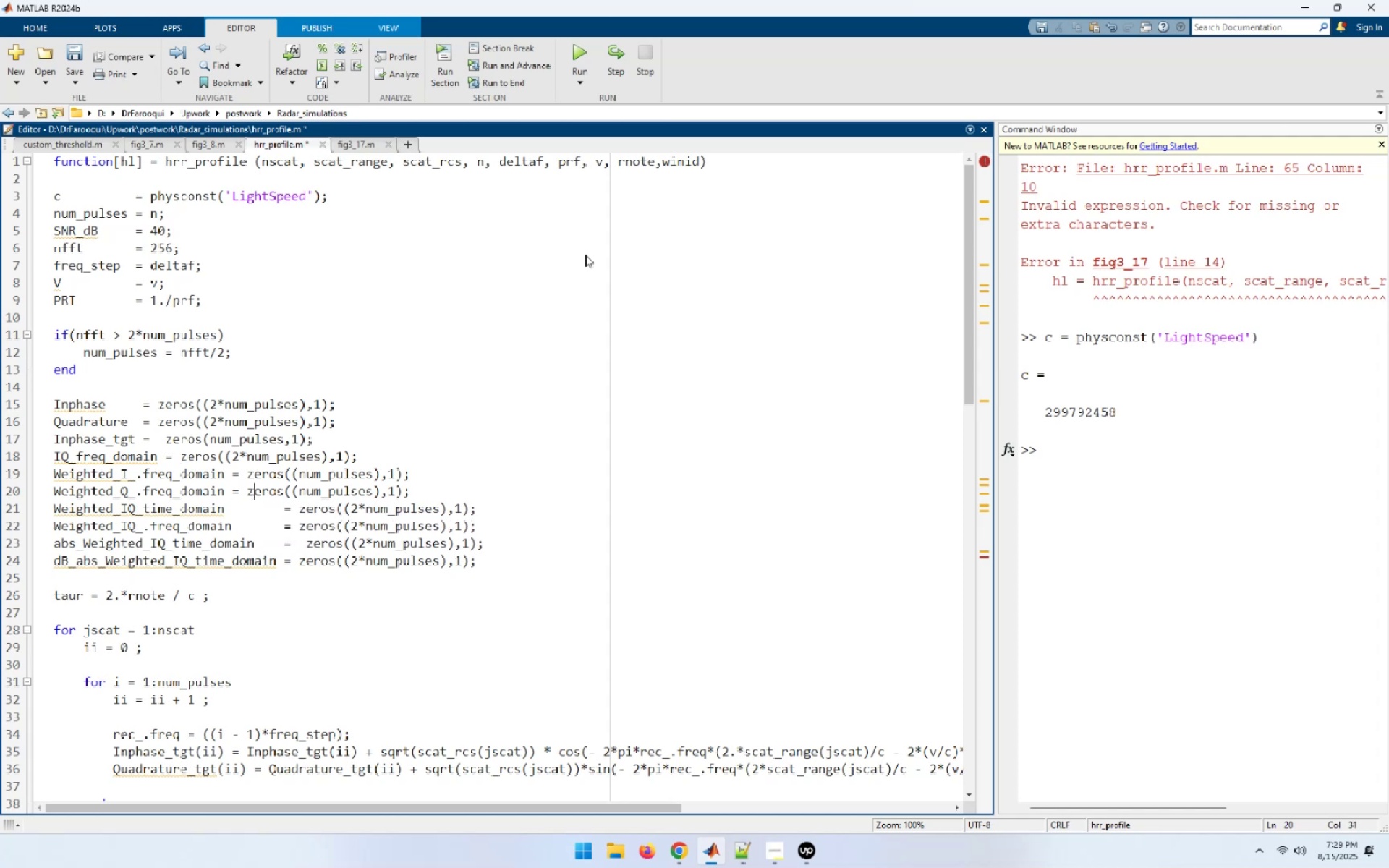 
key(ArrowLeft)
 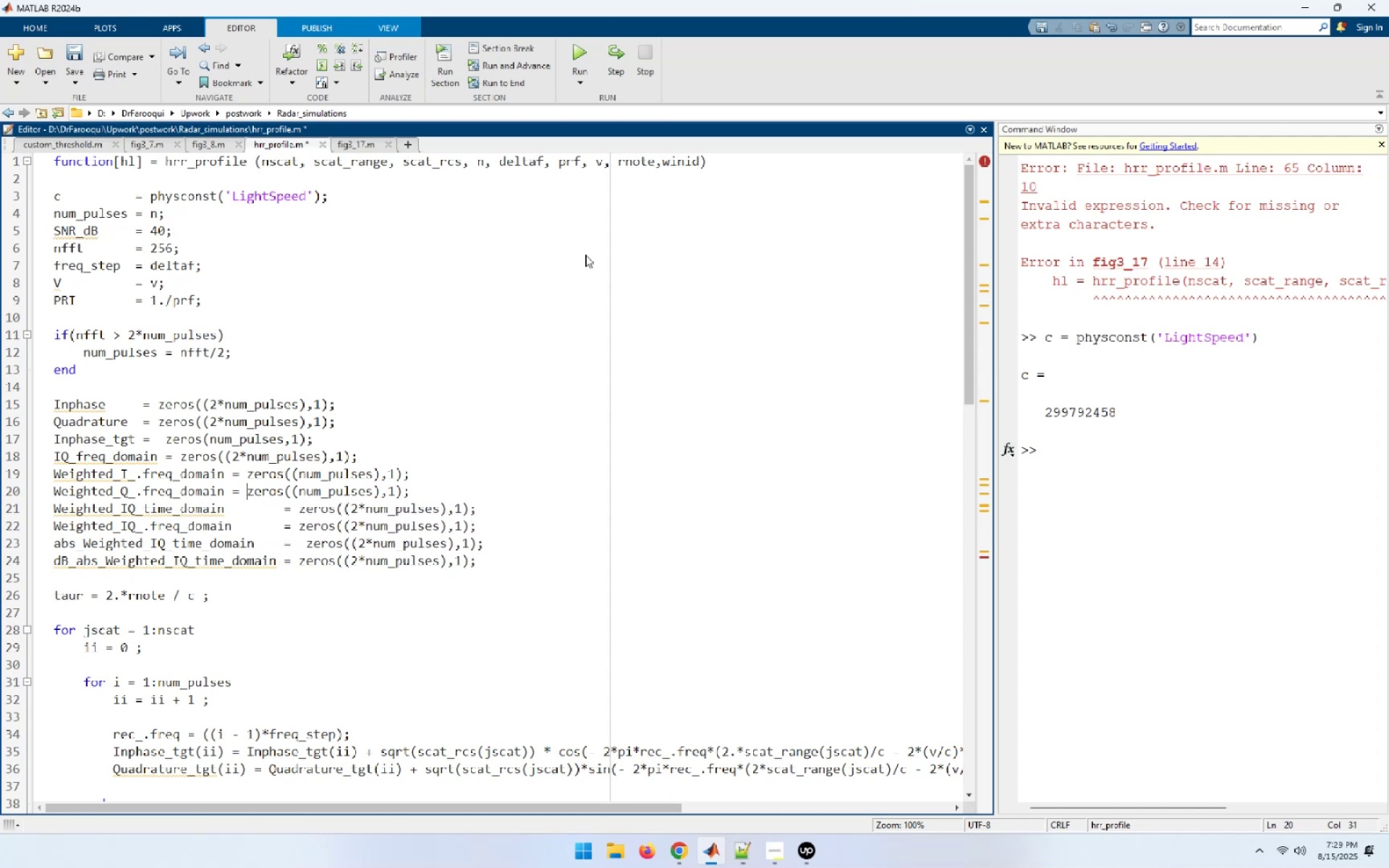 
key(ArrowLeft)
 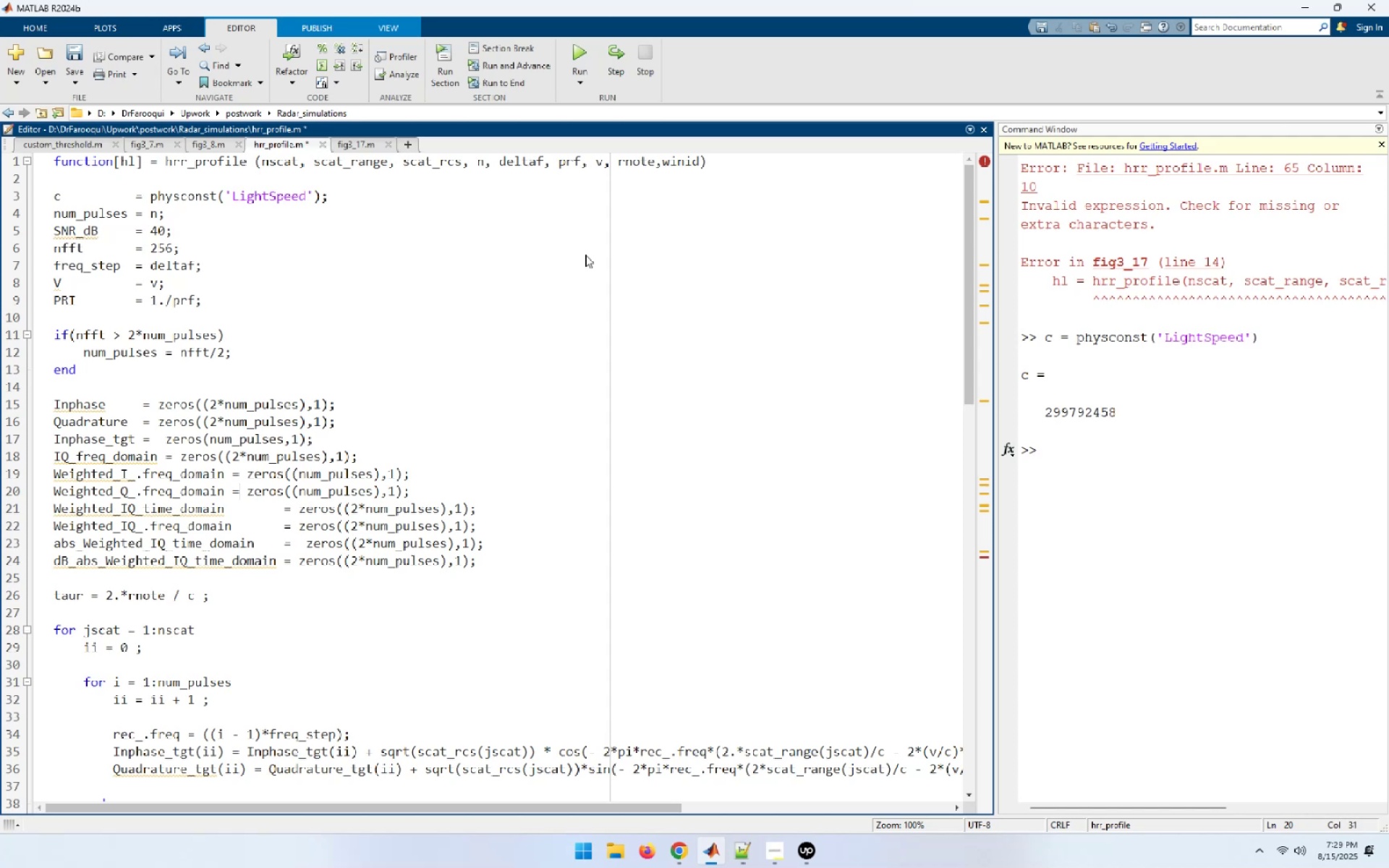 
key(ArrowLeft)
 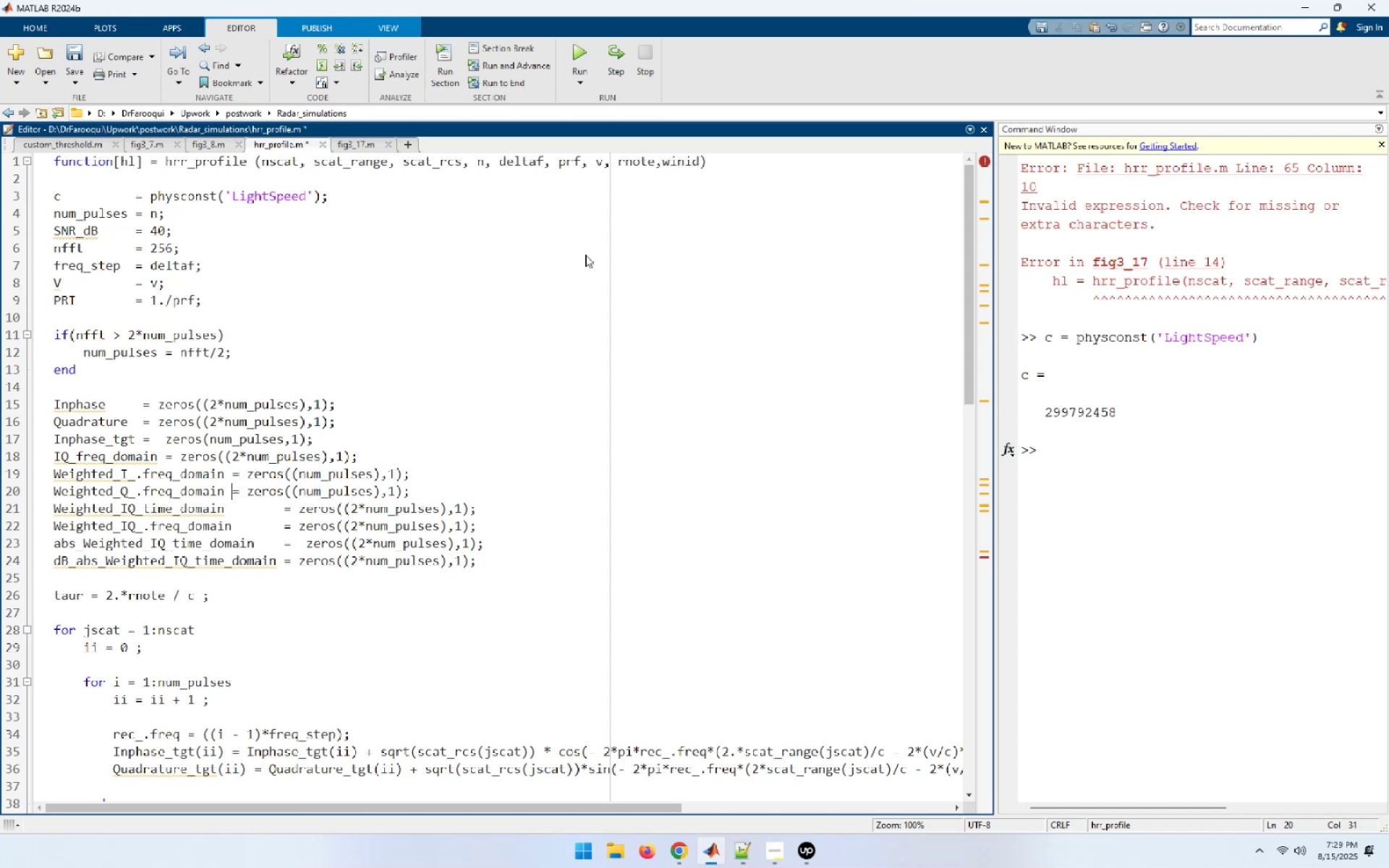 
hold_key(key=Space, duration=0.66)
 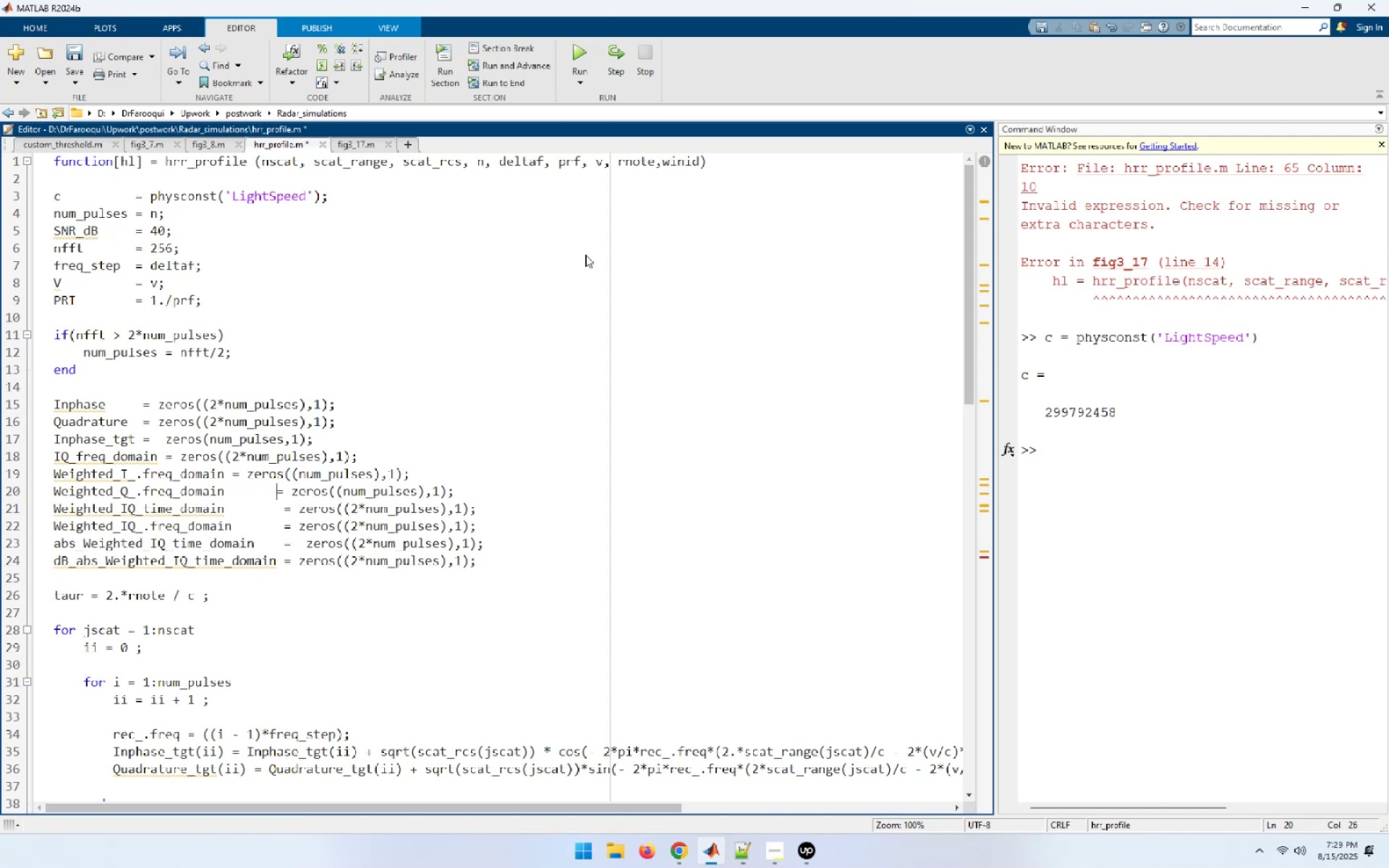 
key(Space)
 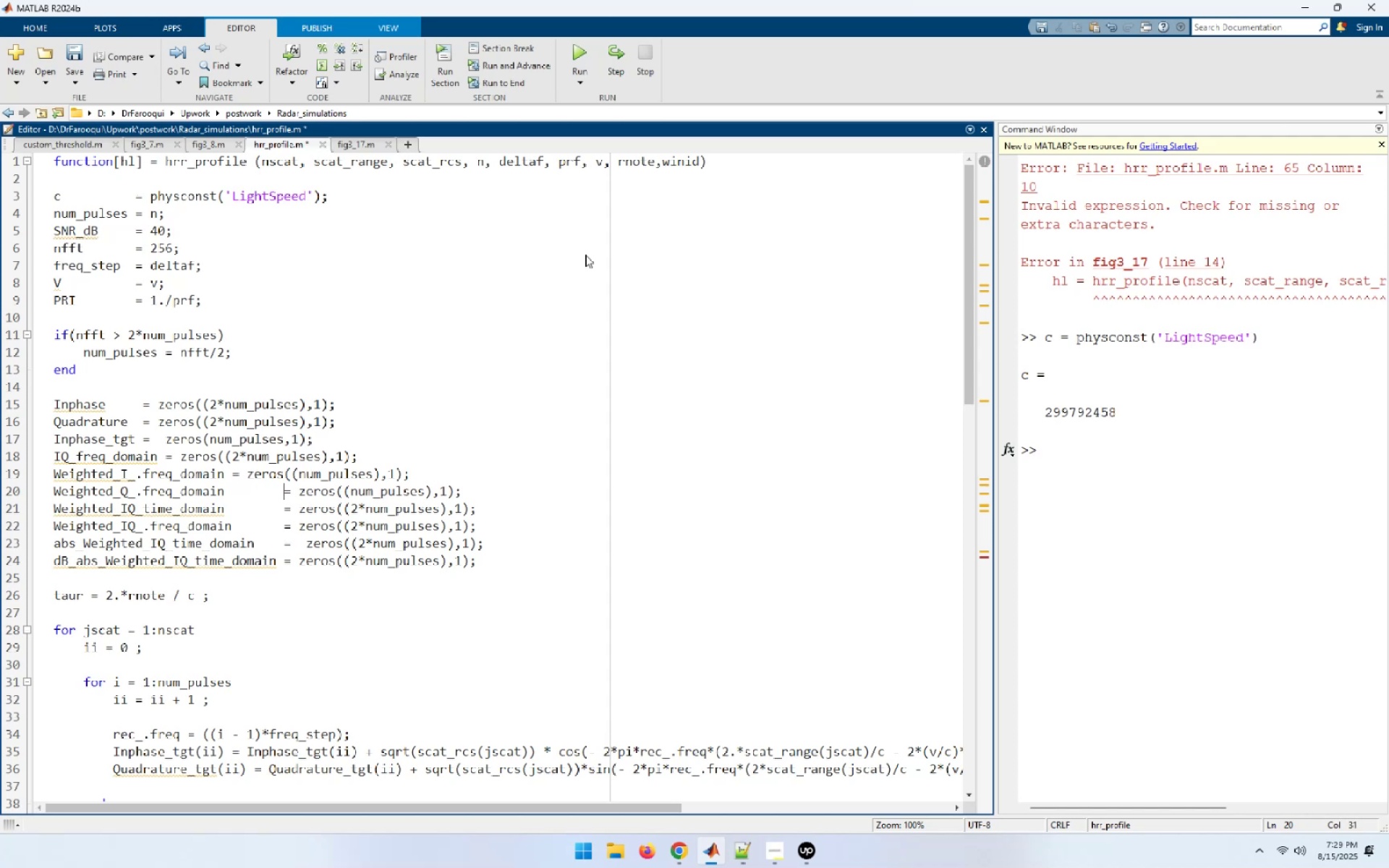 
key(ArrowUp)
 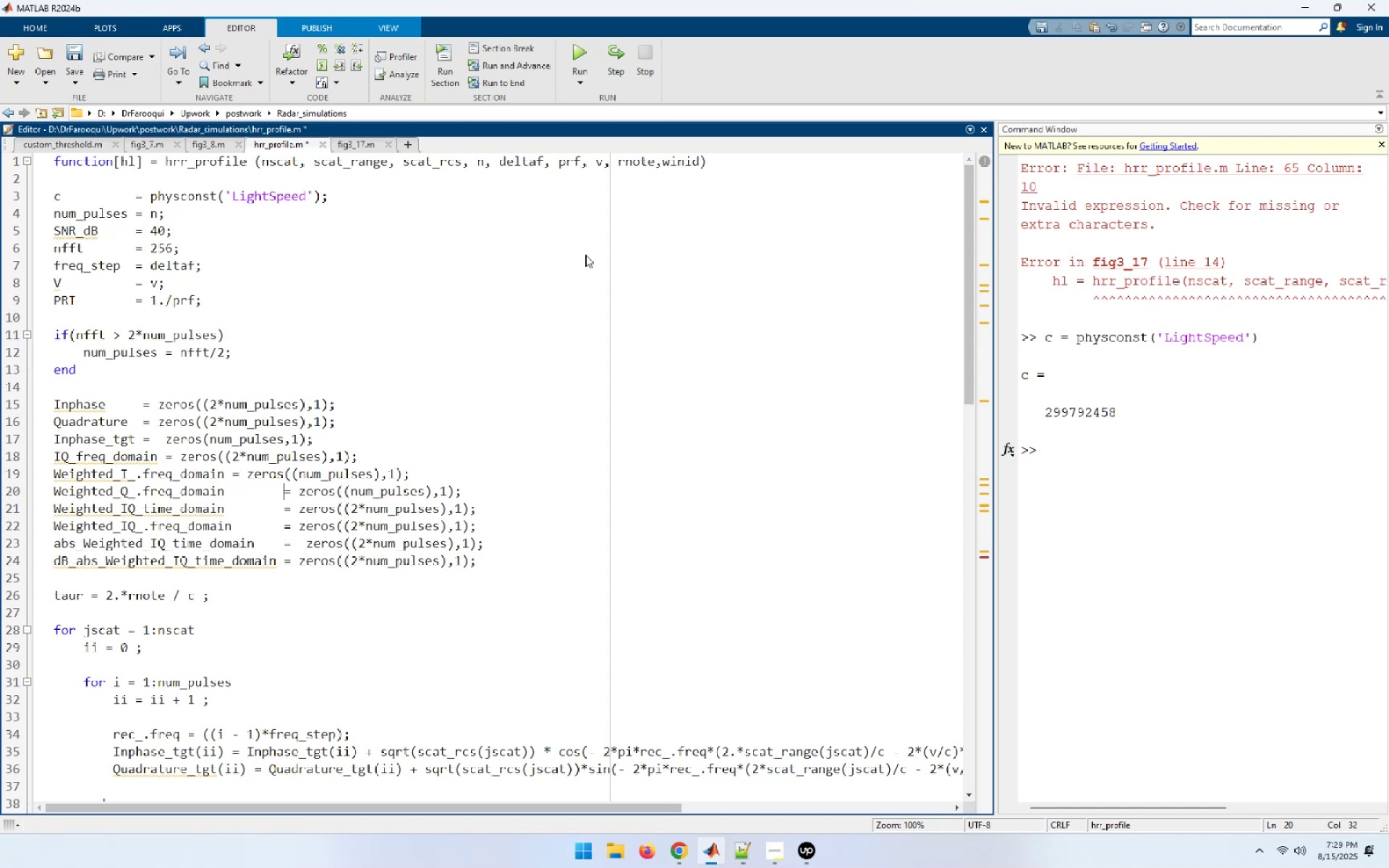 
hold_key(key=ArrowLeft, duration=0.64)
 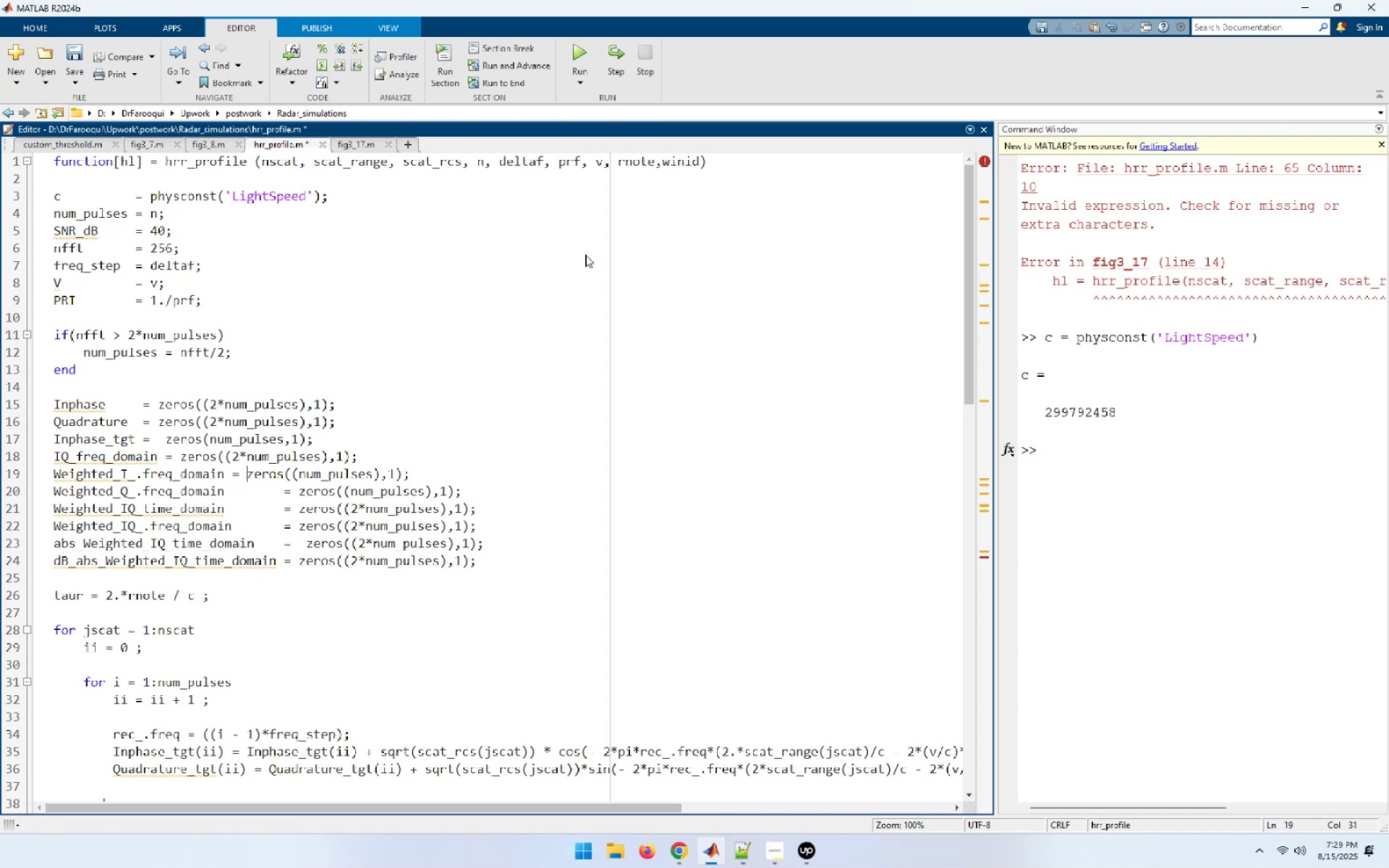 
key(ArrowLeft)
 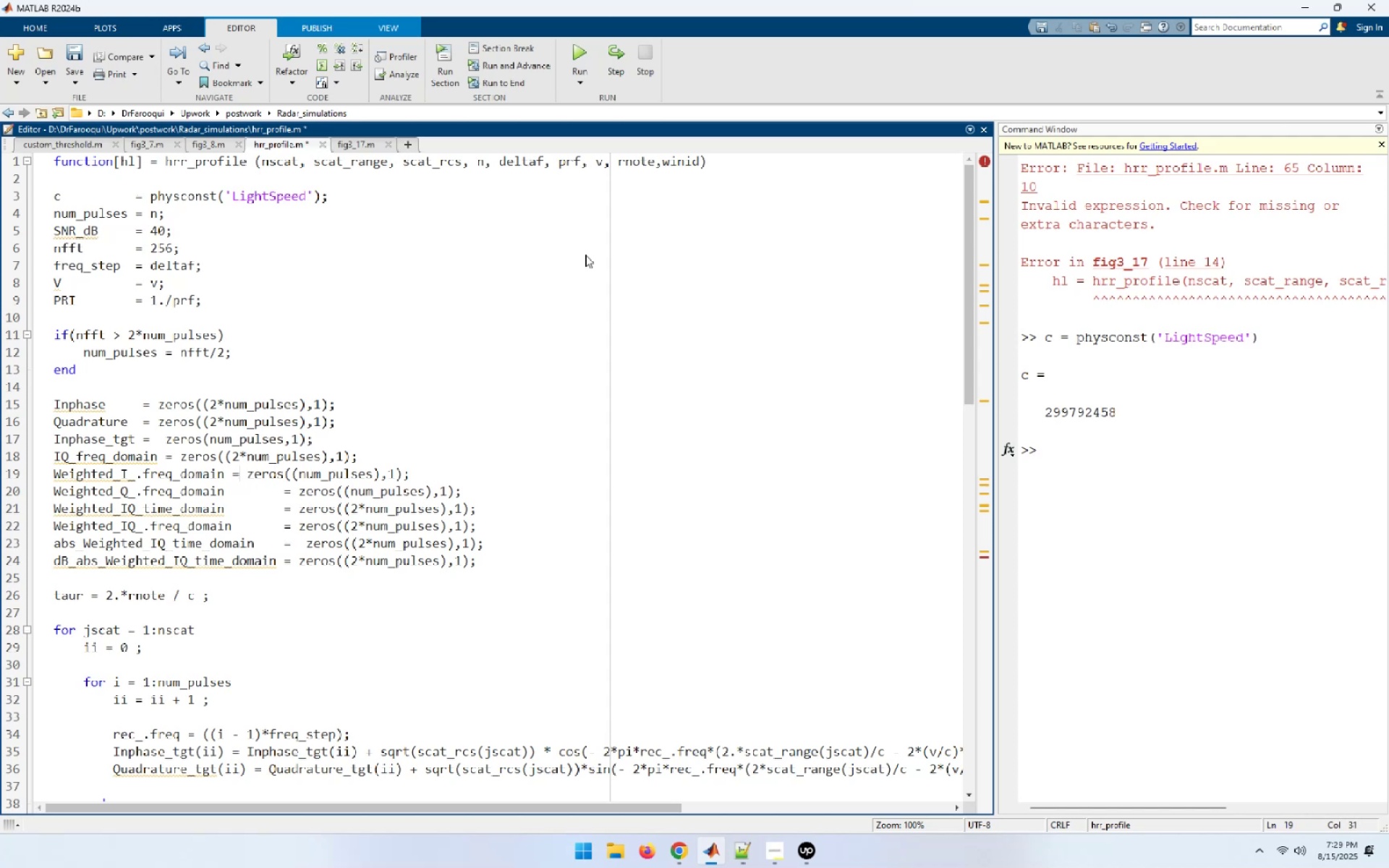 
key(ArrowLeft)
 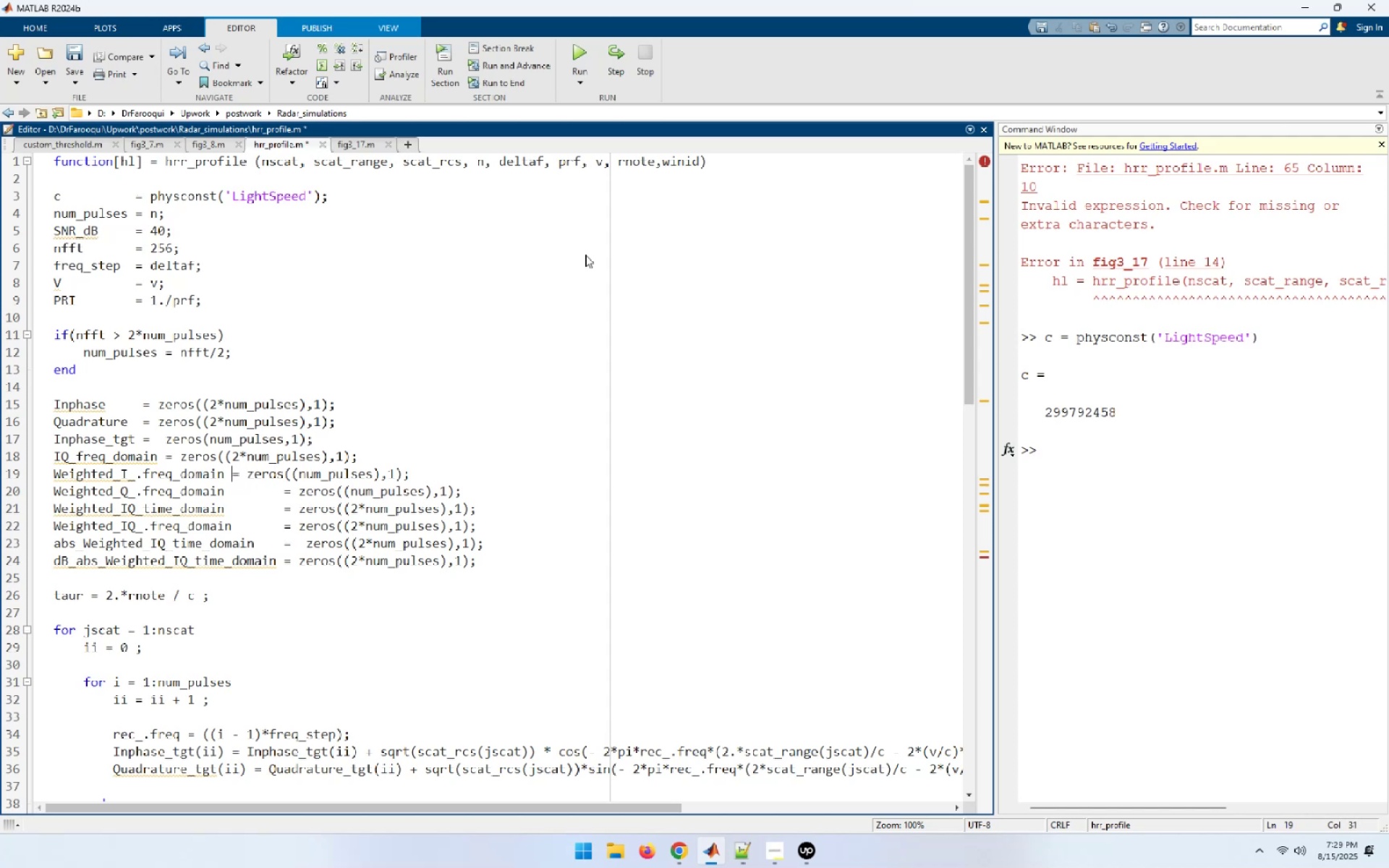 
hold_key(key=Space, duration=0.72)
 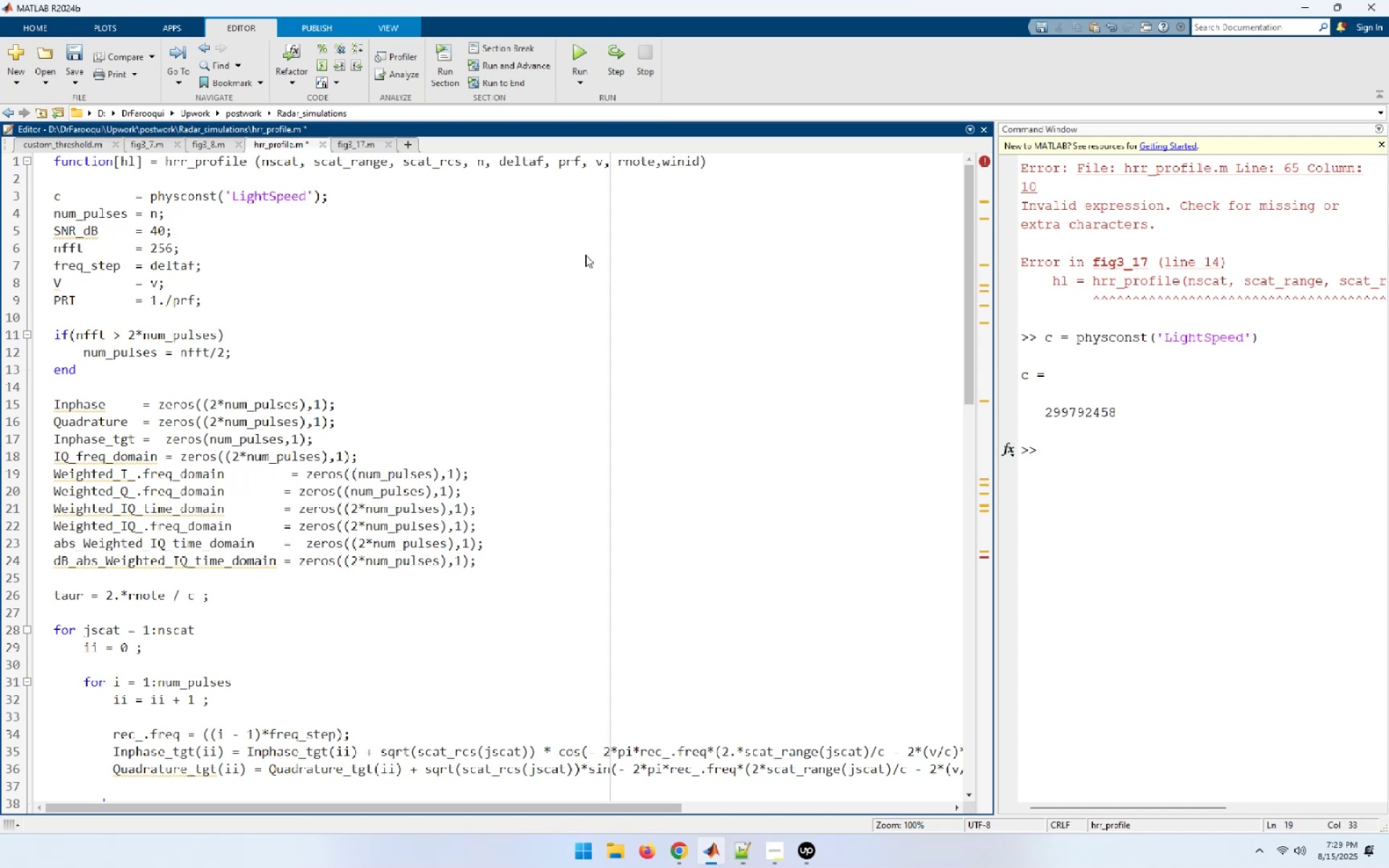 
key(Backspace)
 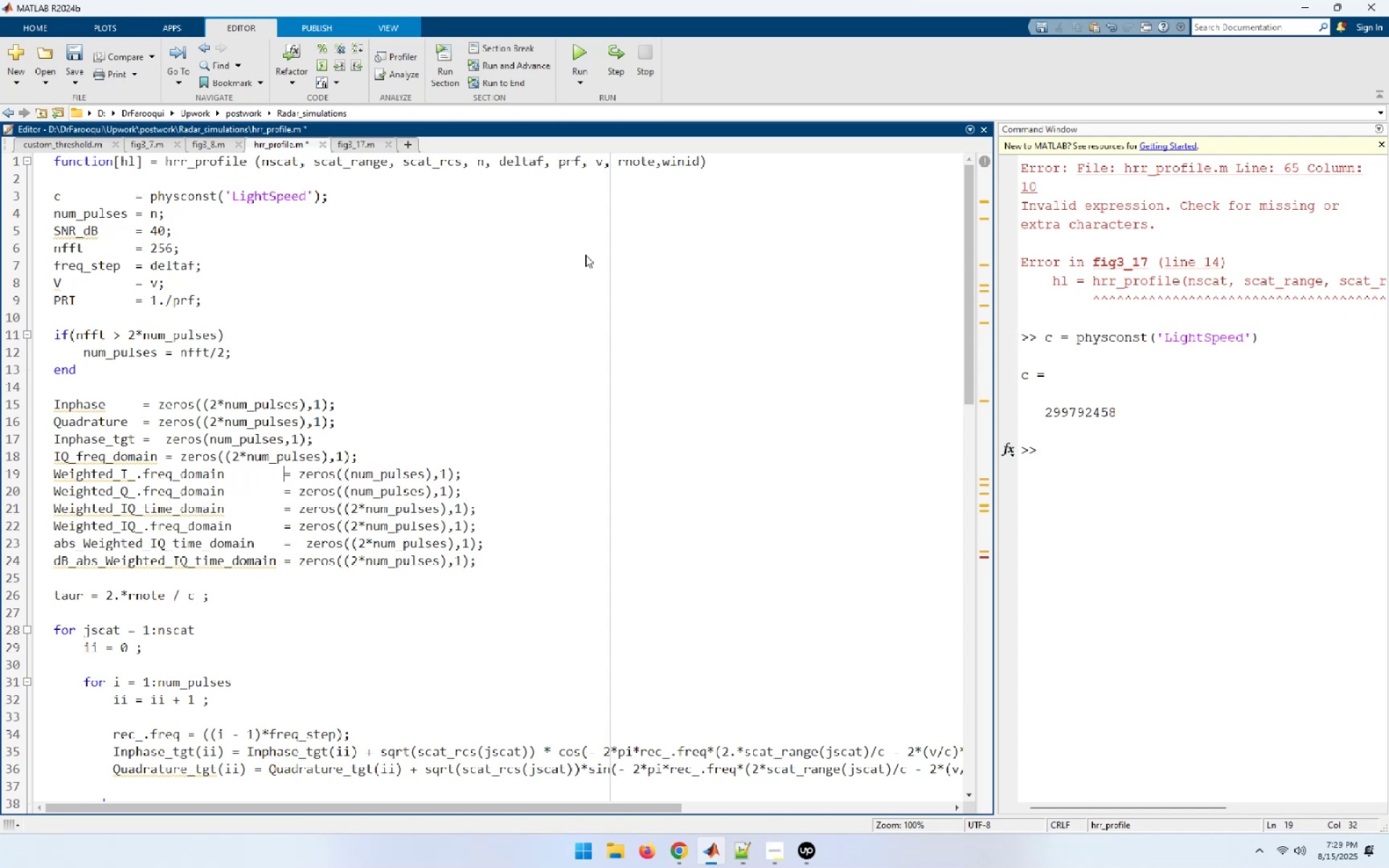 
key(ArrowUp)
 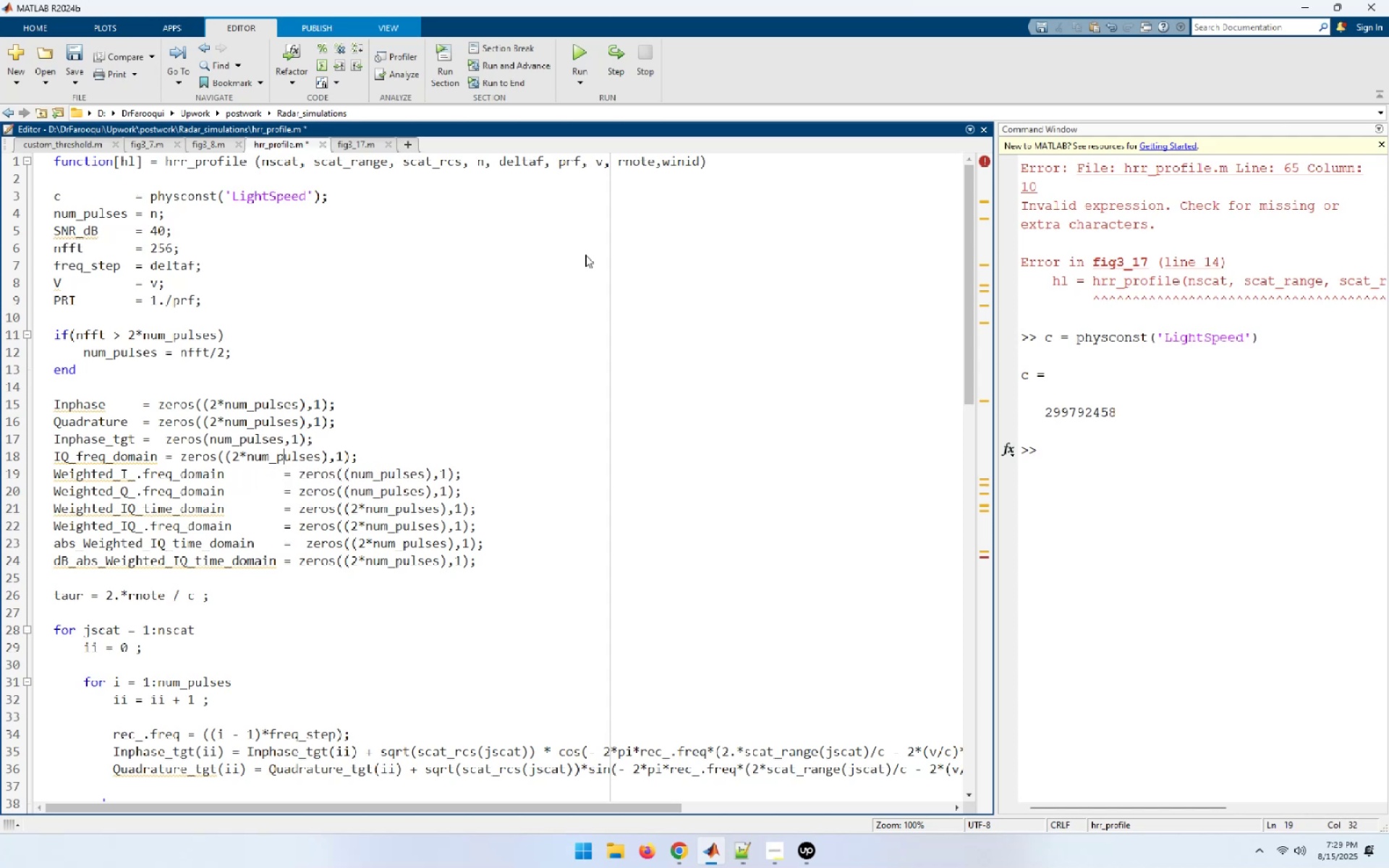 
hold_key(key=ArrowLeft, duration=0.99)
 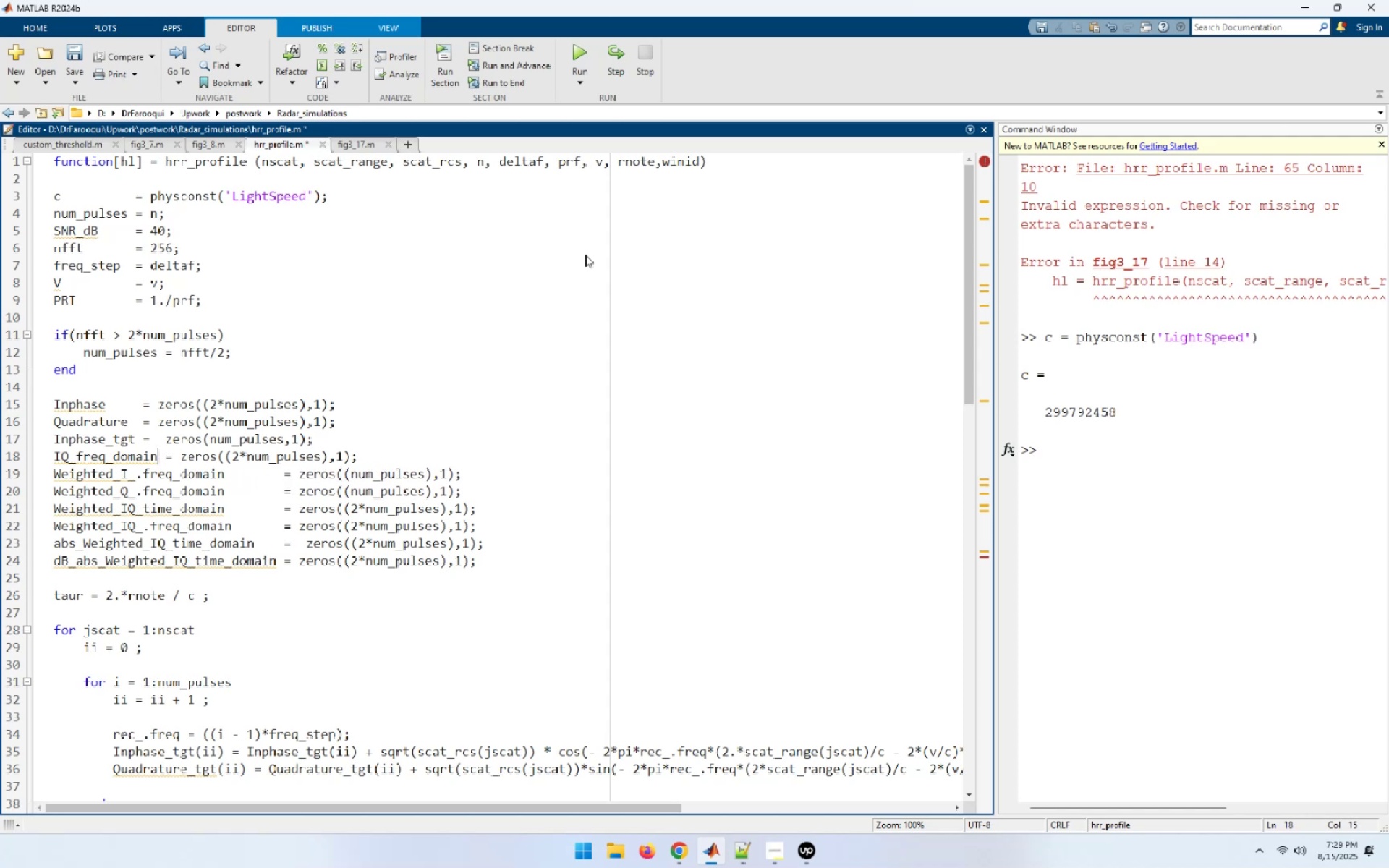 
key(ArrowRight)
 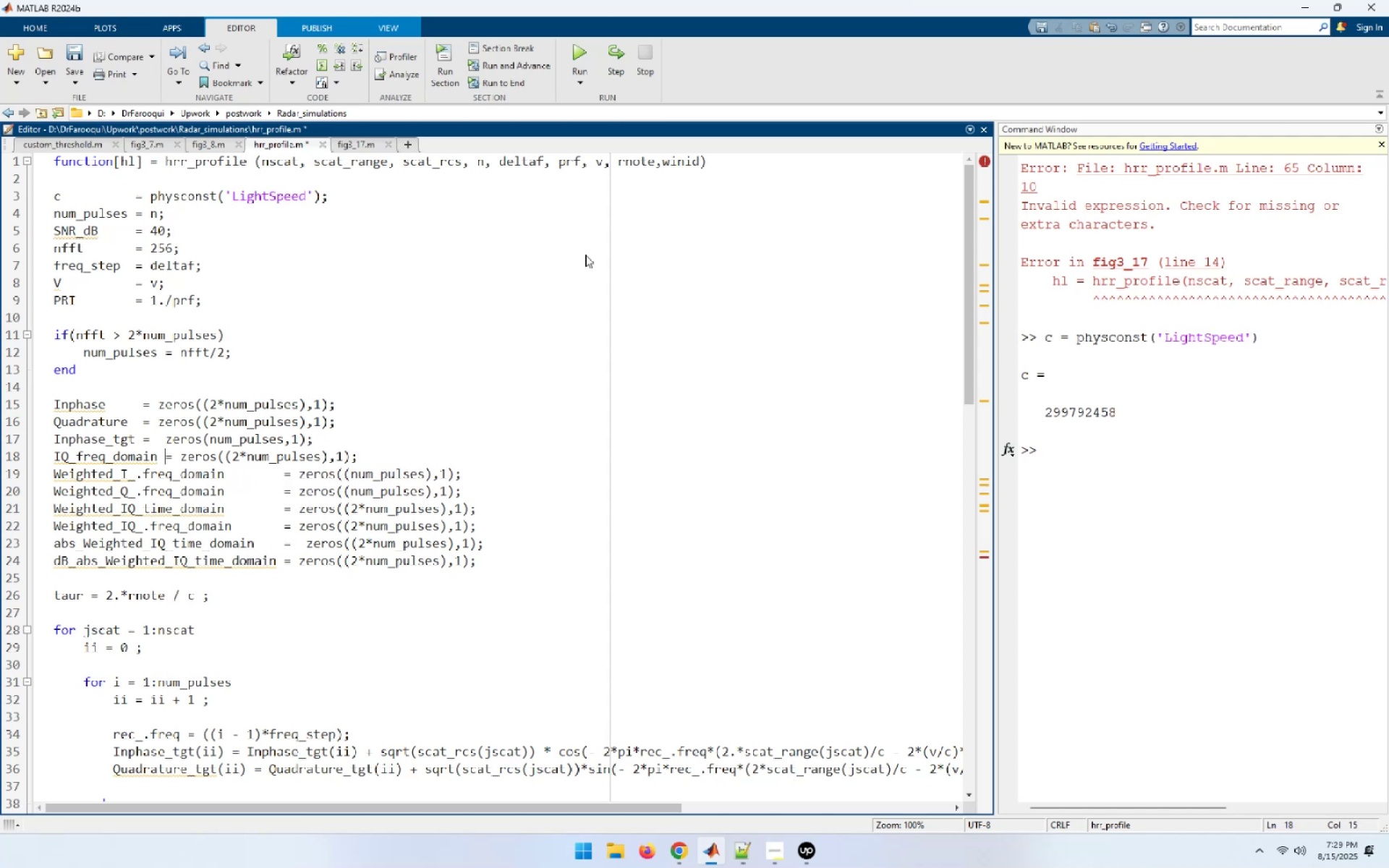 
key(Space)
 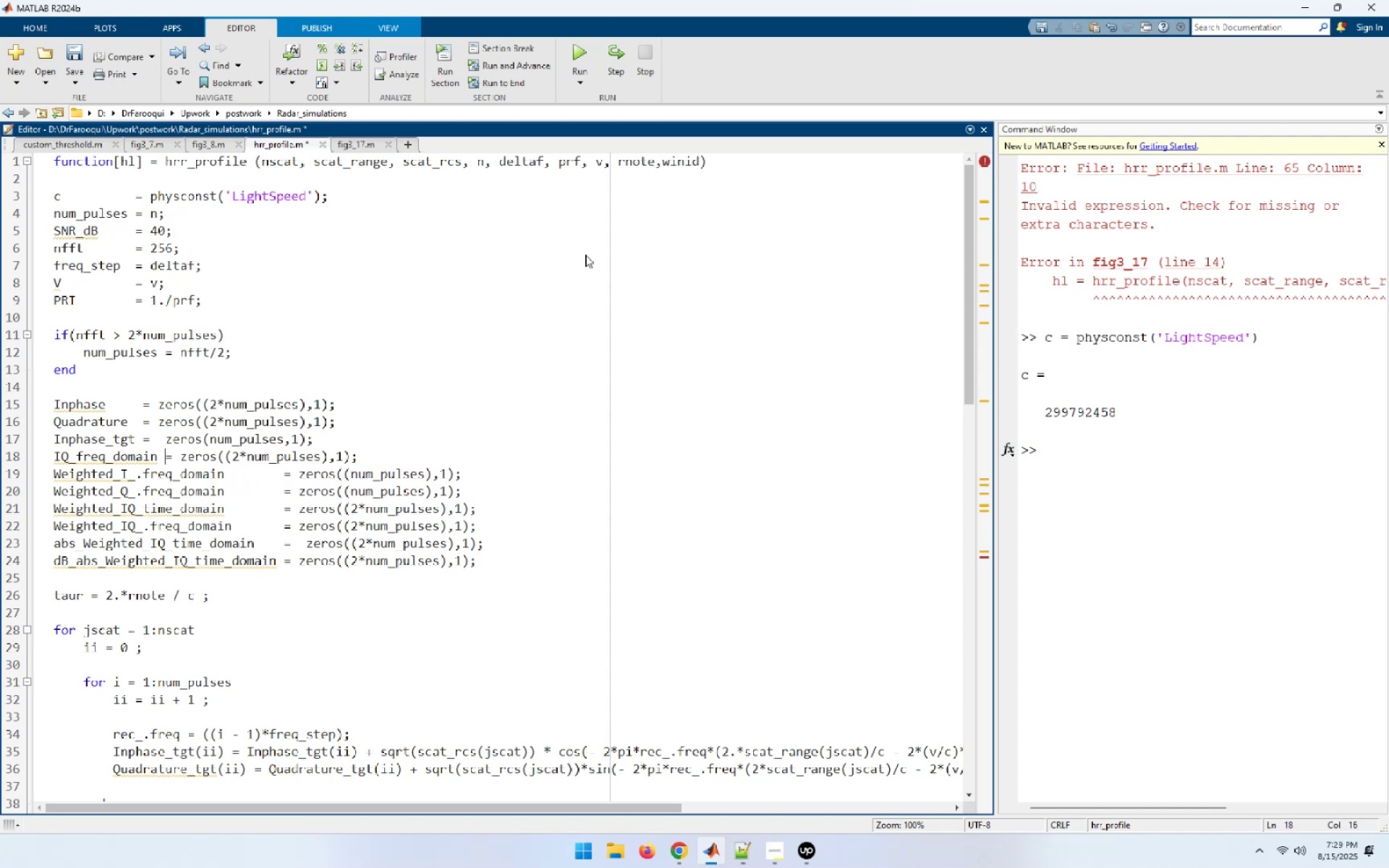 
hold_key(key=Space, duration=0.82)
 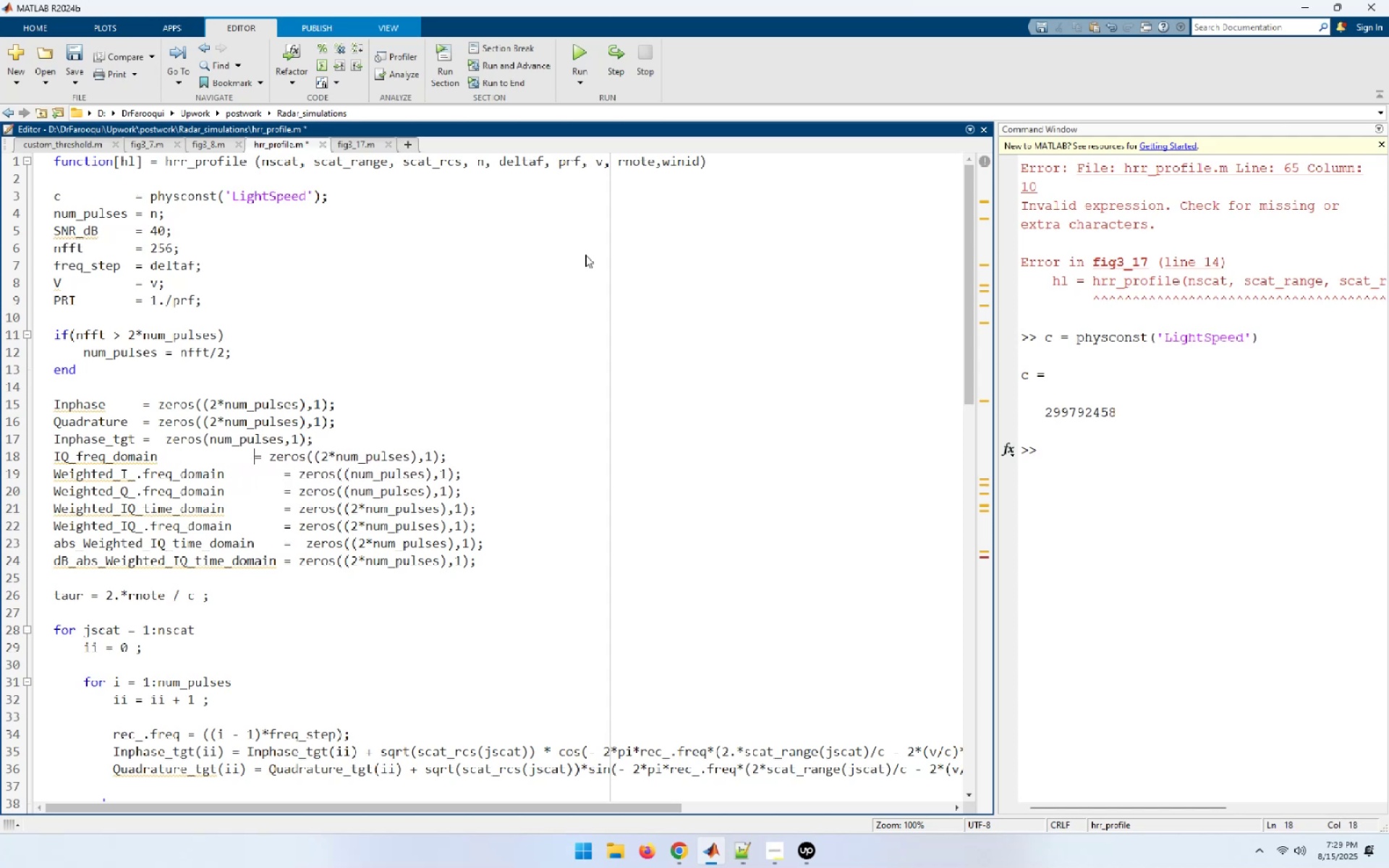 
key(Space)
 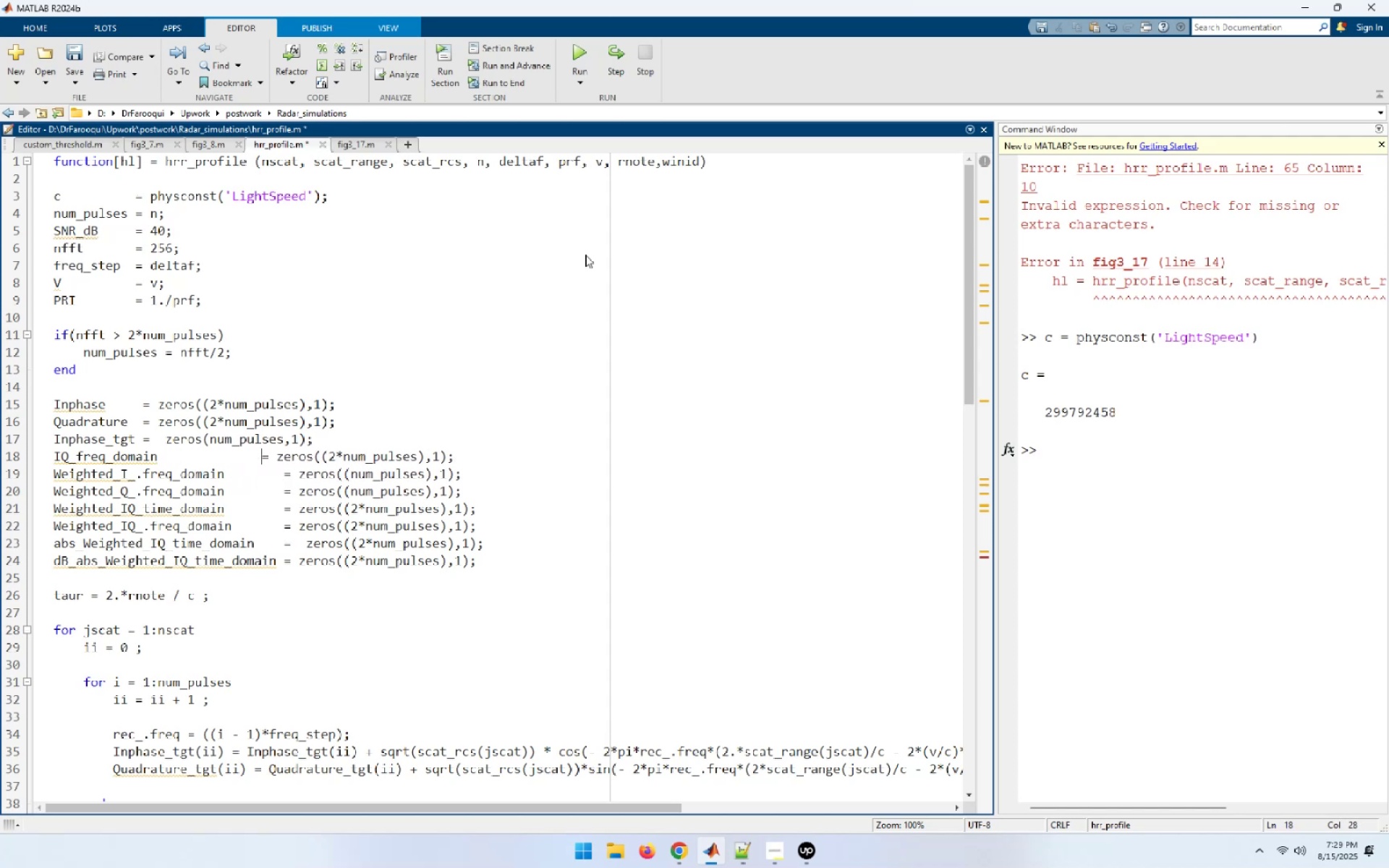 
key(Space)
 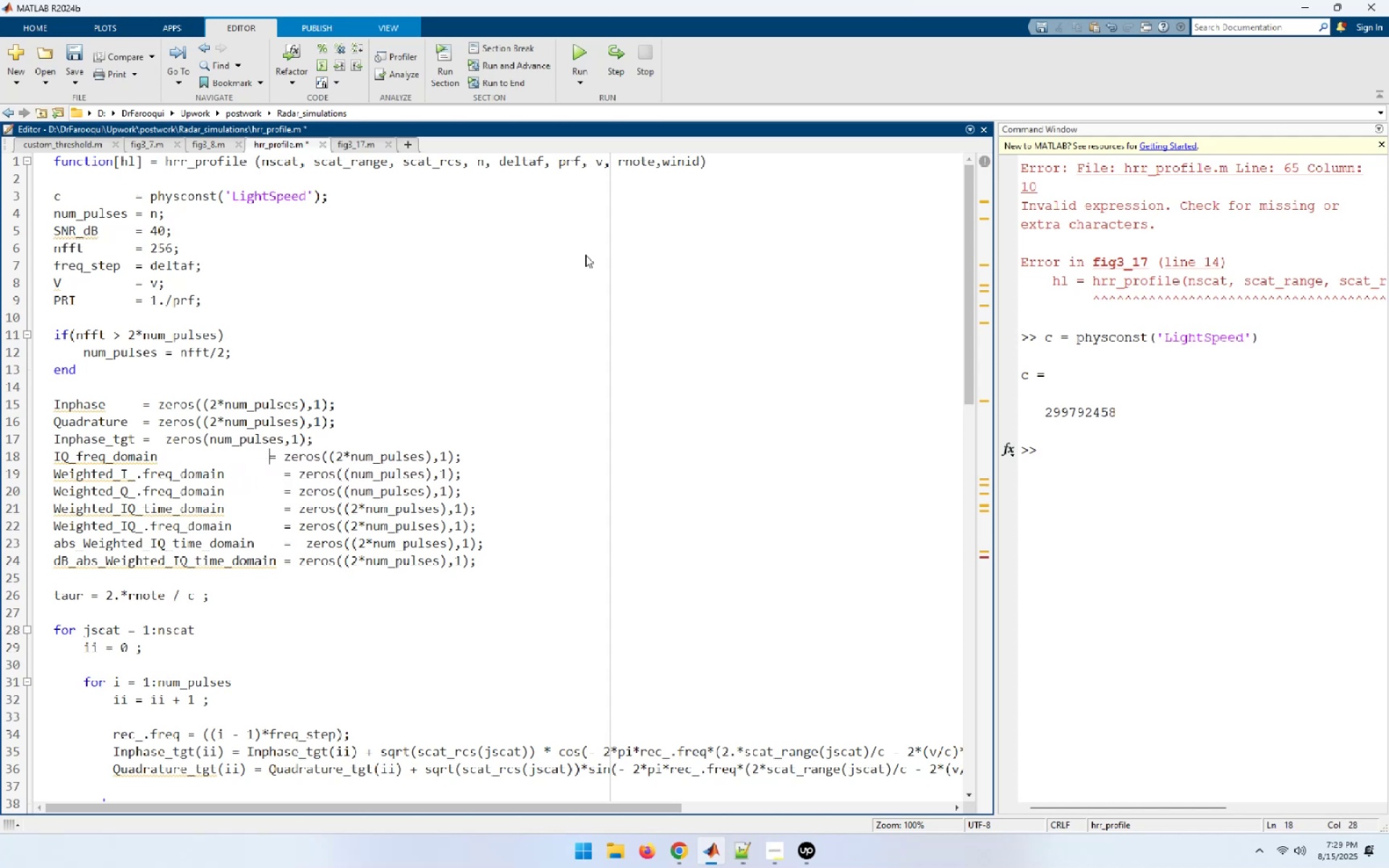 
key(Space)
 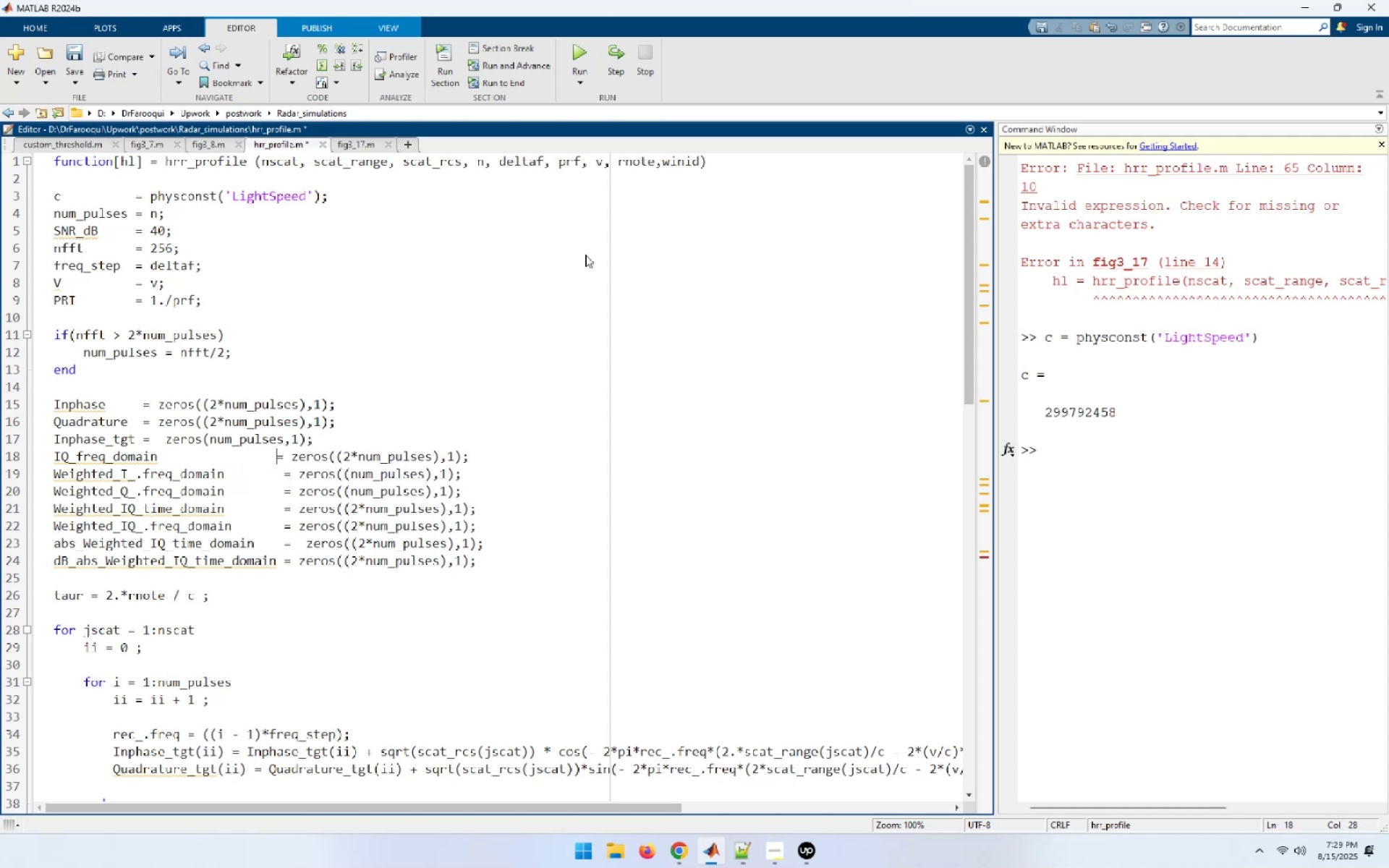 
key(Space)
 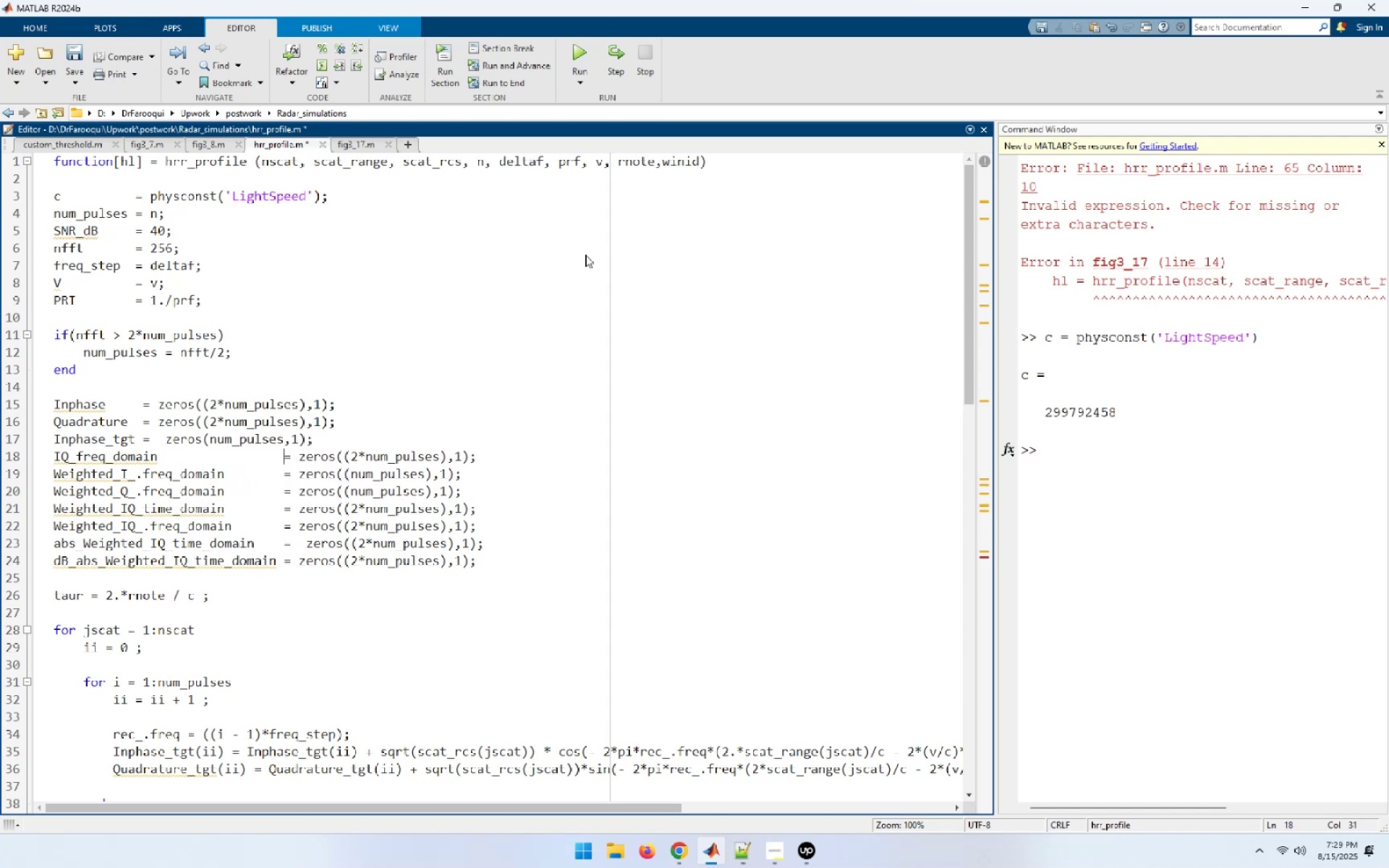 
key(ArrowUp)
 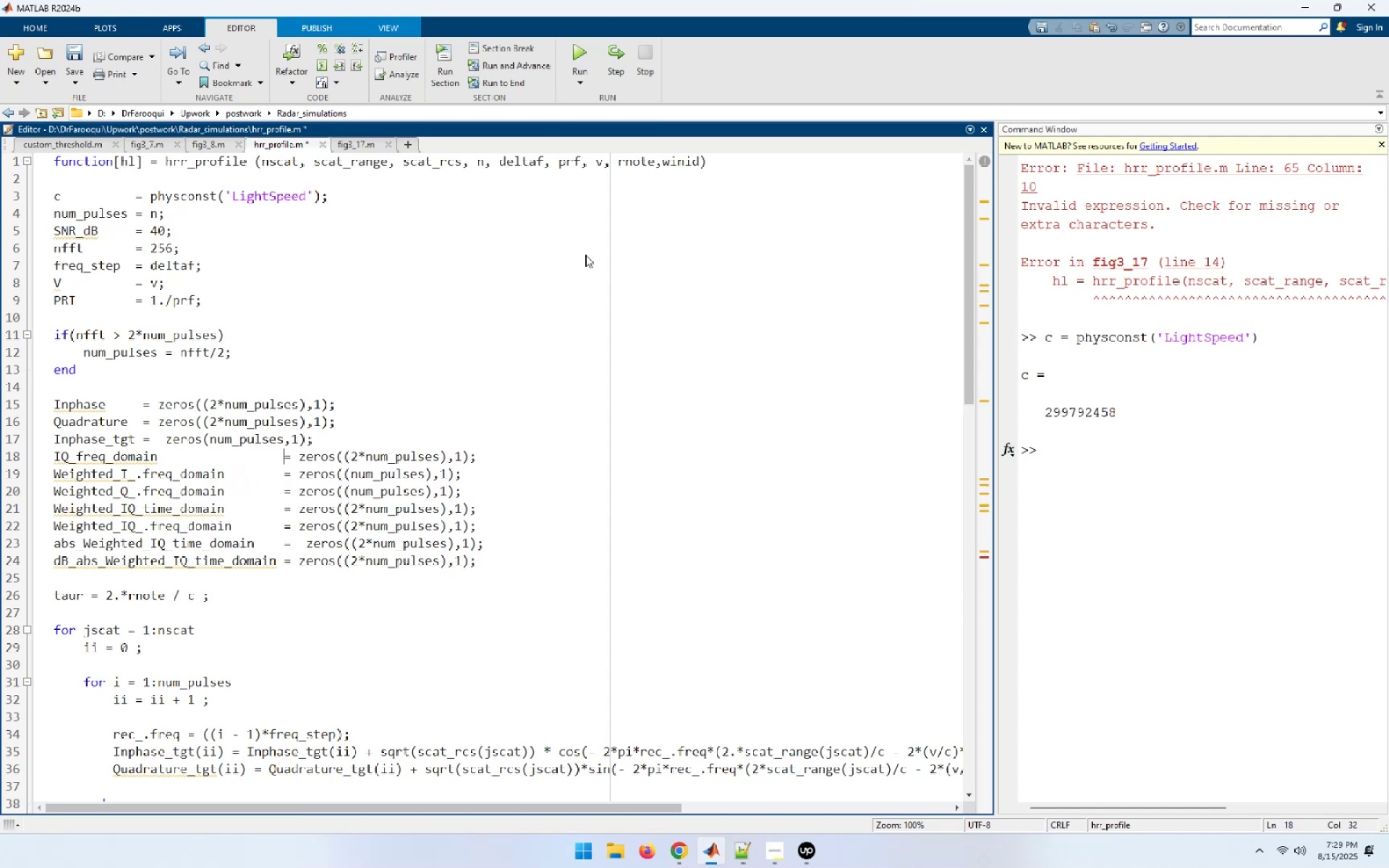 
hold_key(key=ArrowLeft, duration=1.09)
 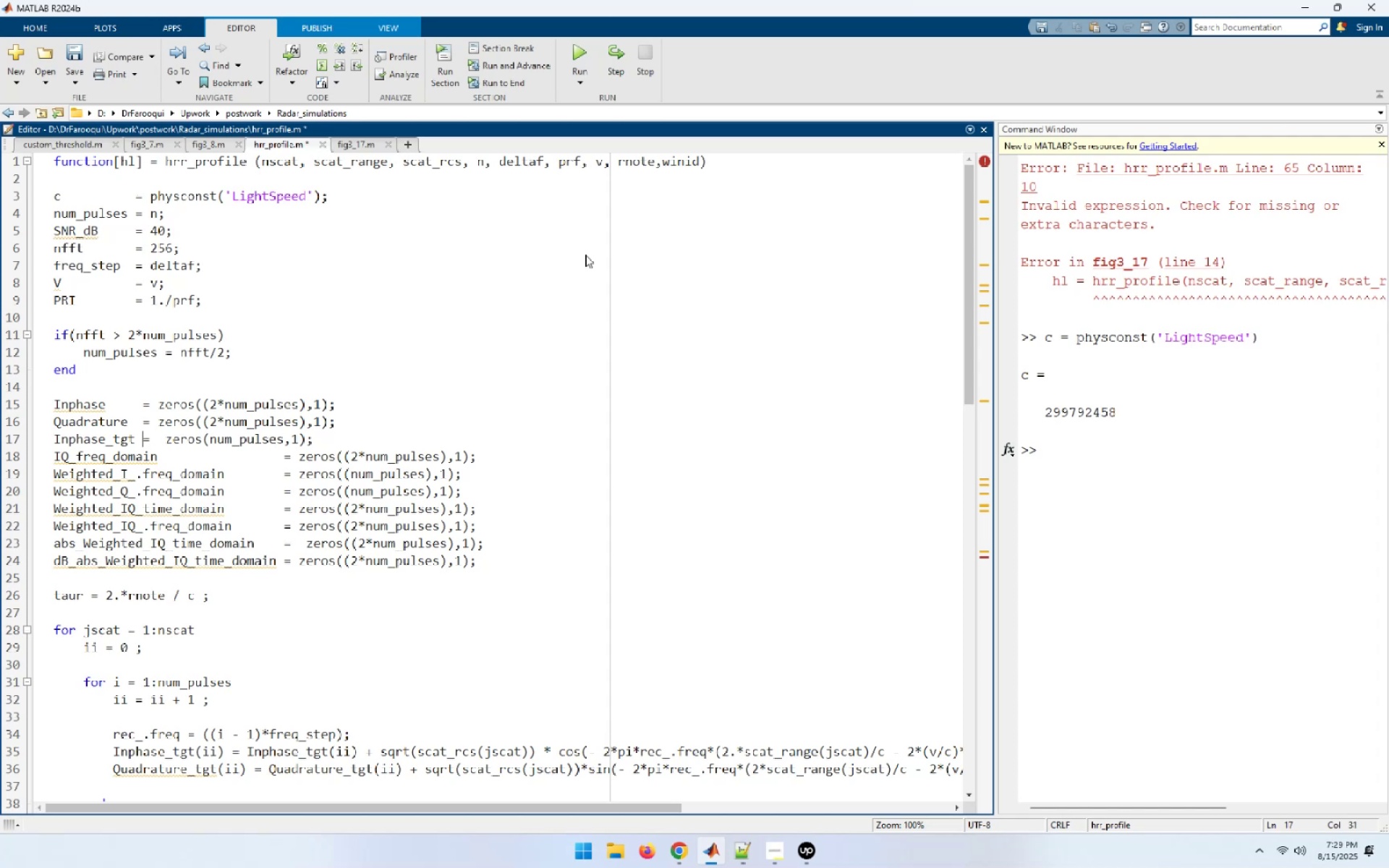 
hold_key(key=Space, duration=0.94)
 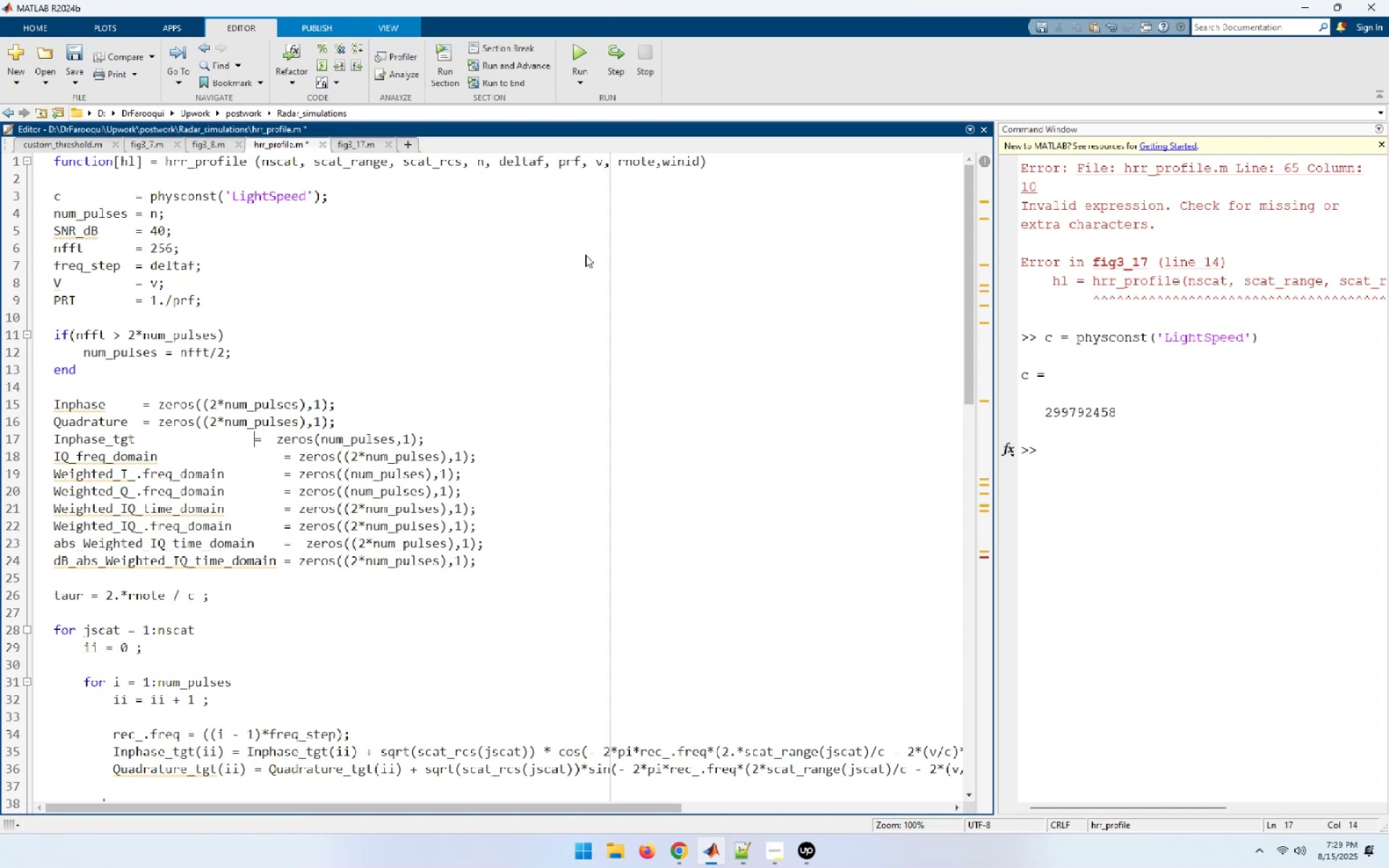 
key(Space)
 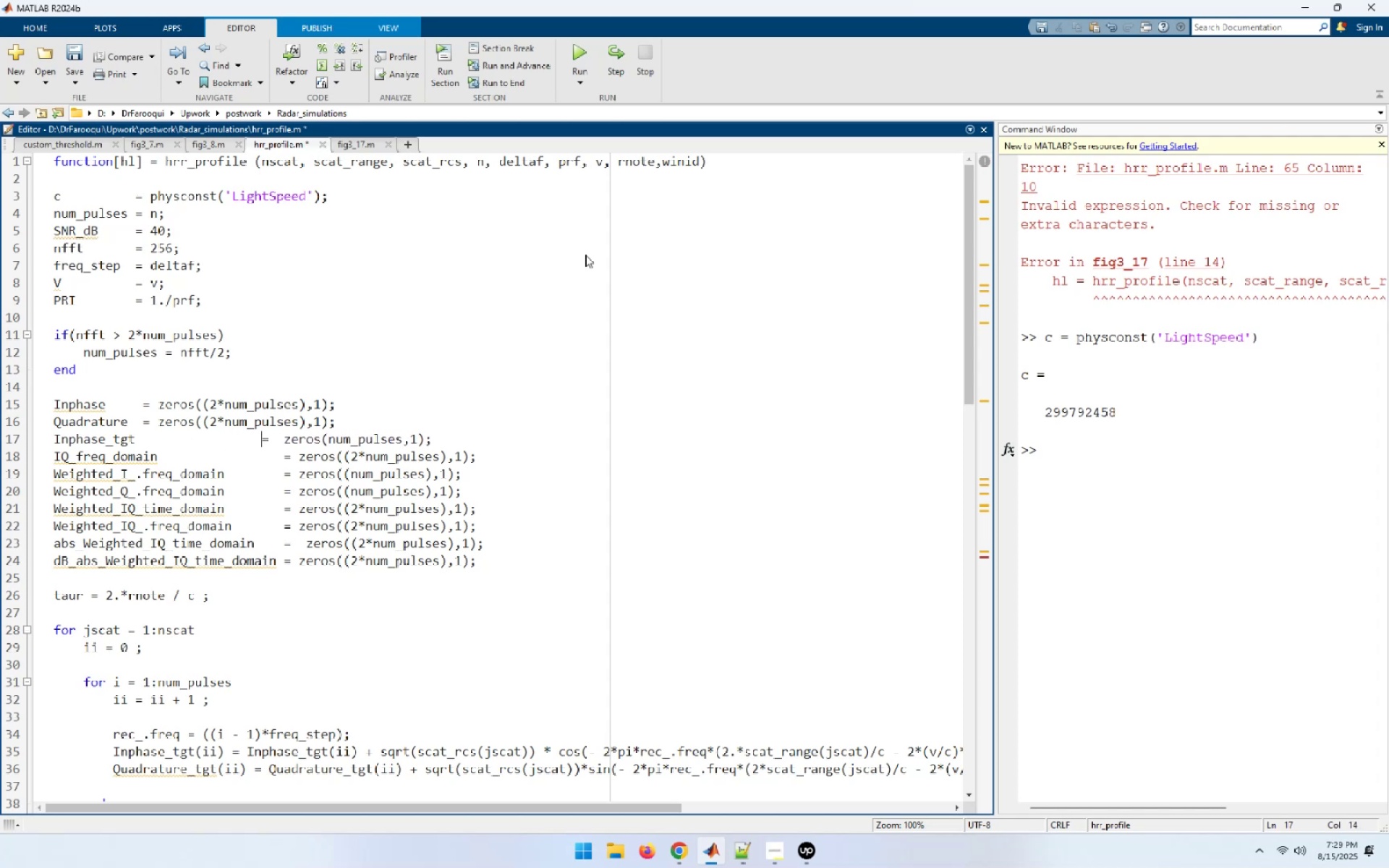 
key(Space)
 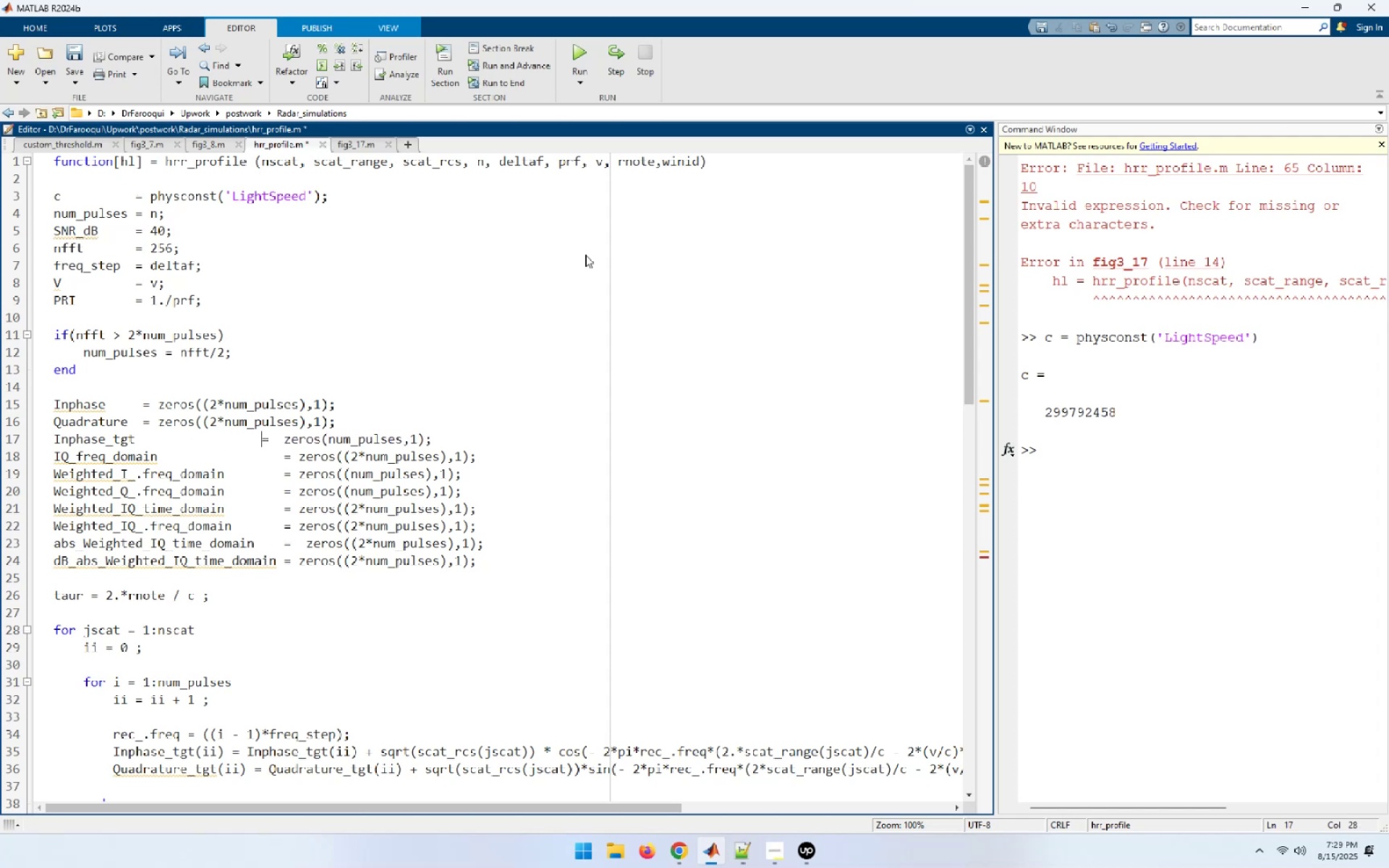 
key(Space)
 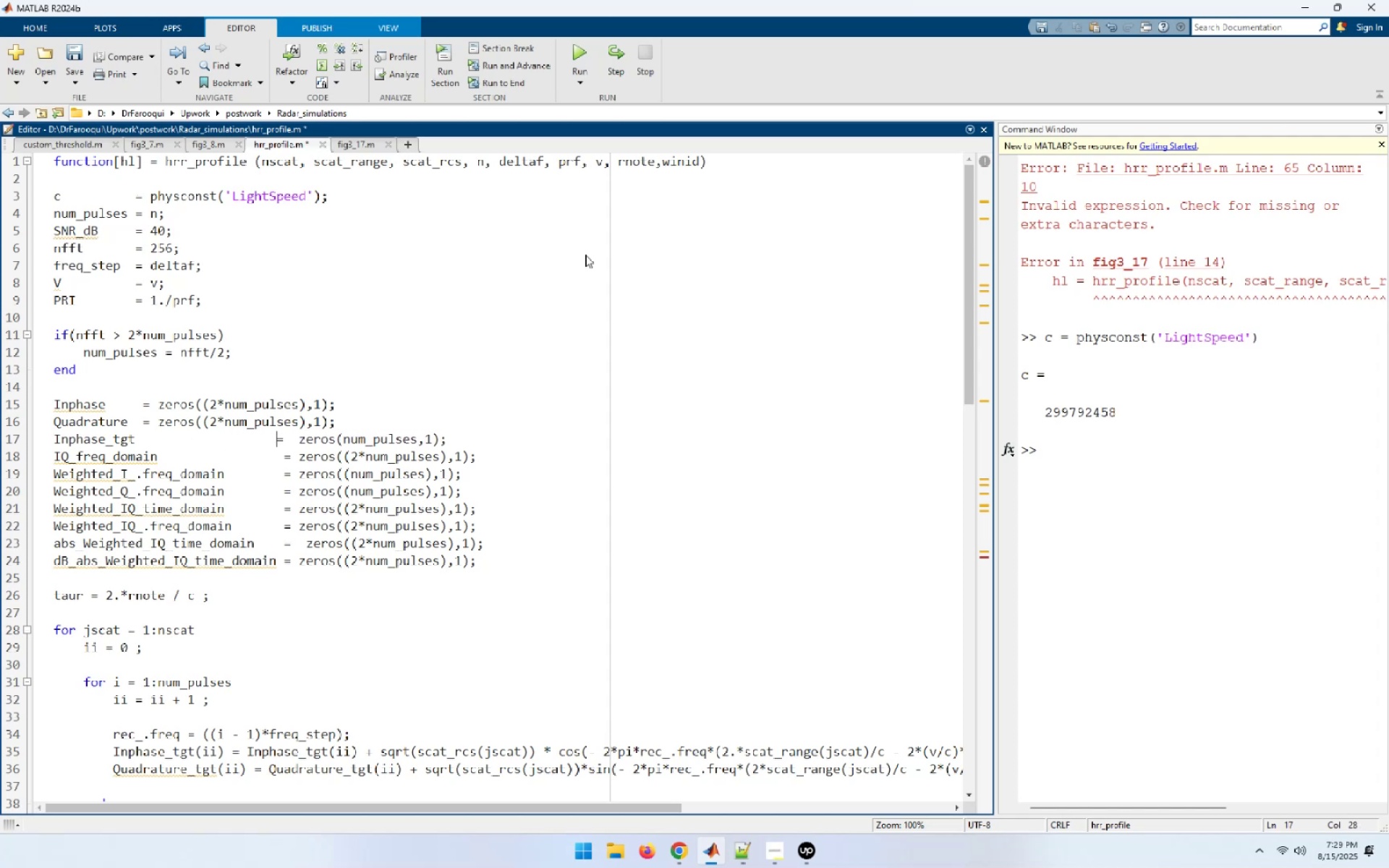 
key(Space)
 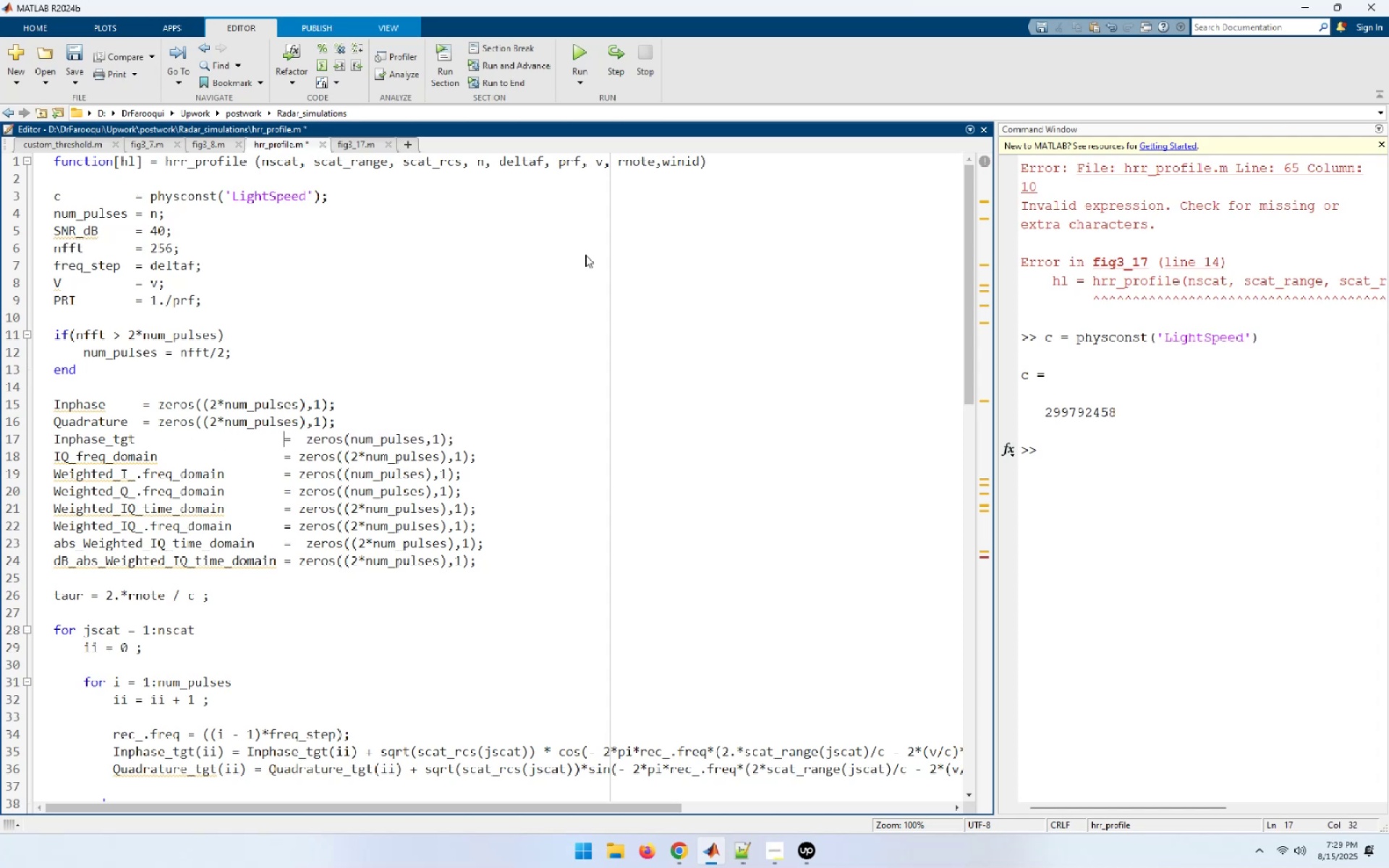 
key(ArrowUp)
 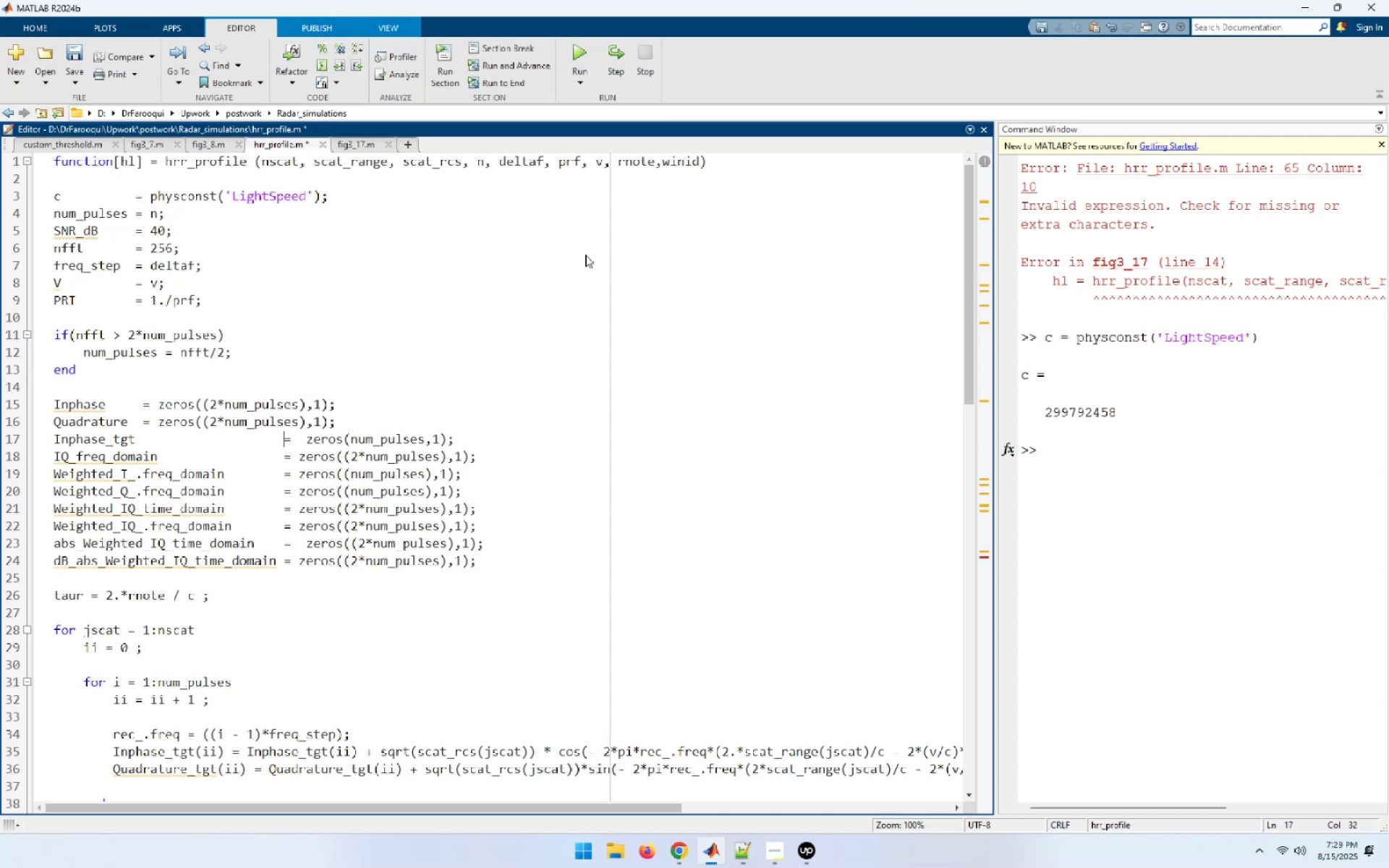 
hold_key(key=ArrowLeft, duration=1.09)
 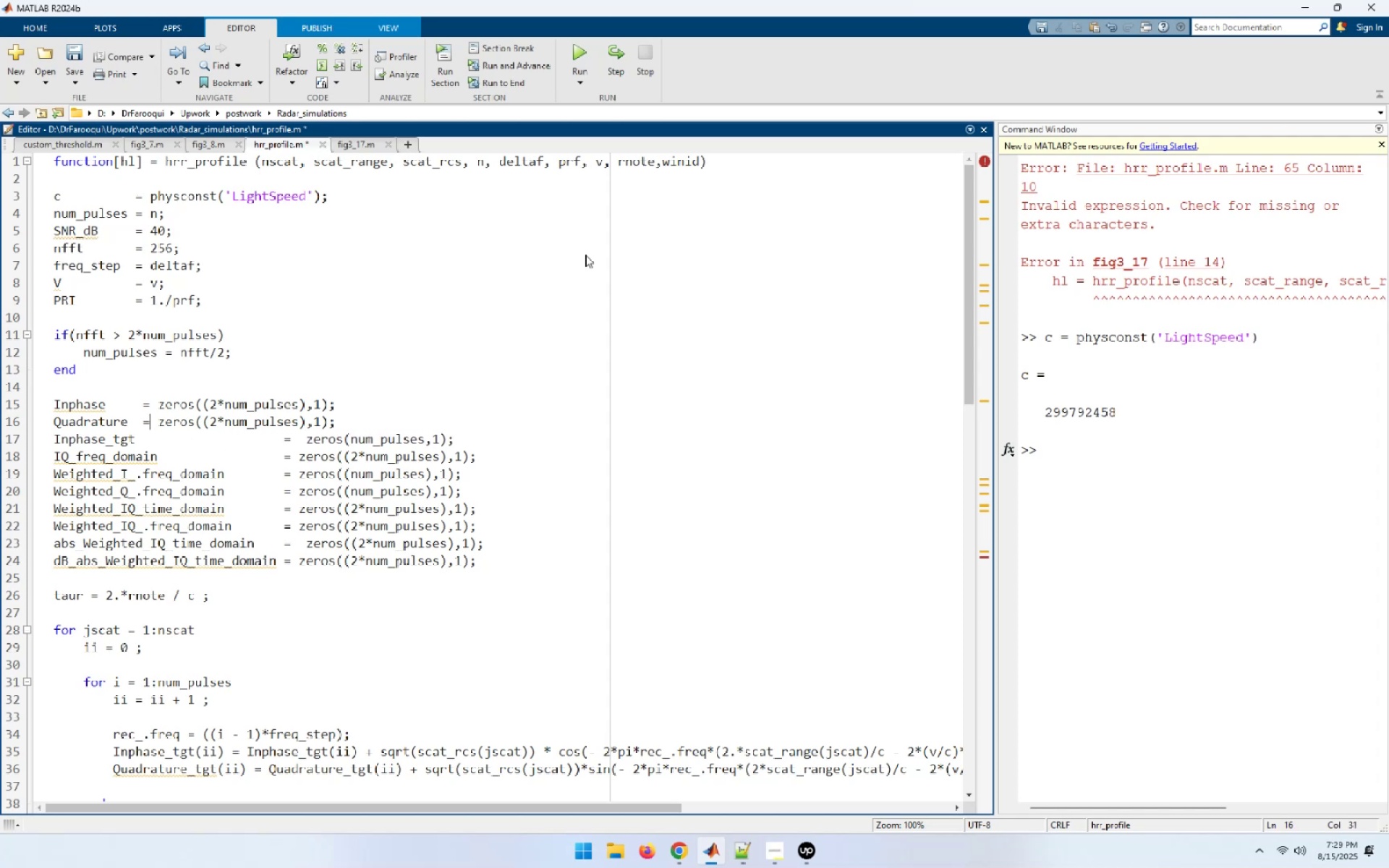 
key(ArrowLeft)
 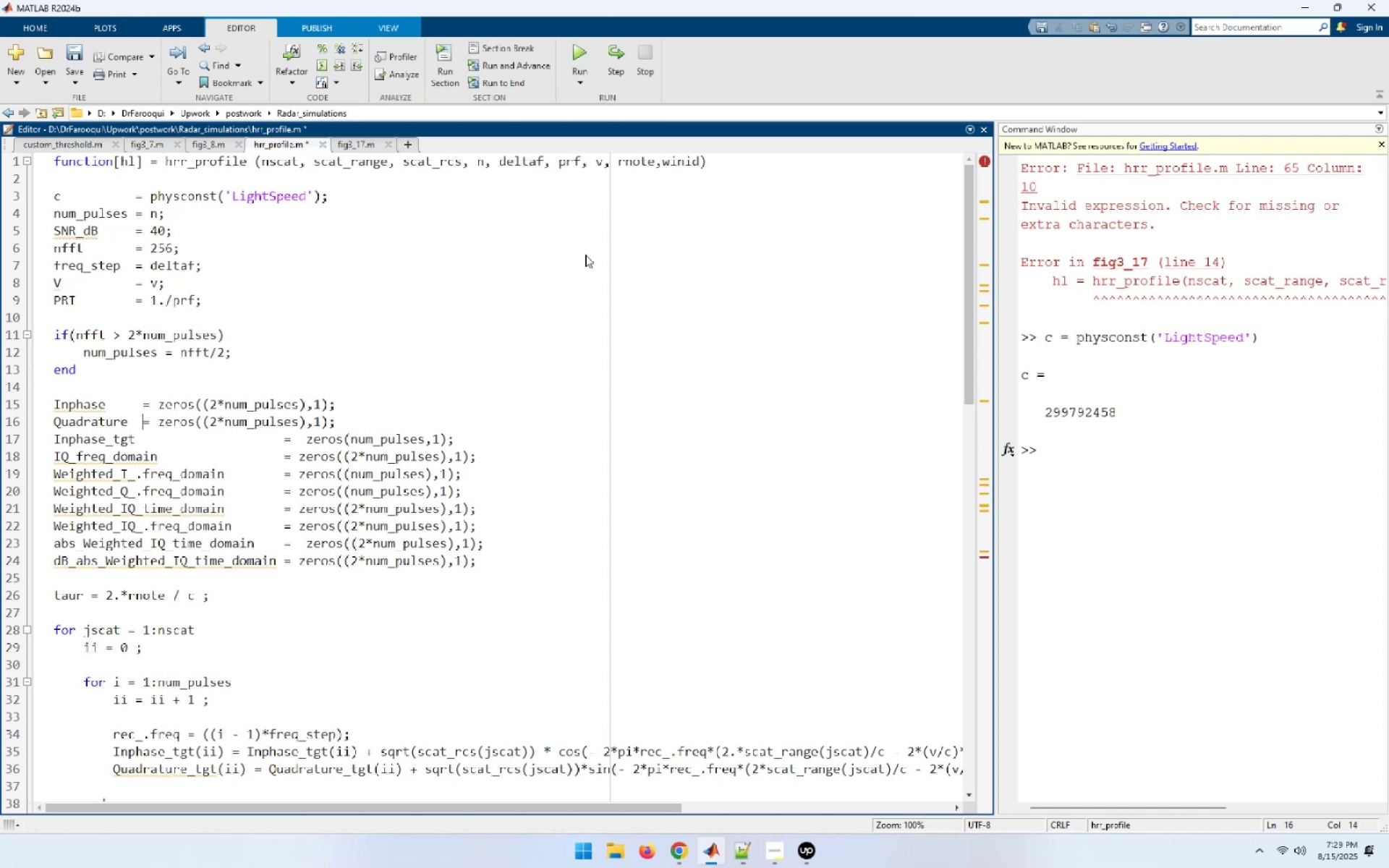 
hold_key(key=Space, duration=0.93)
 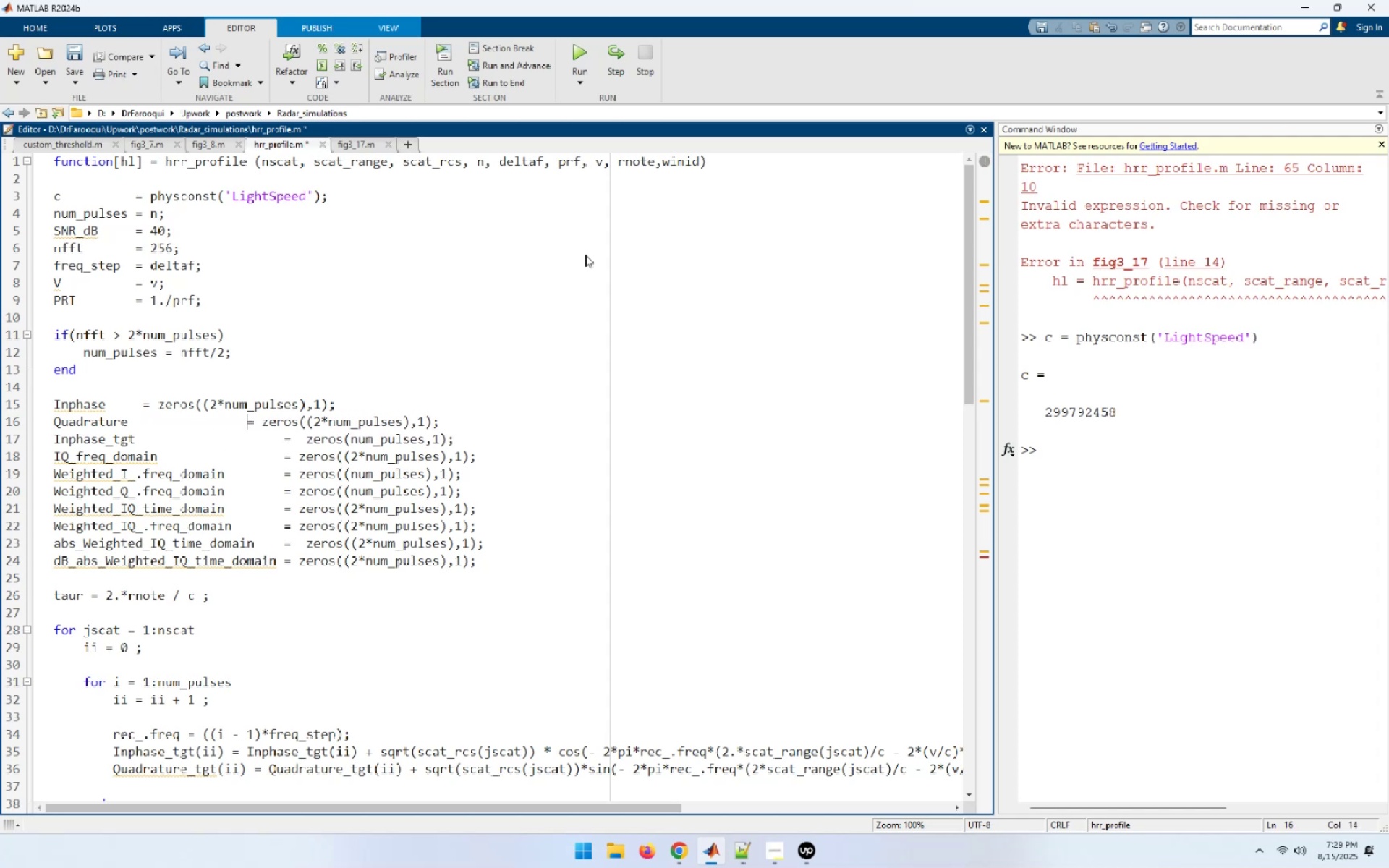 
key(Space)
 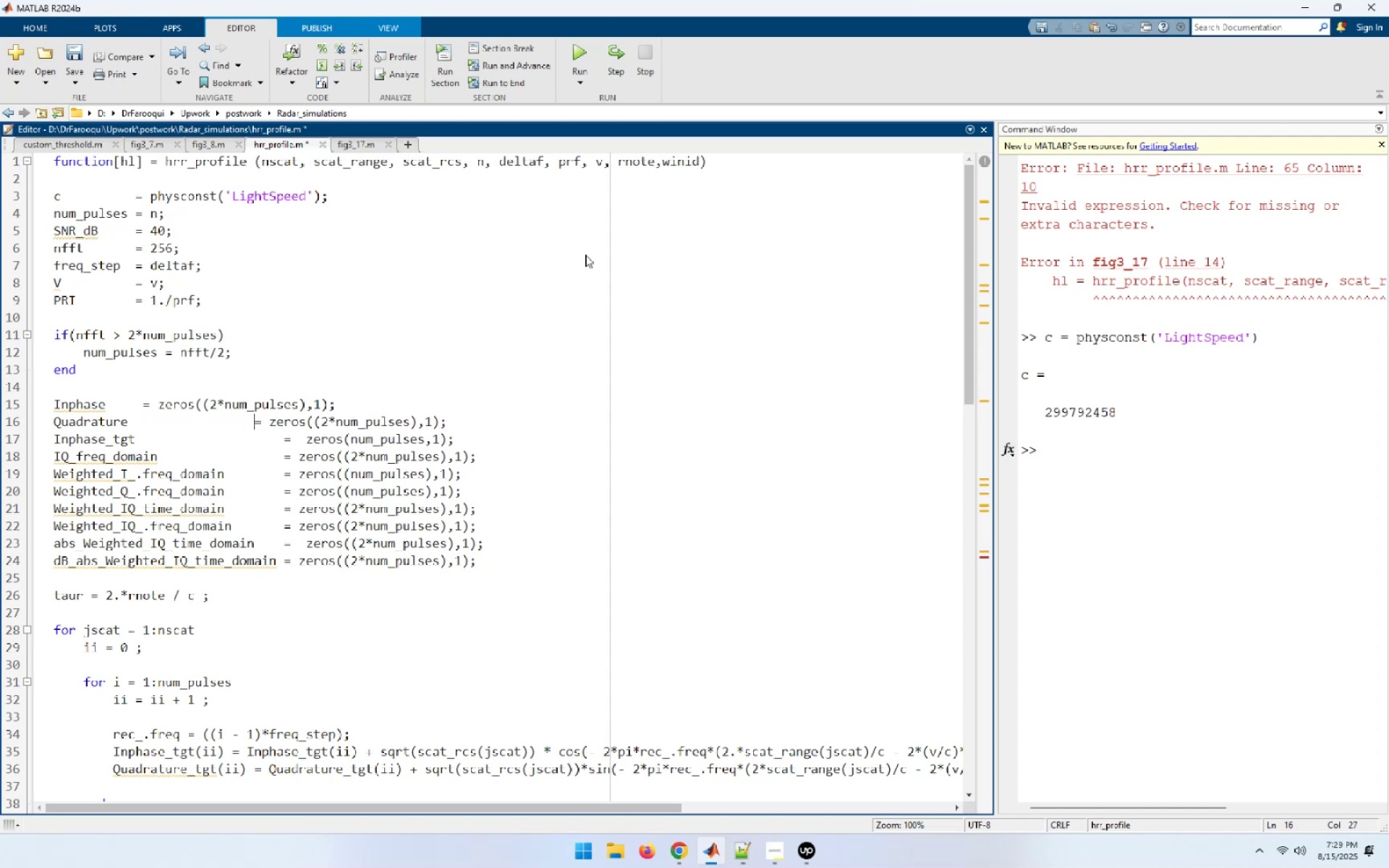 
key(Space)
 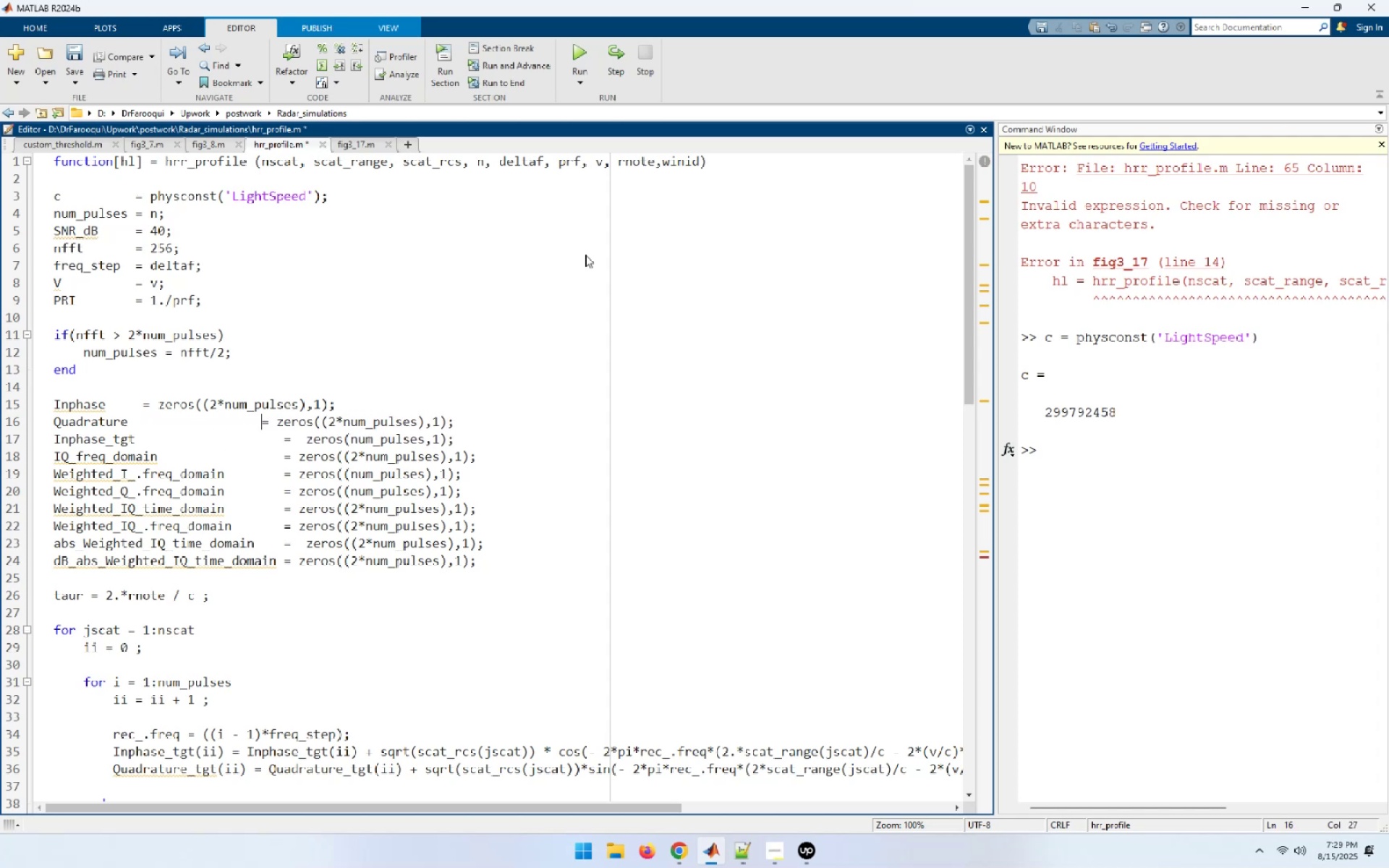 
key(Space)
 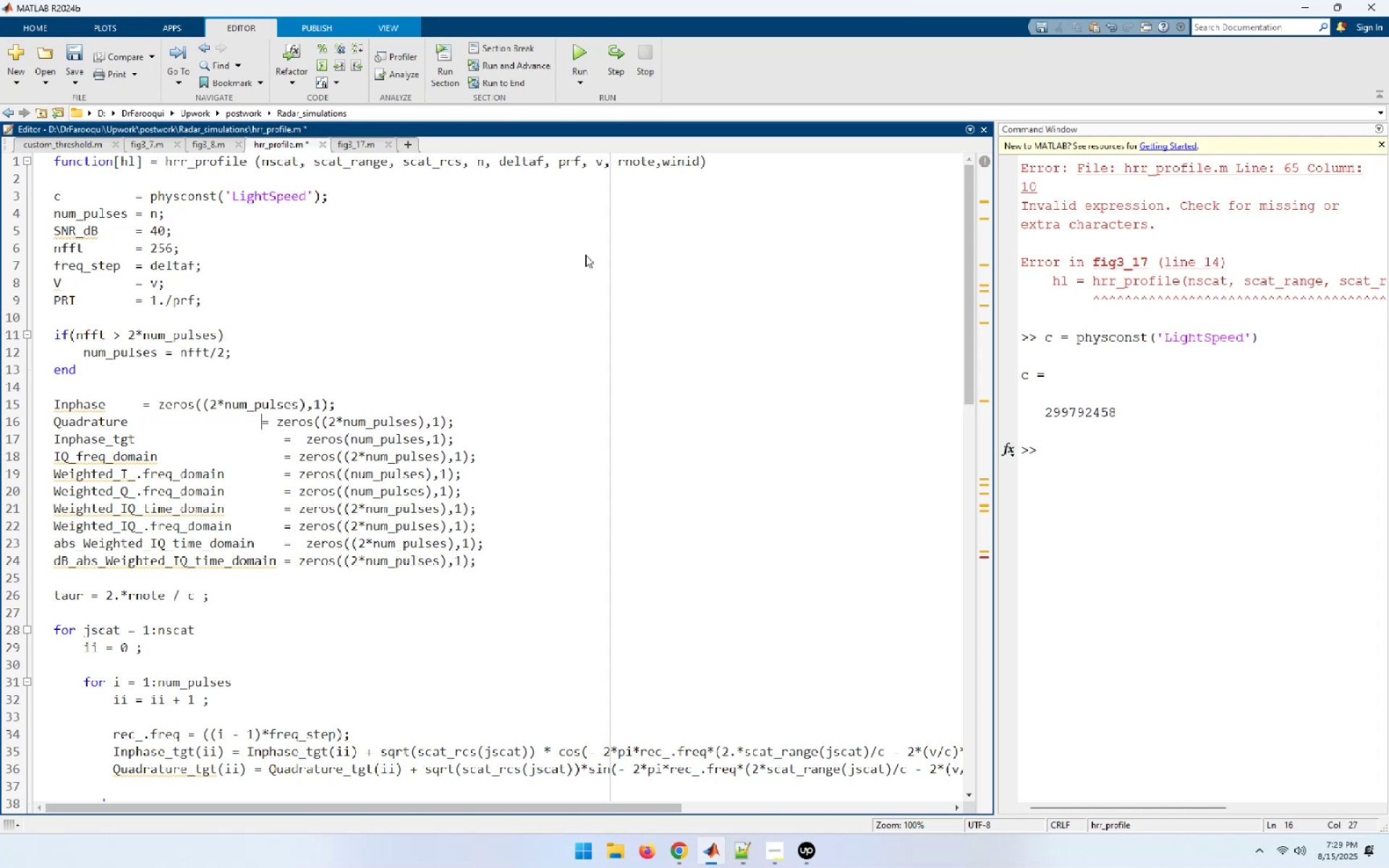 
key(Space)
 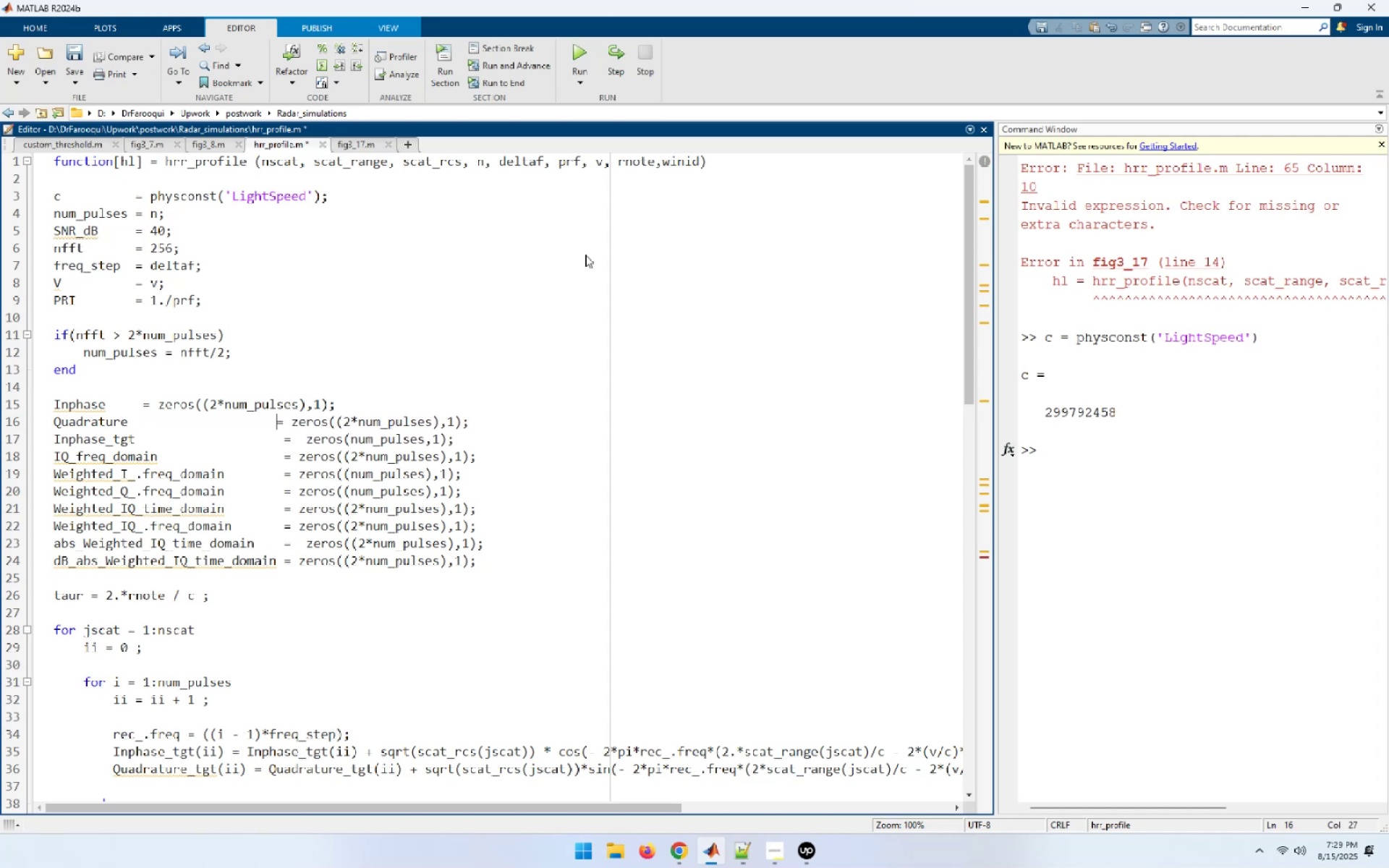 
key(Space)
 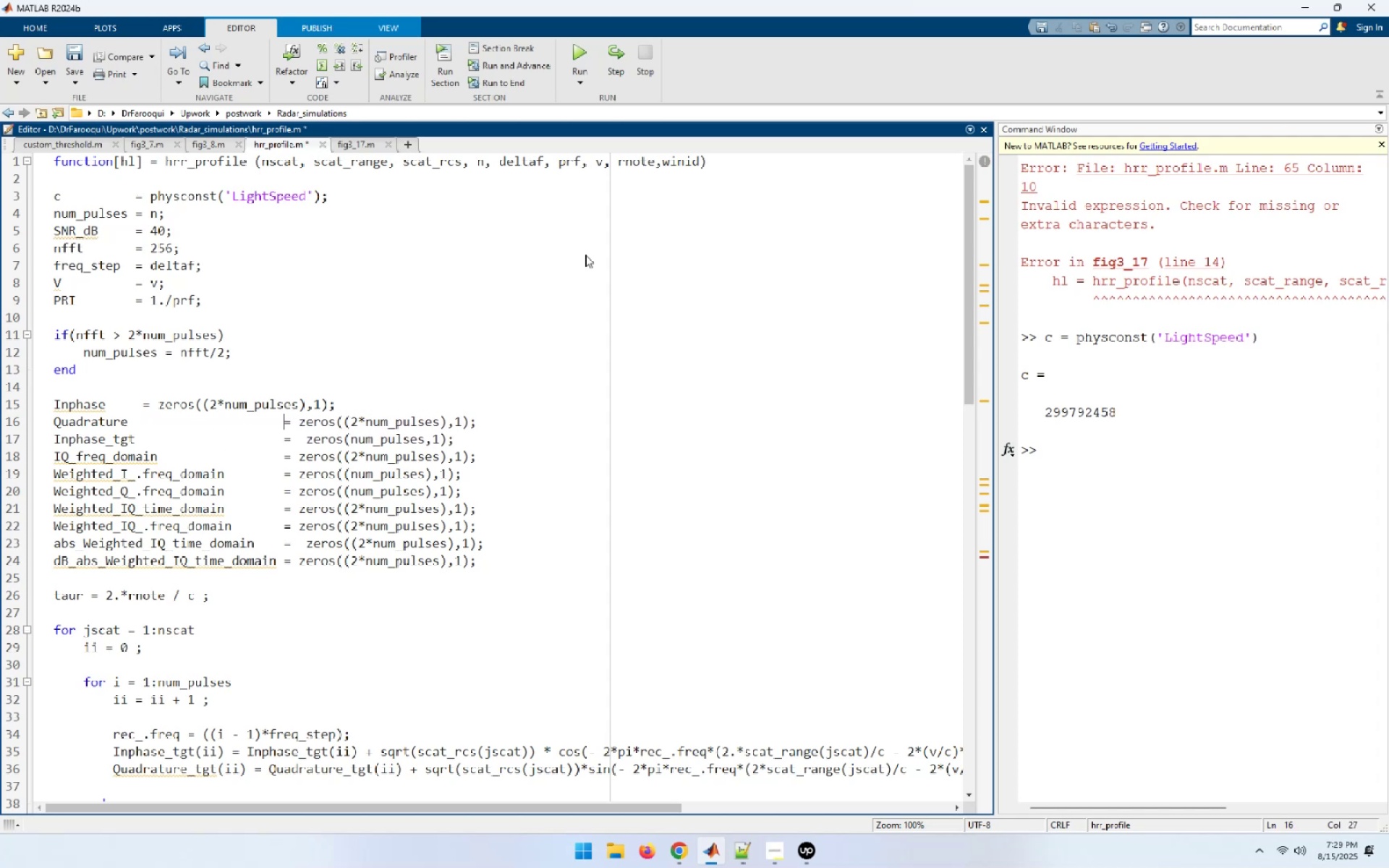 
key(ArrowUp)
 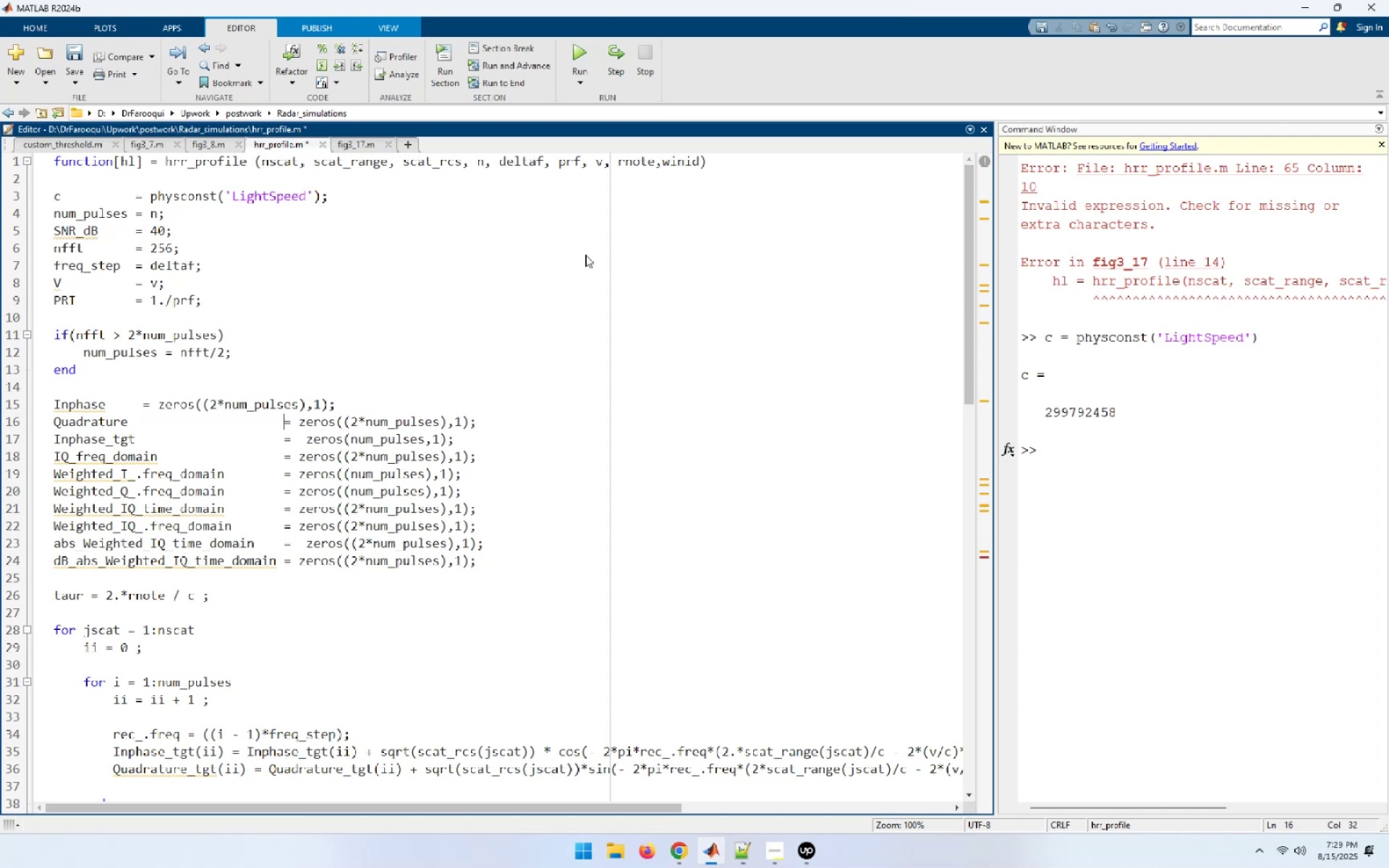 
hold_key(key=ArrowLeft, duration=1.09)
 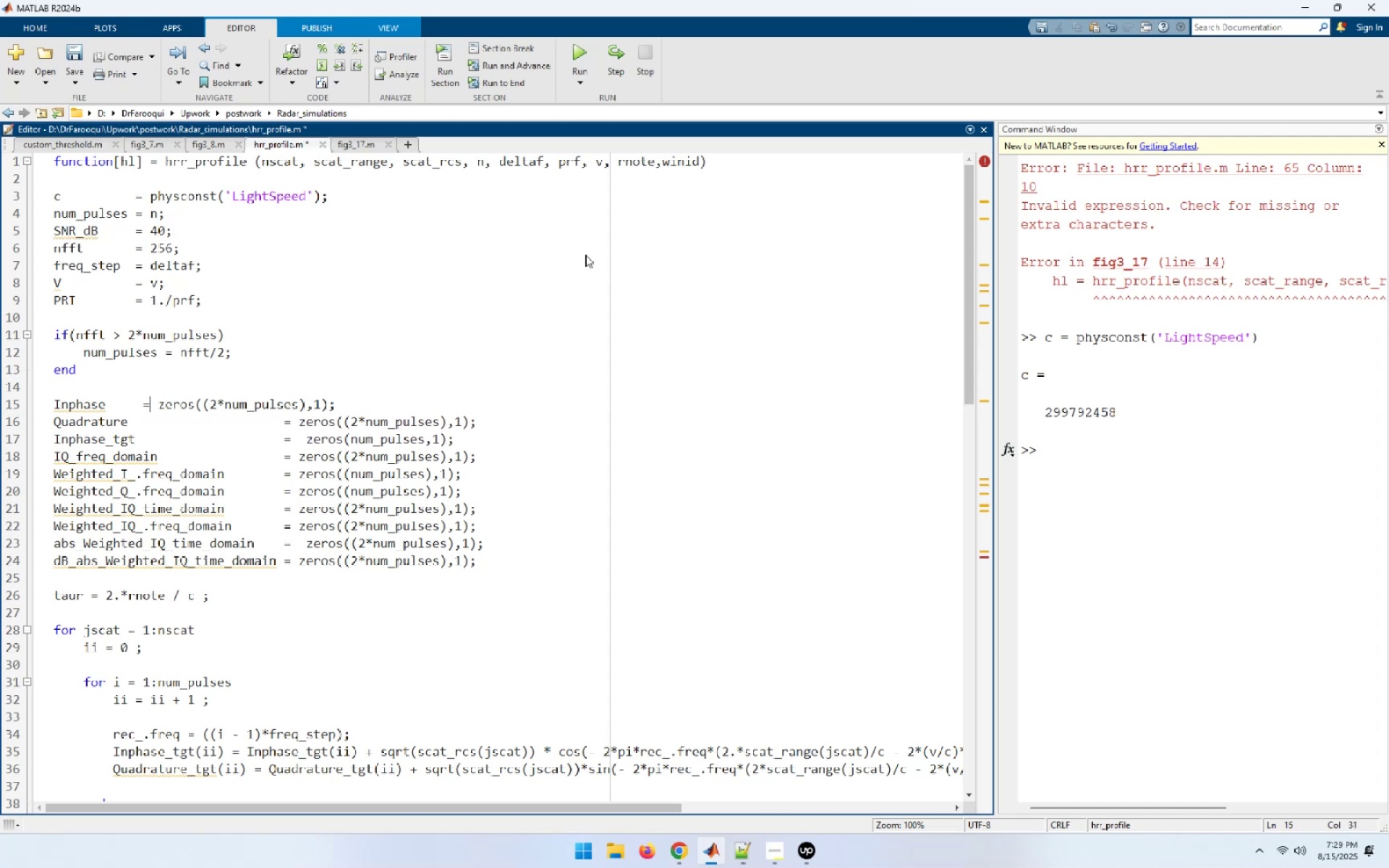 
key(ArrowLeft)
 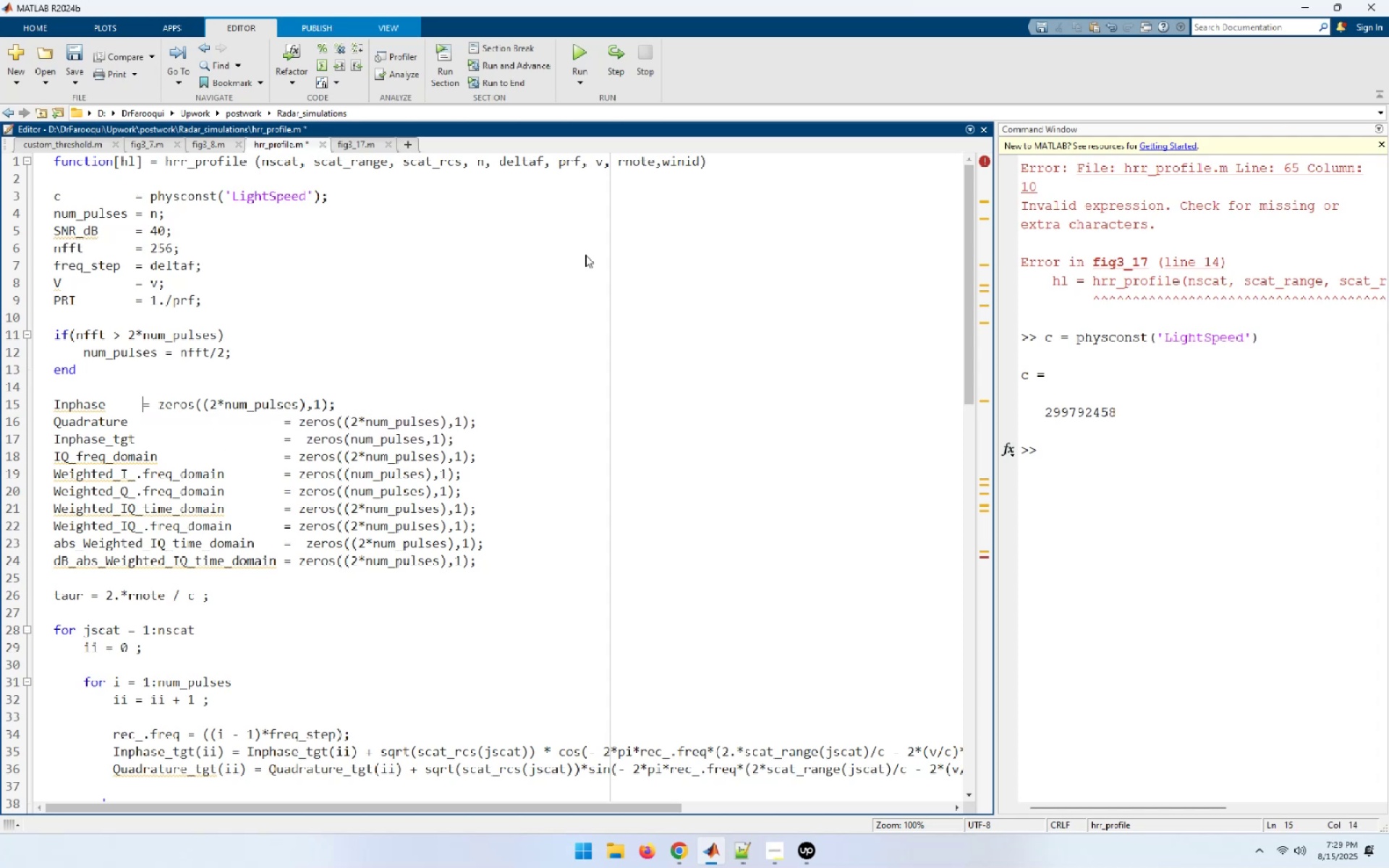 
hold_key(key=Space, duration=1.06)
 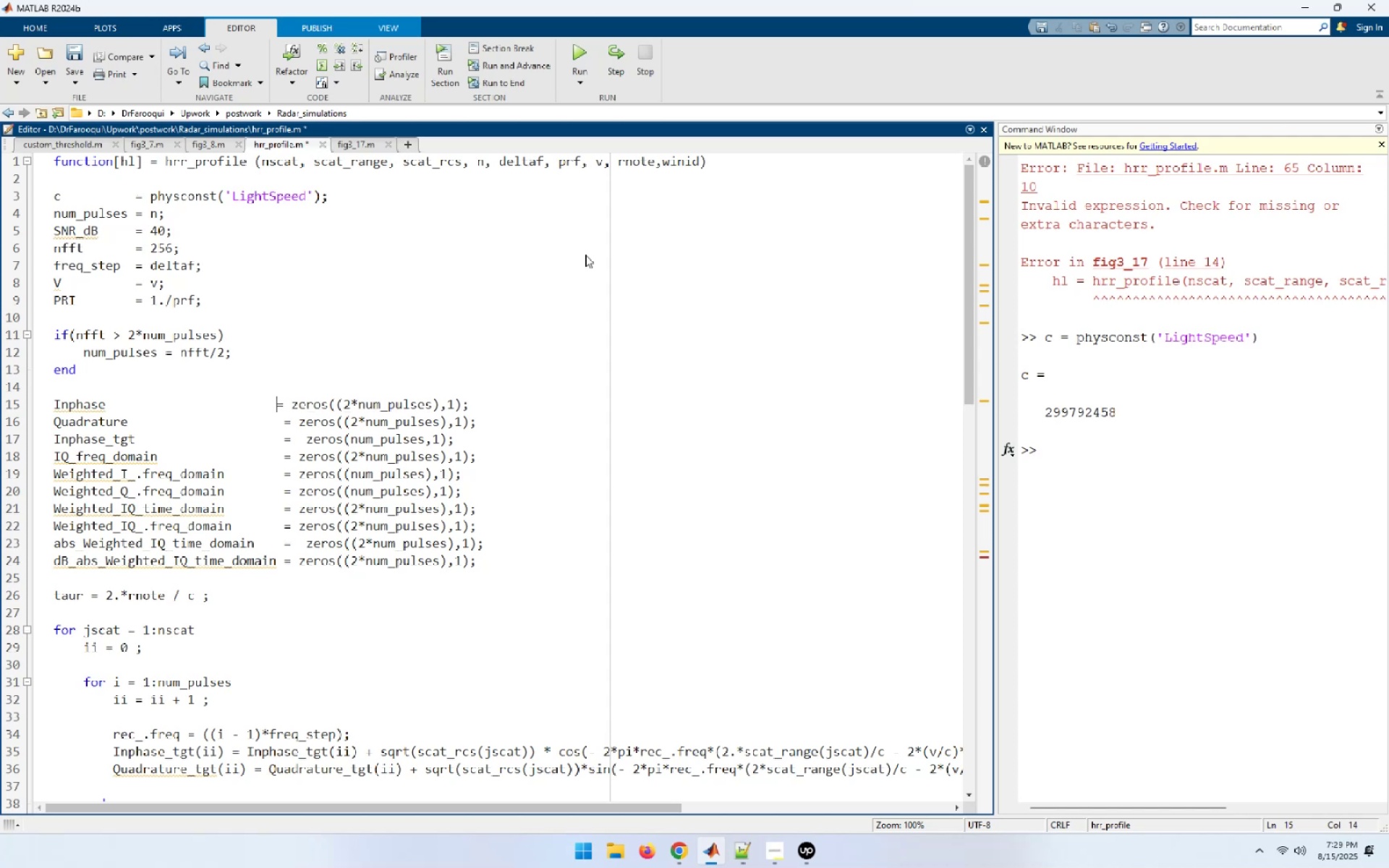 
key(Space)
 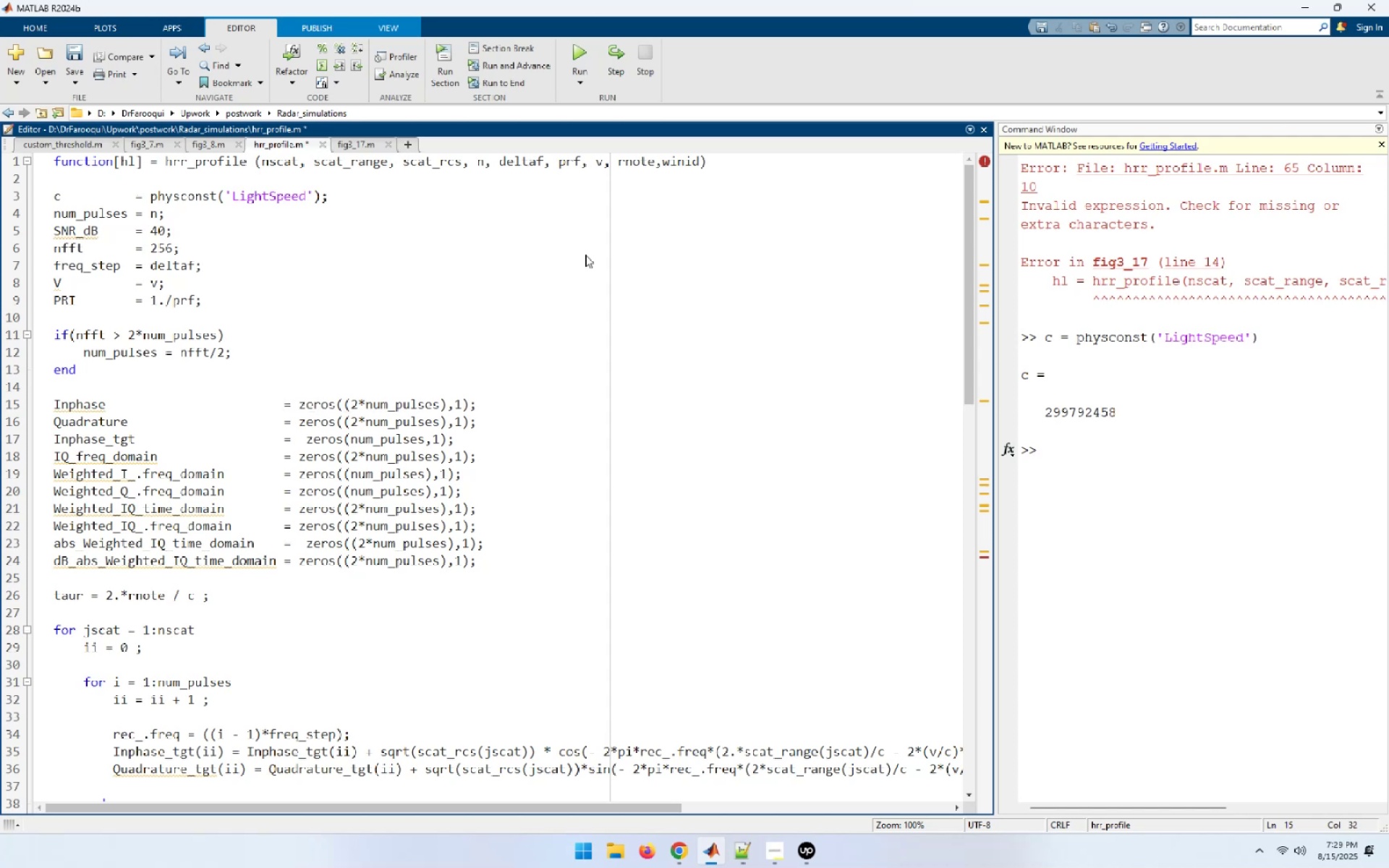 
key(ArrowDown)
 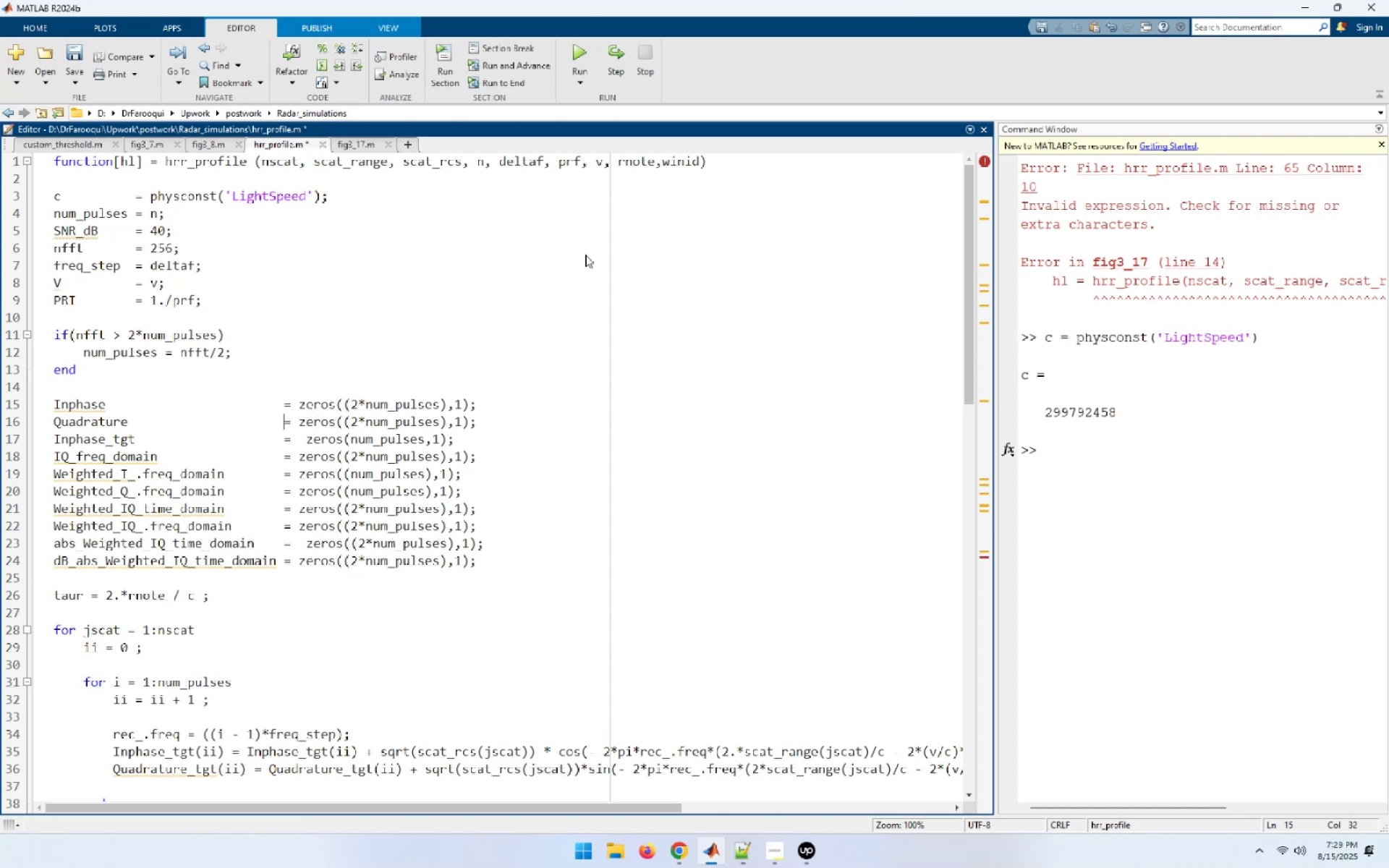 
key(ArrowRight)
 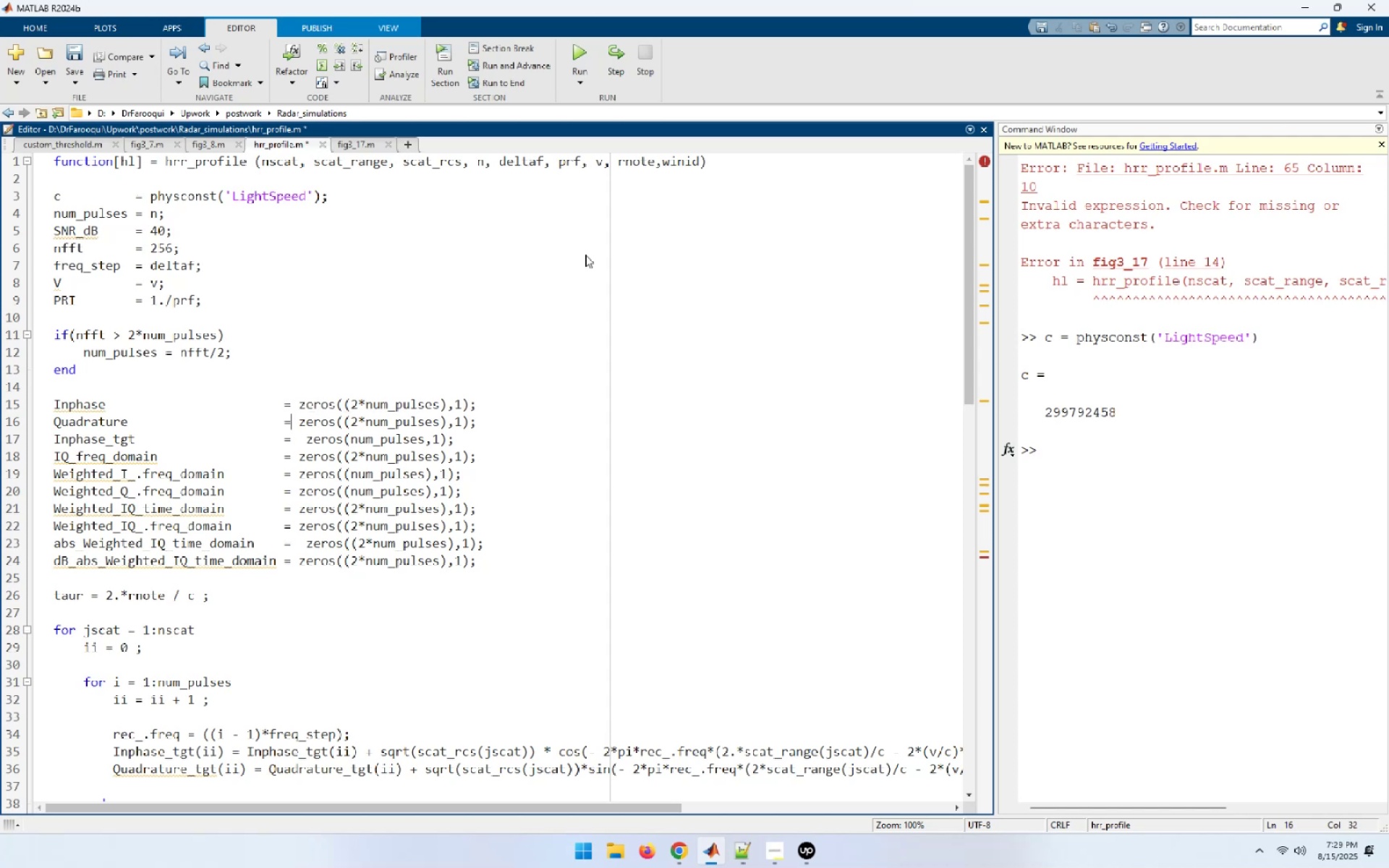 
key(ArrowDown)
 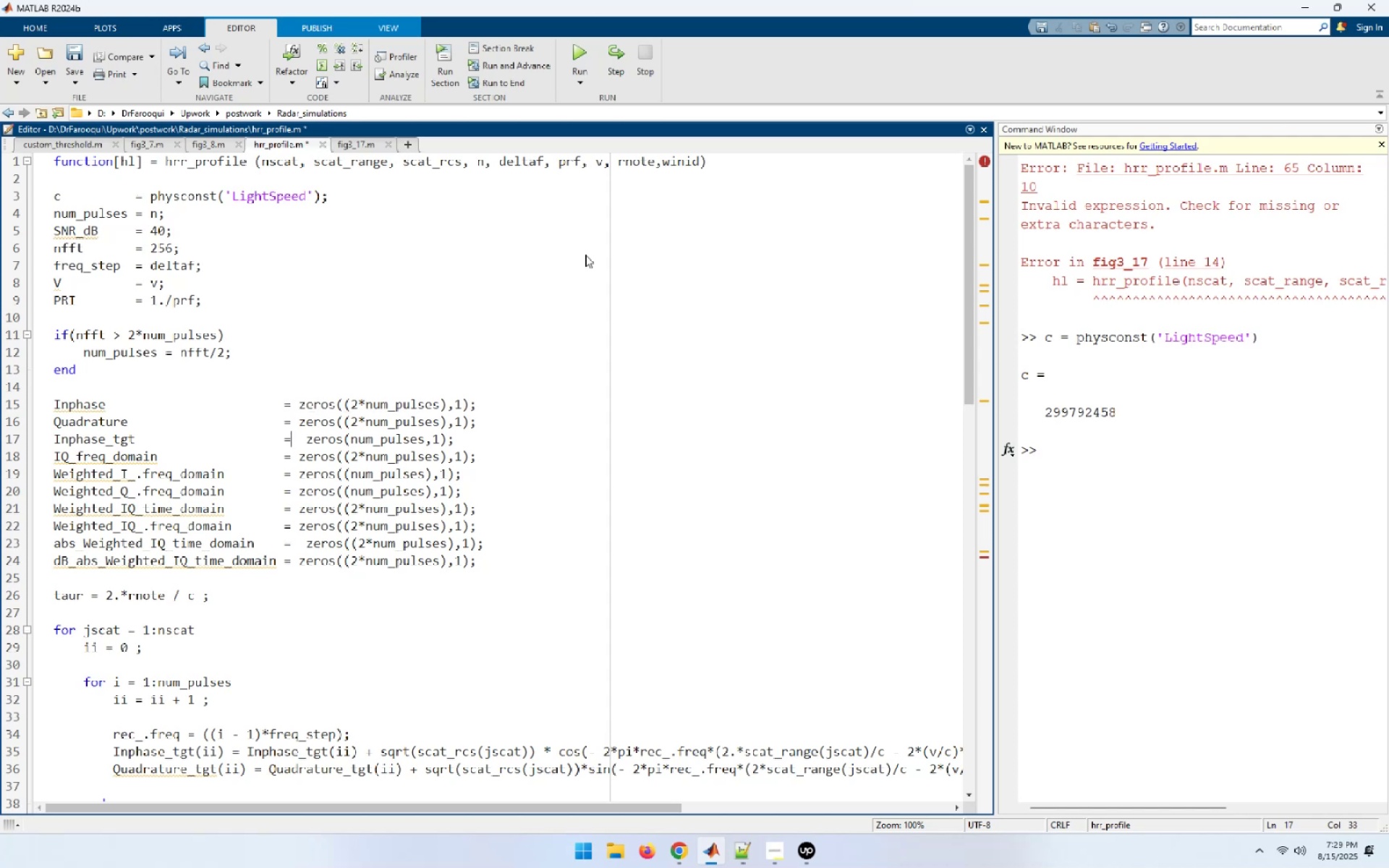 
key(Delete)
 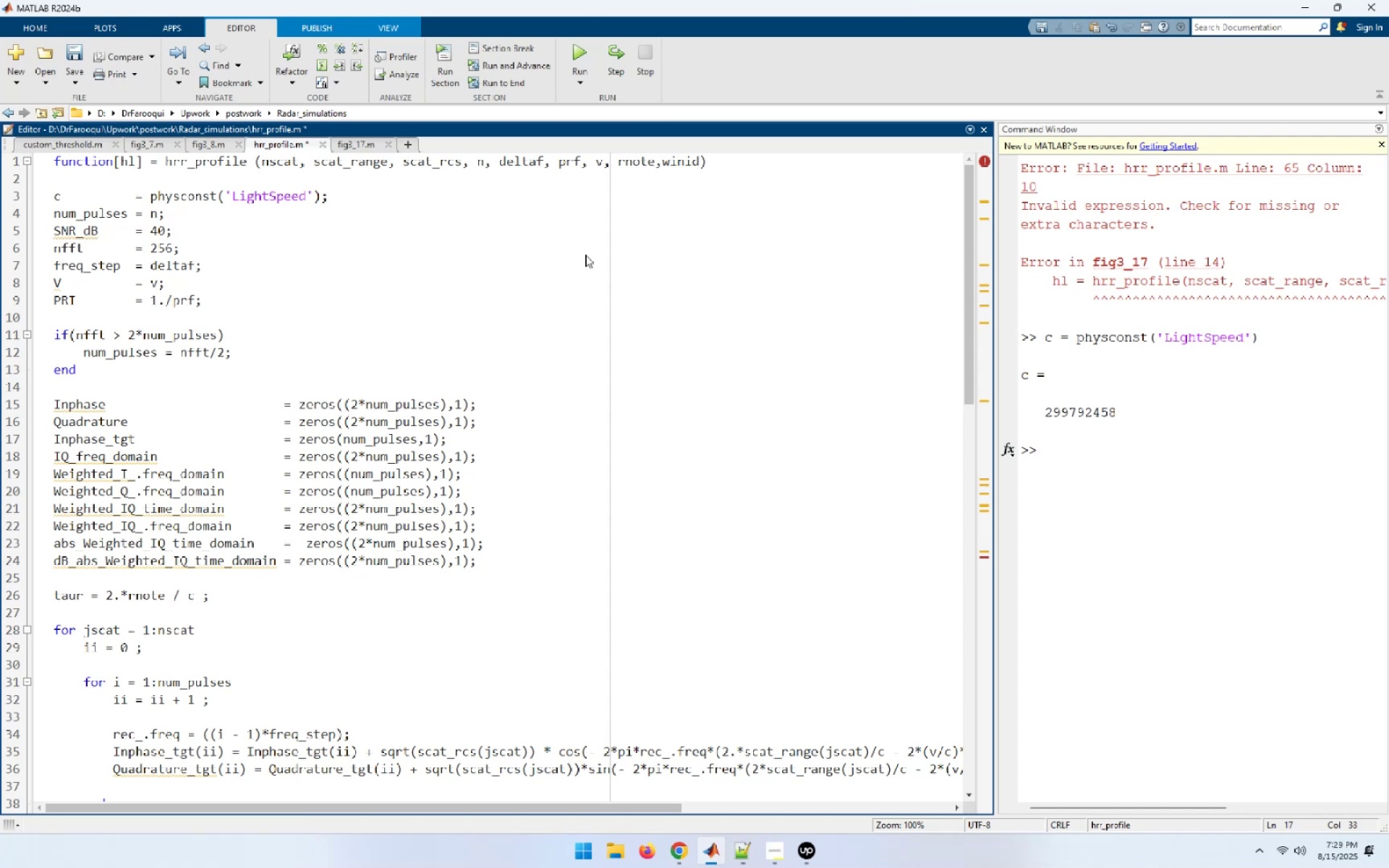 
hold_key(key=ArrowDown, duration=0.64)
 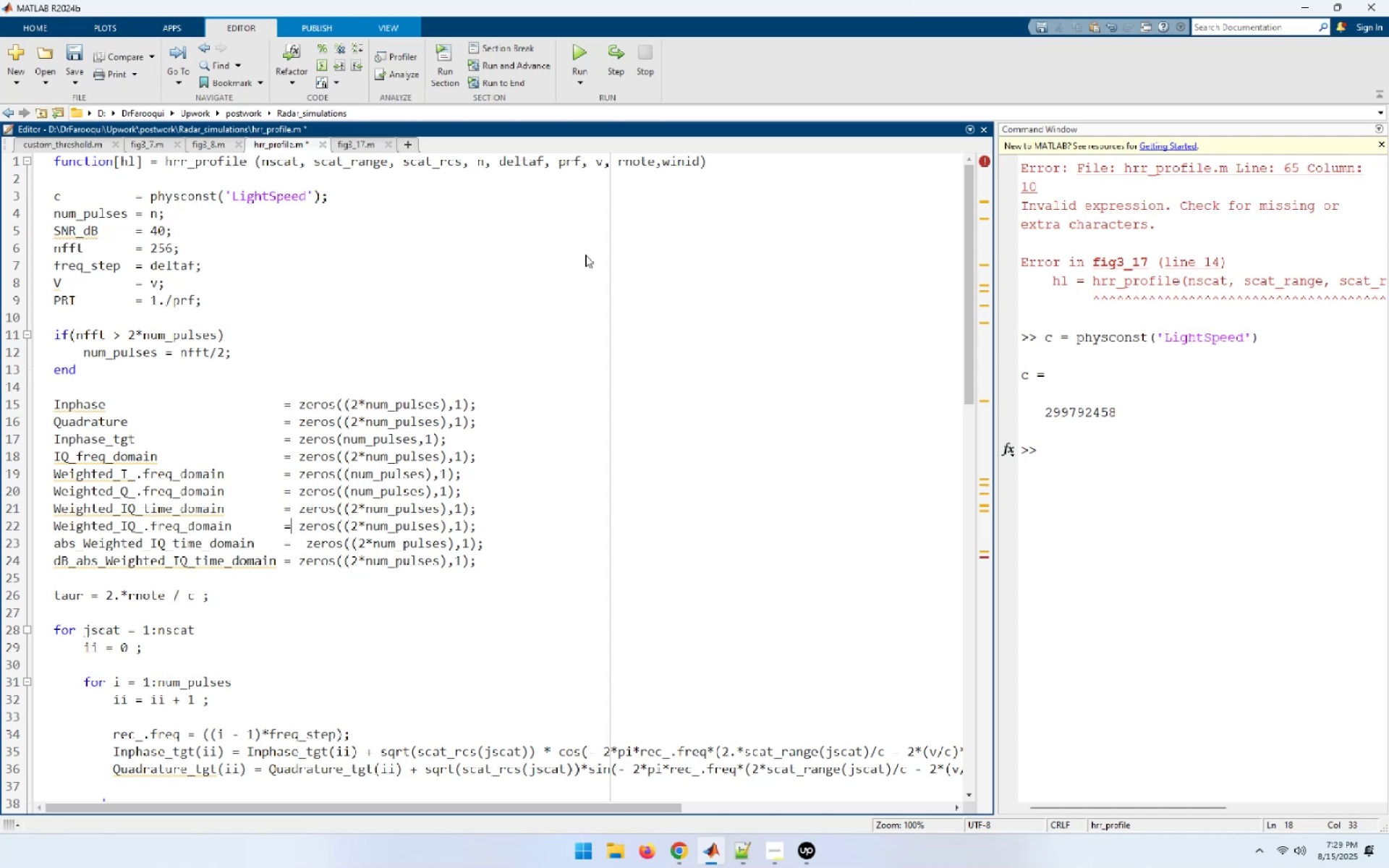 
key(ArrowDown)
 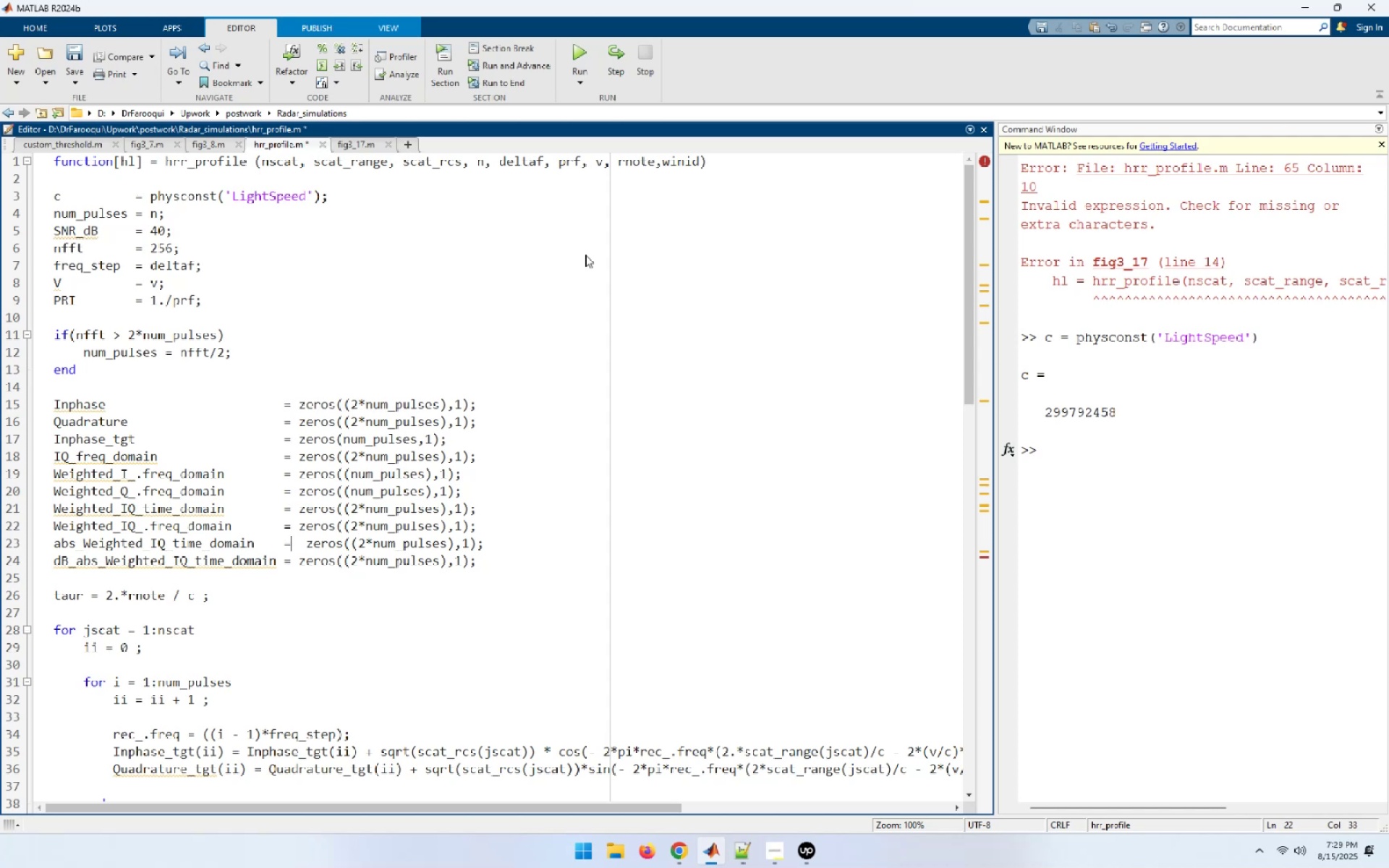 
key(Delete)
 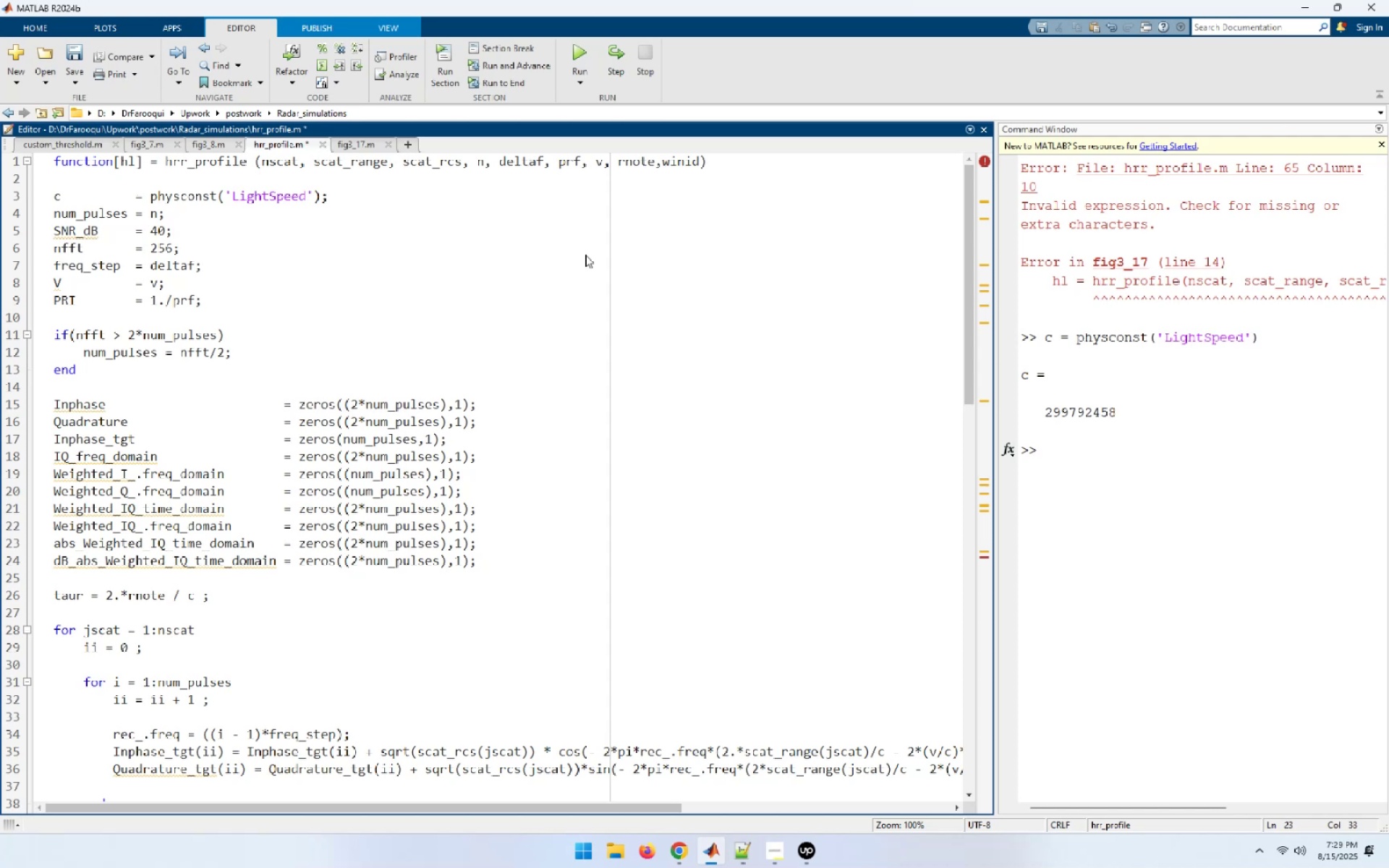 
hold_key(key=ArrowUp, duration=0.7)
 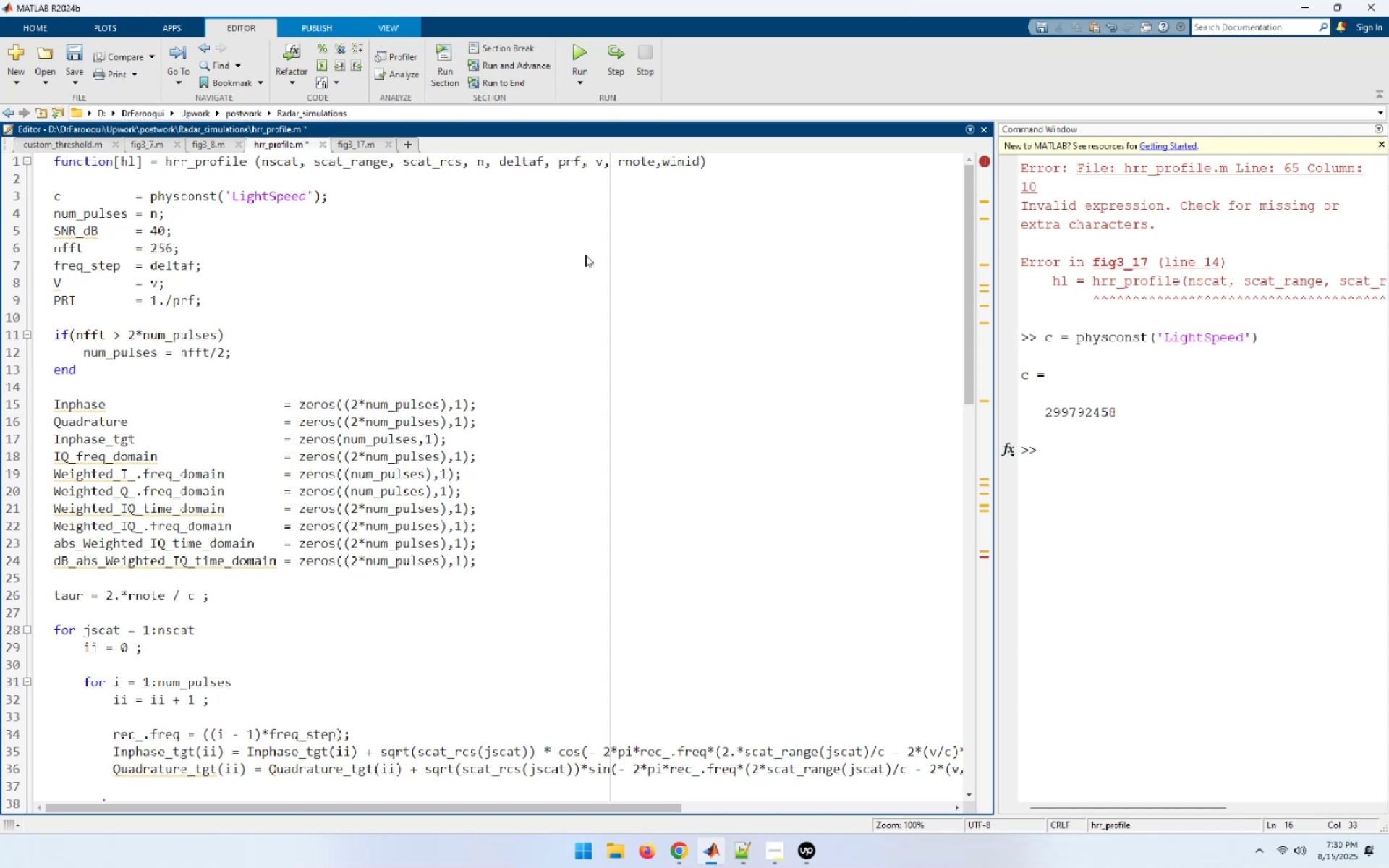 
hold_key(key=ArrowLeft, duration=1.25)
 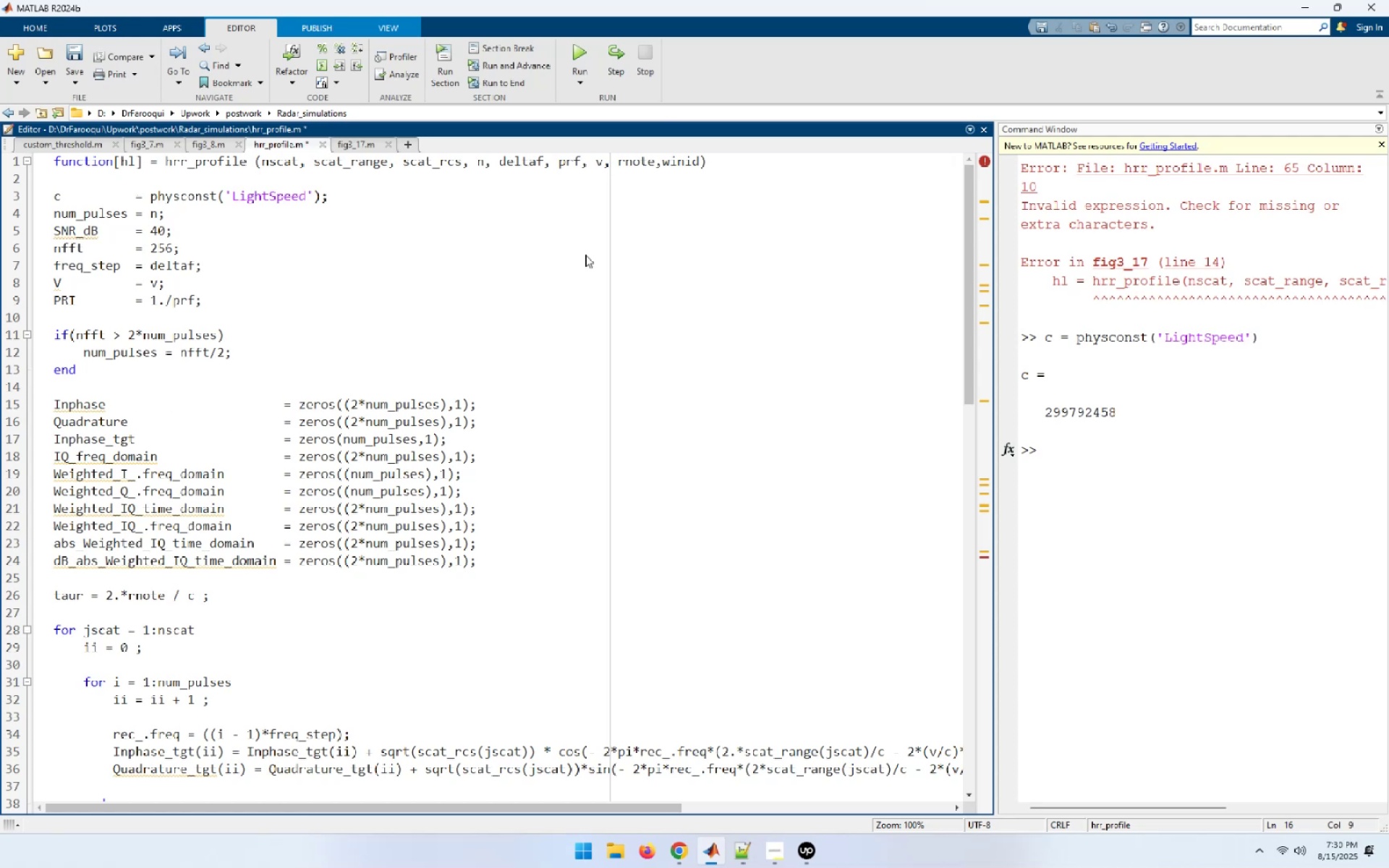 
key(Control+S)
 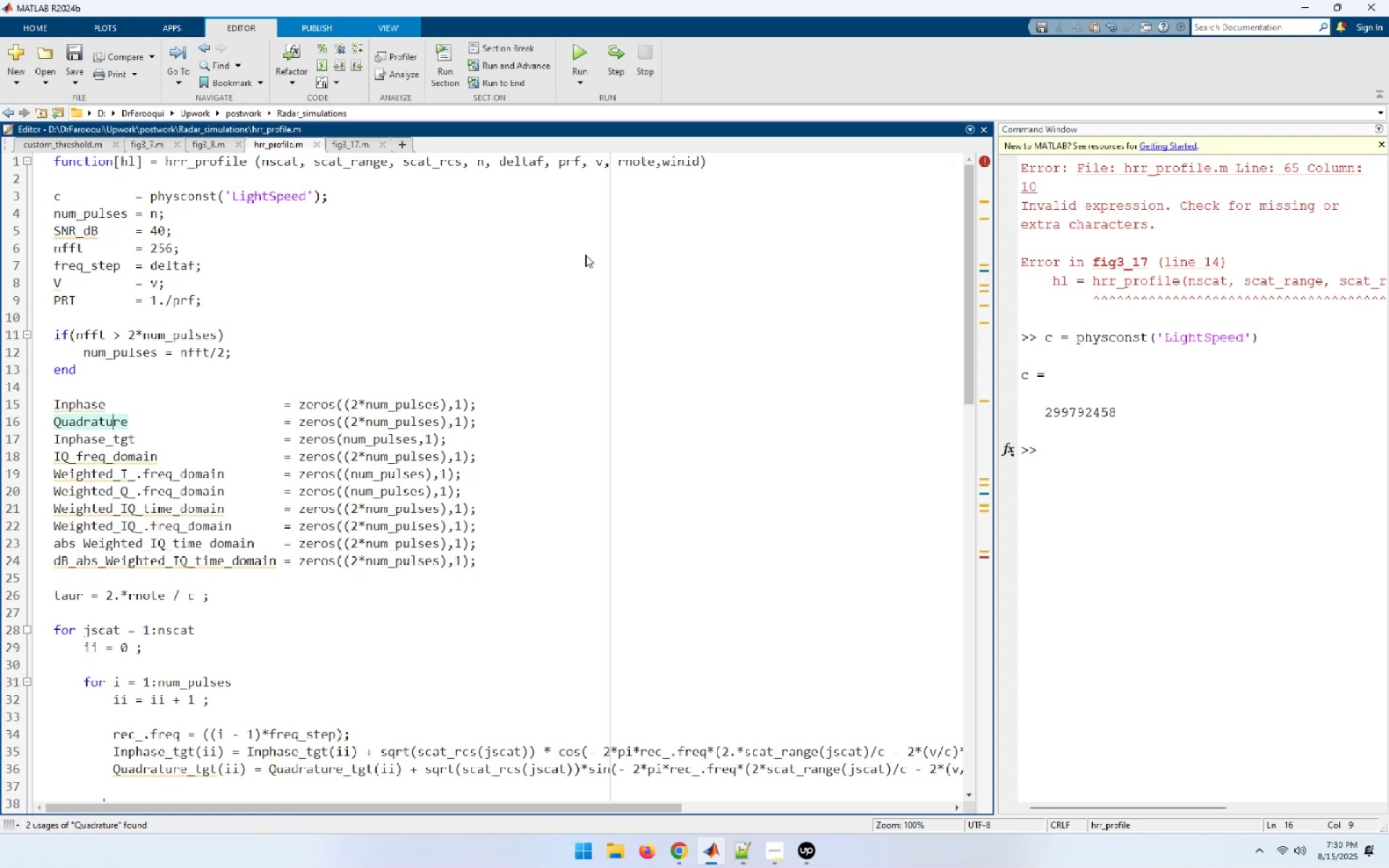 
hold_key(key=ArrowDown, duration=0.78)
 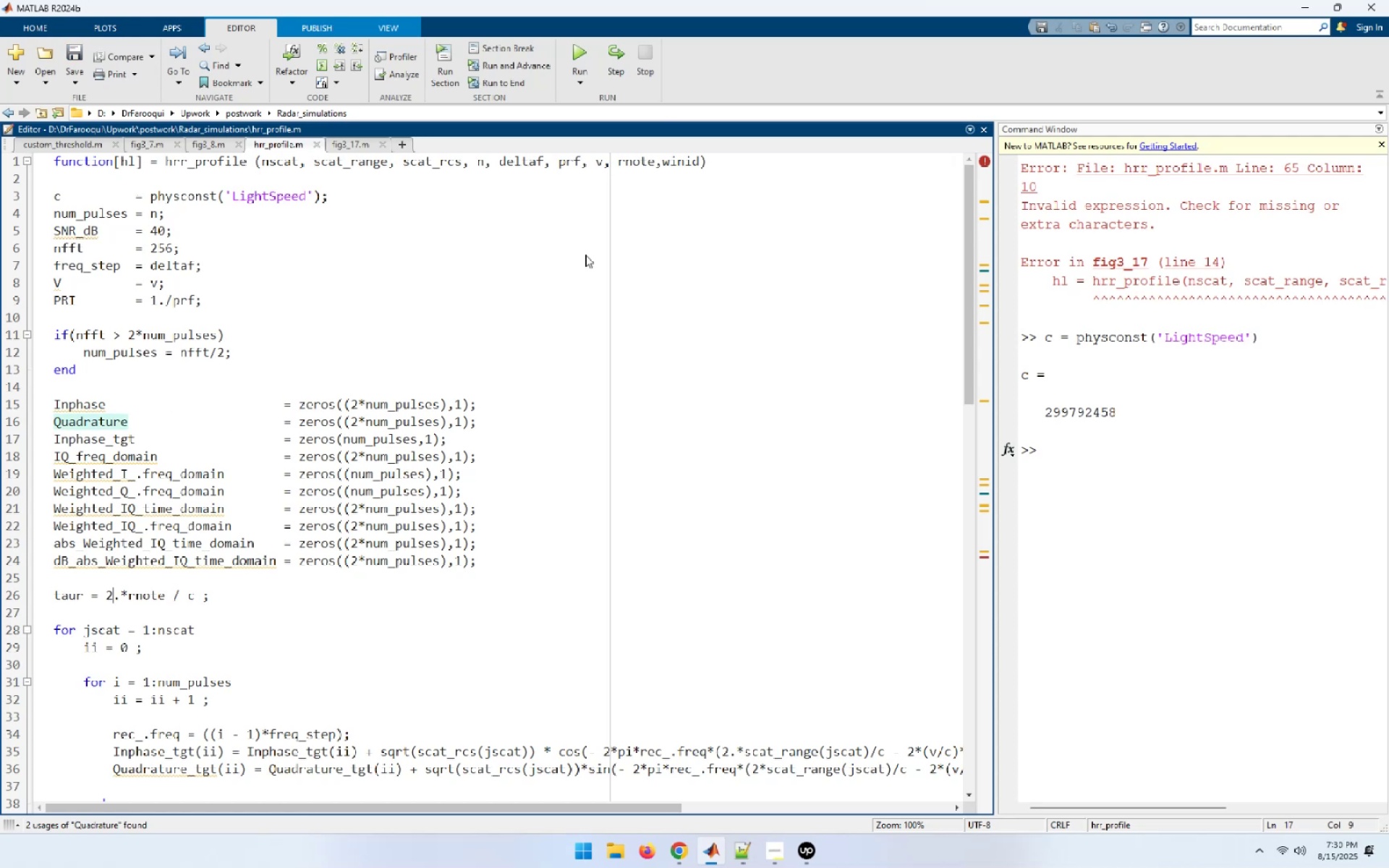 
key(ArrowUp)
 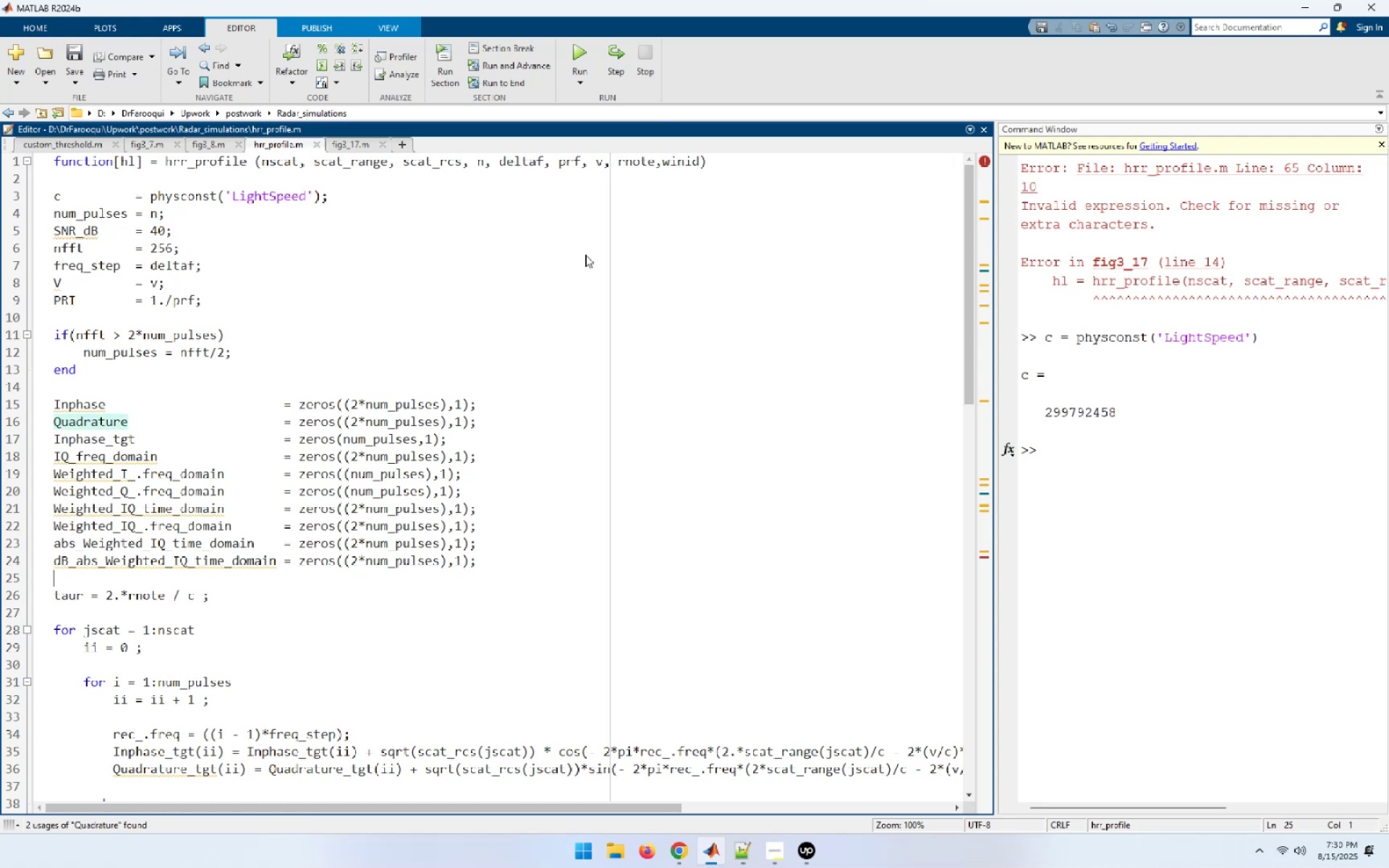 
key(ArrowUp)
 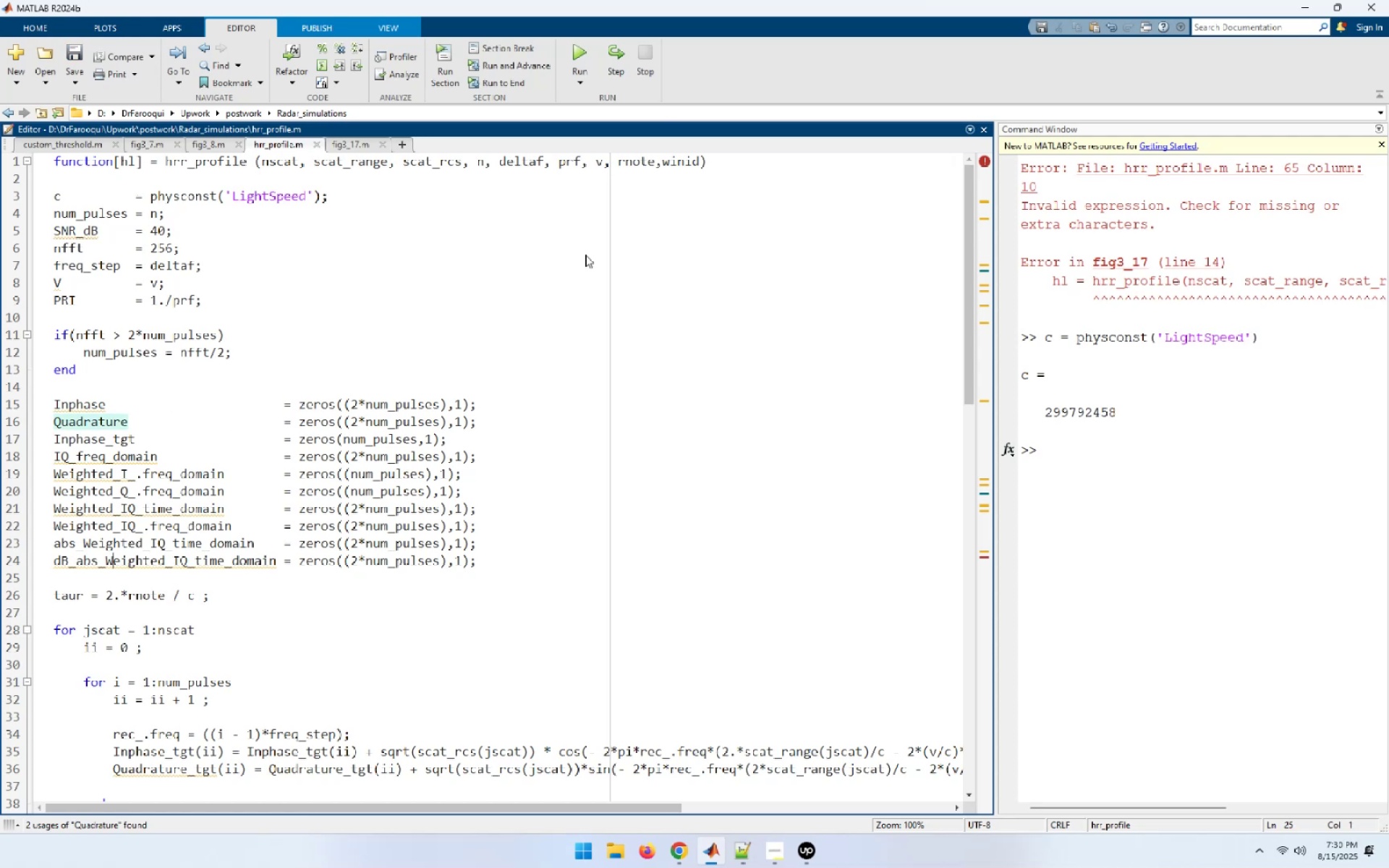 
key(End)
 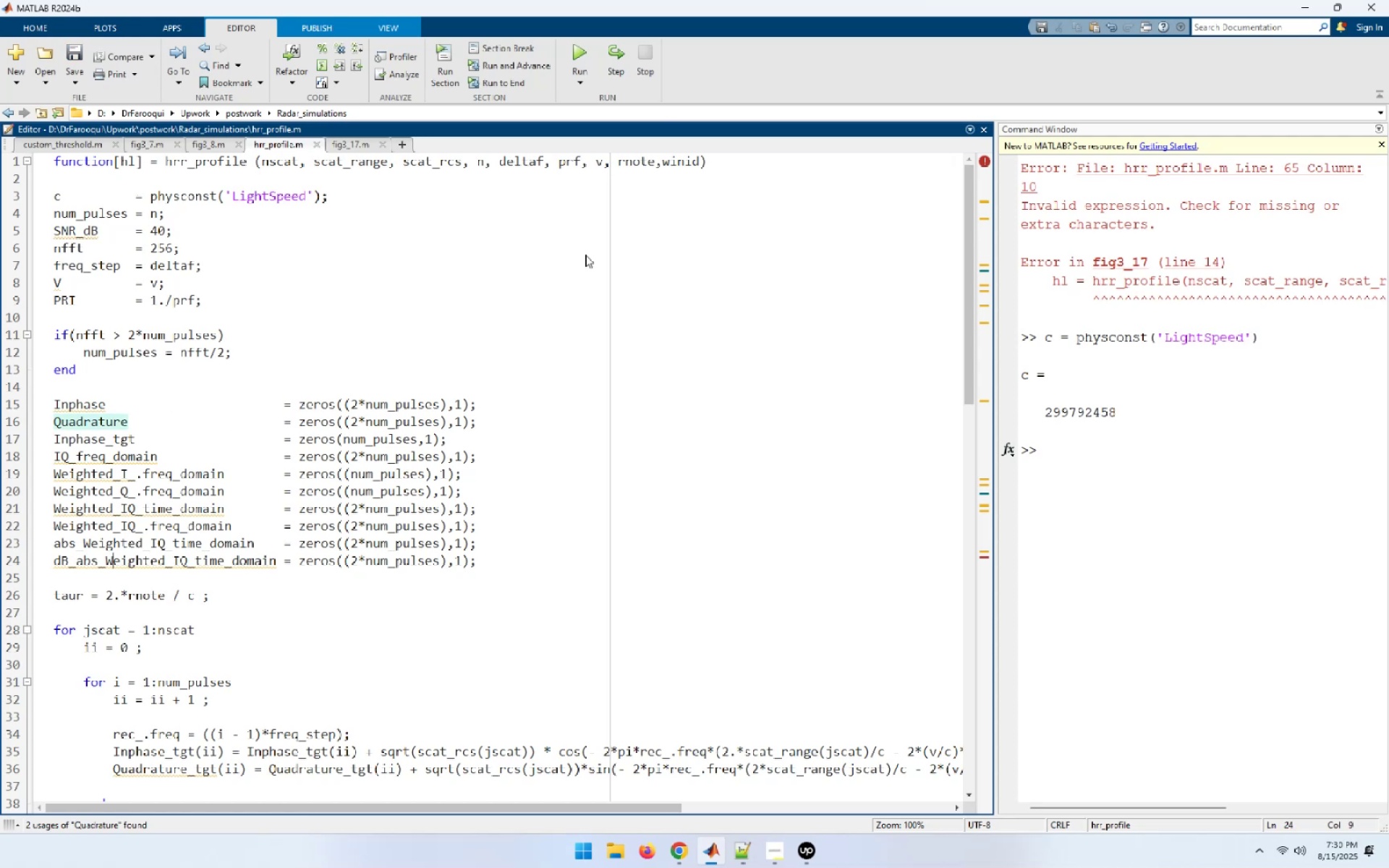 
key(Delete)
 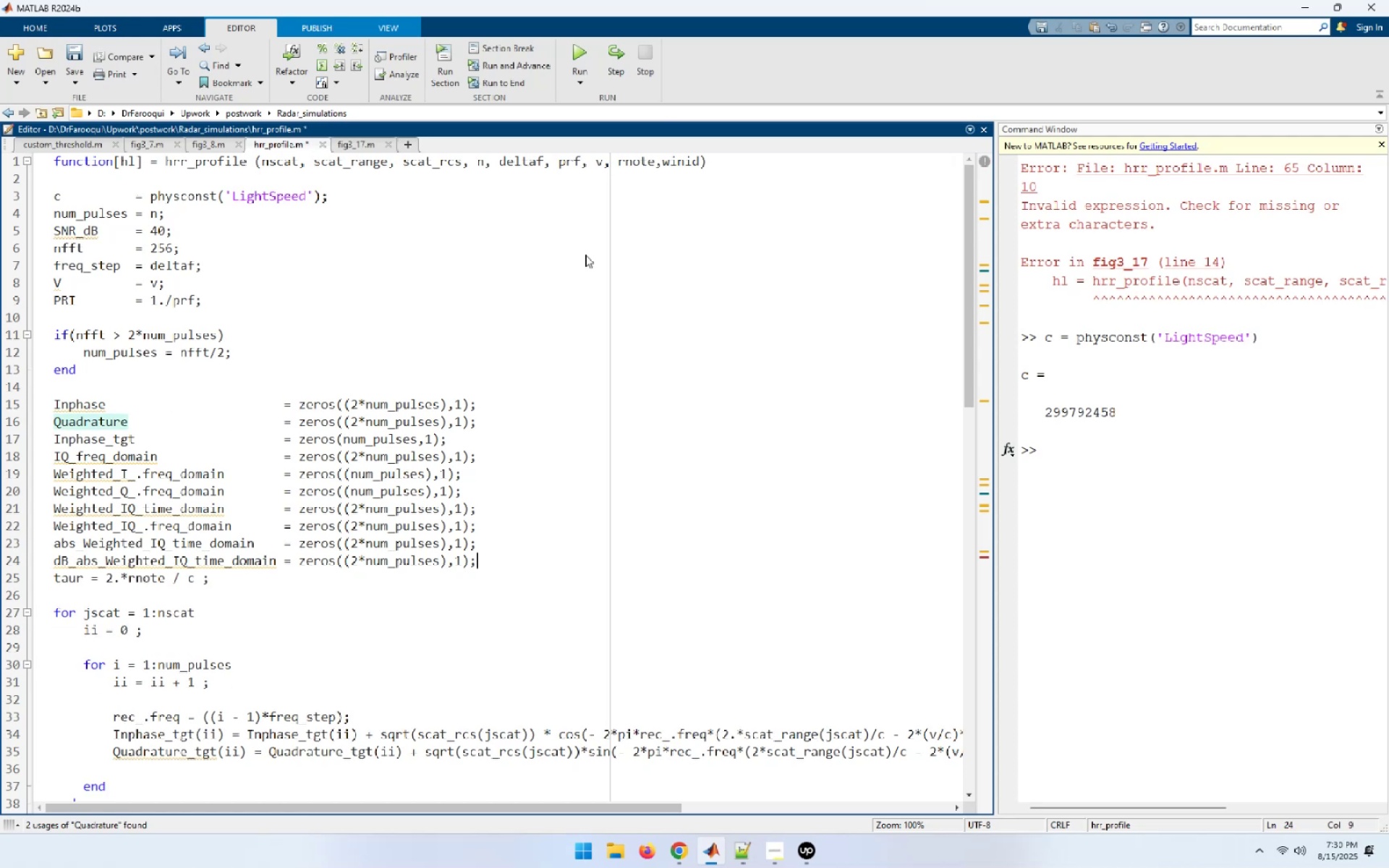 
key(ArrowDown)
 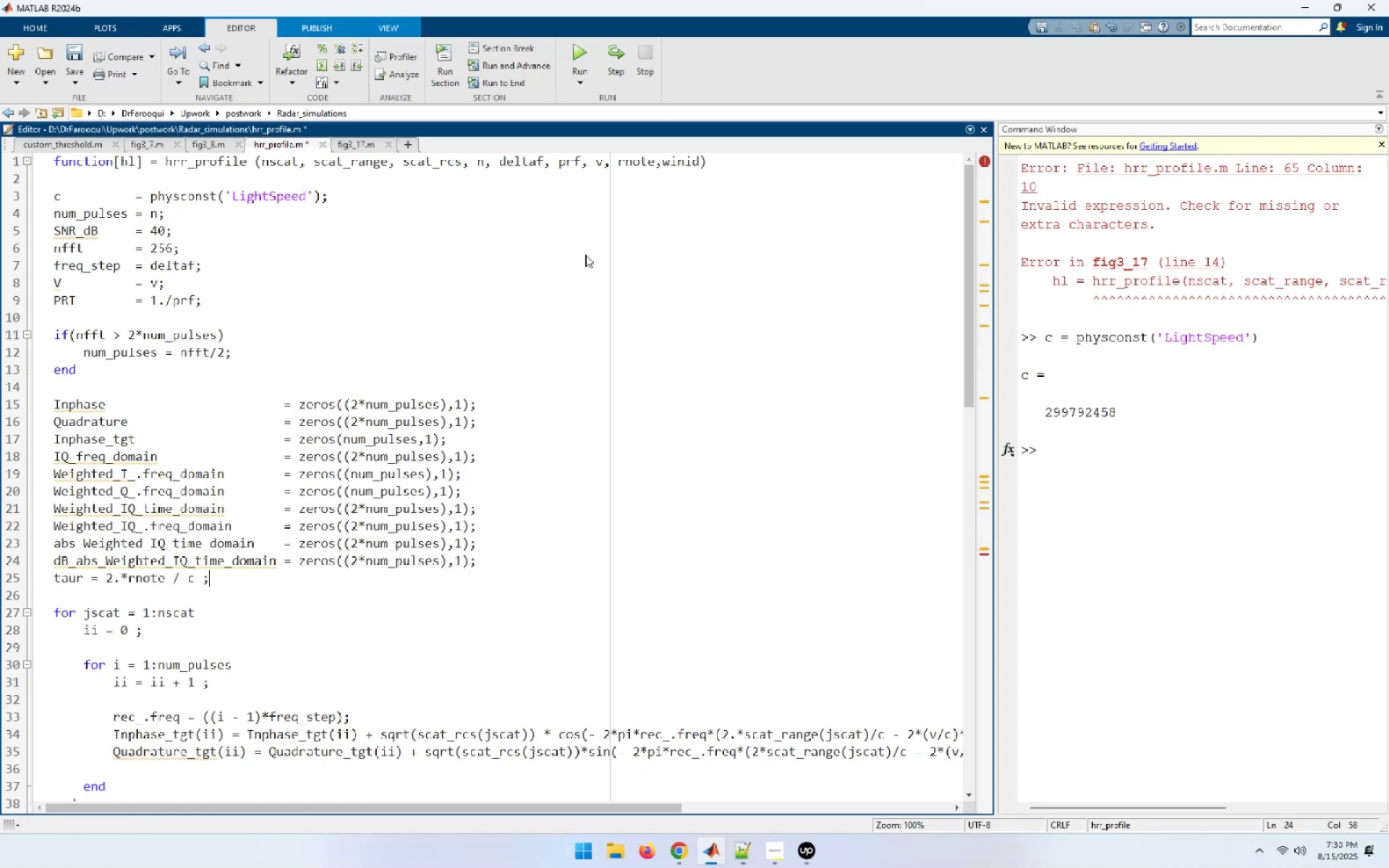 
key(Home)
 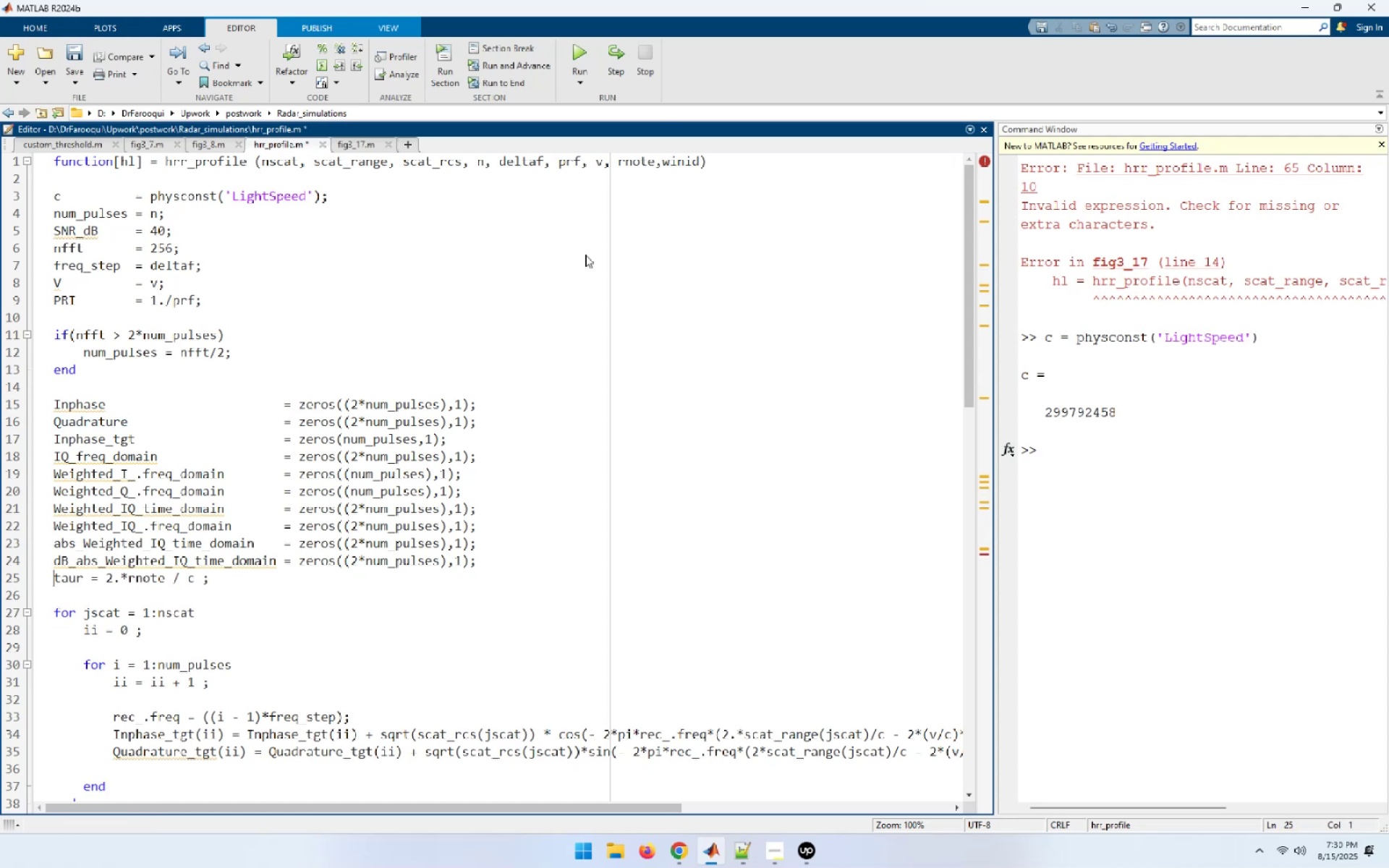 
hold_key(key=ArrowRight, duration=0.56)
 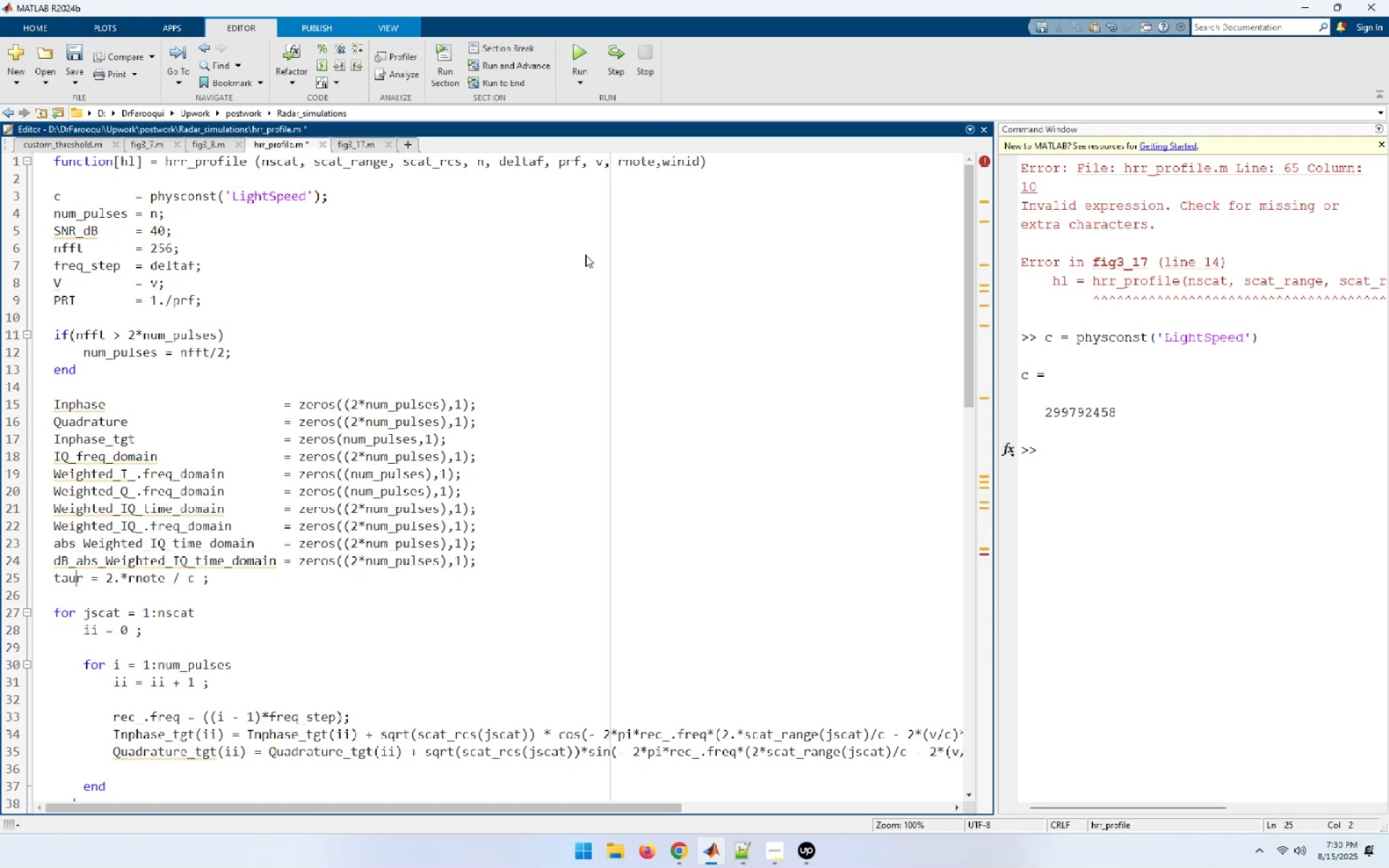 
key(ArrowRight)
 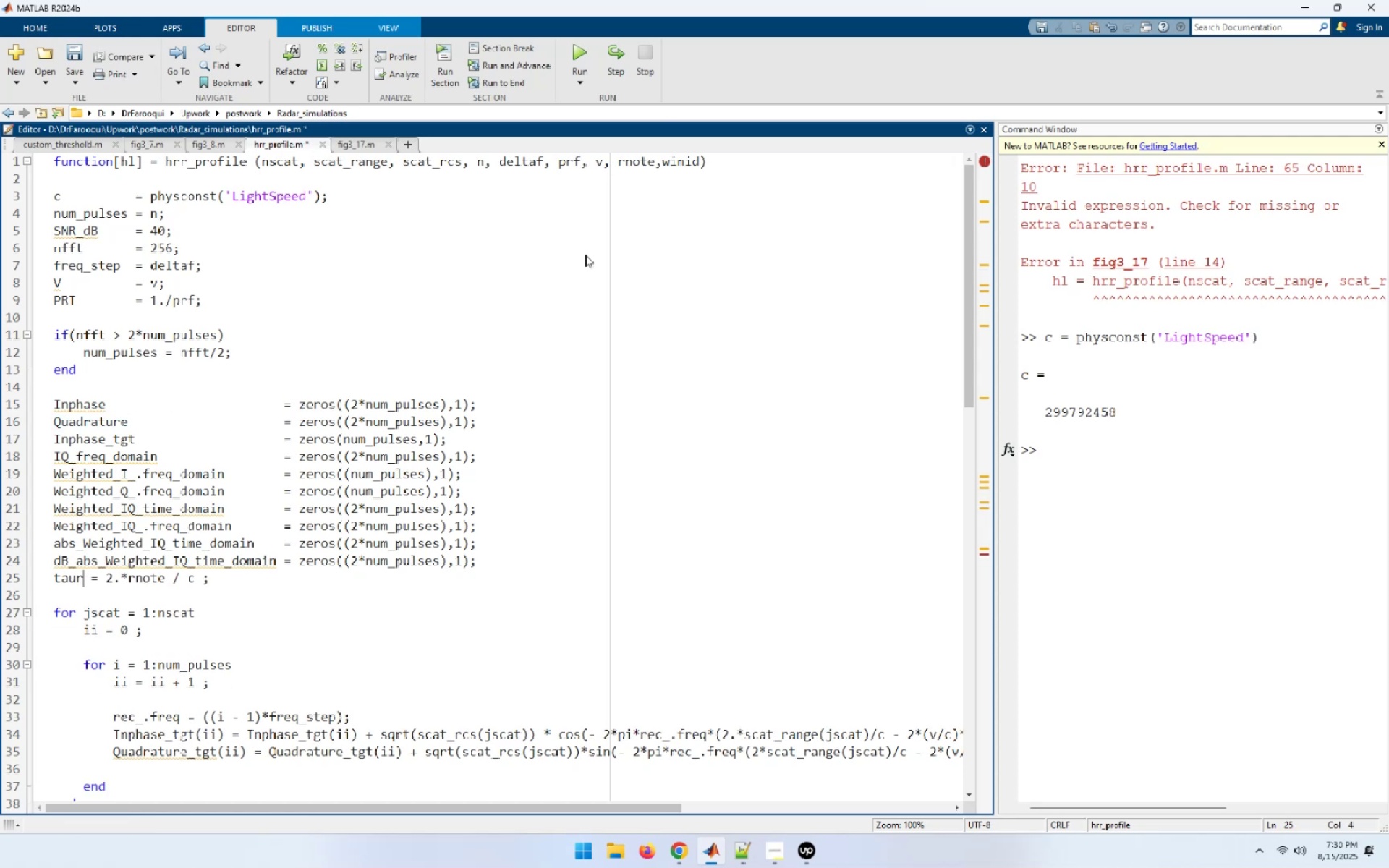 
key(ArrowRight)
 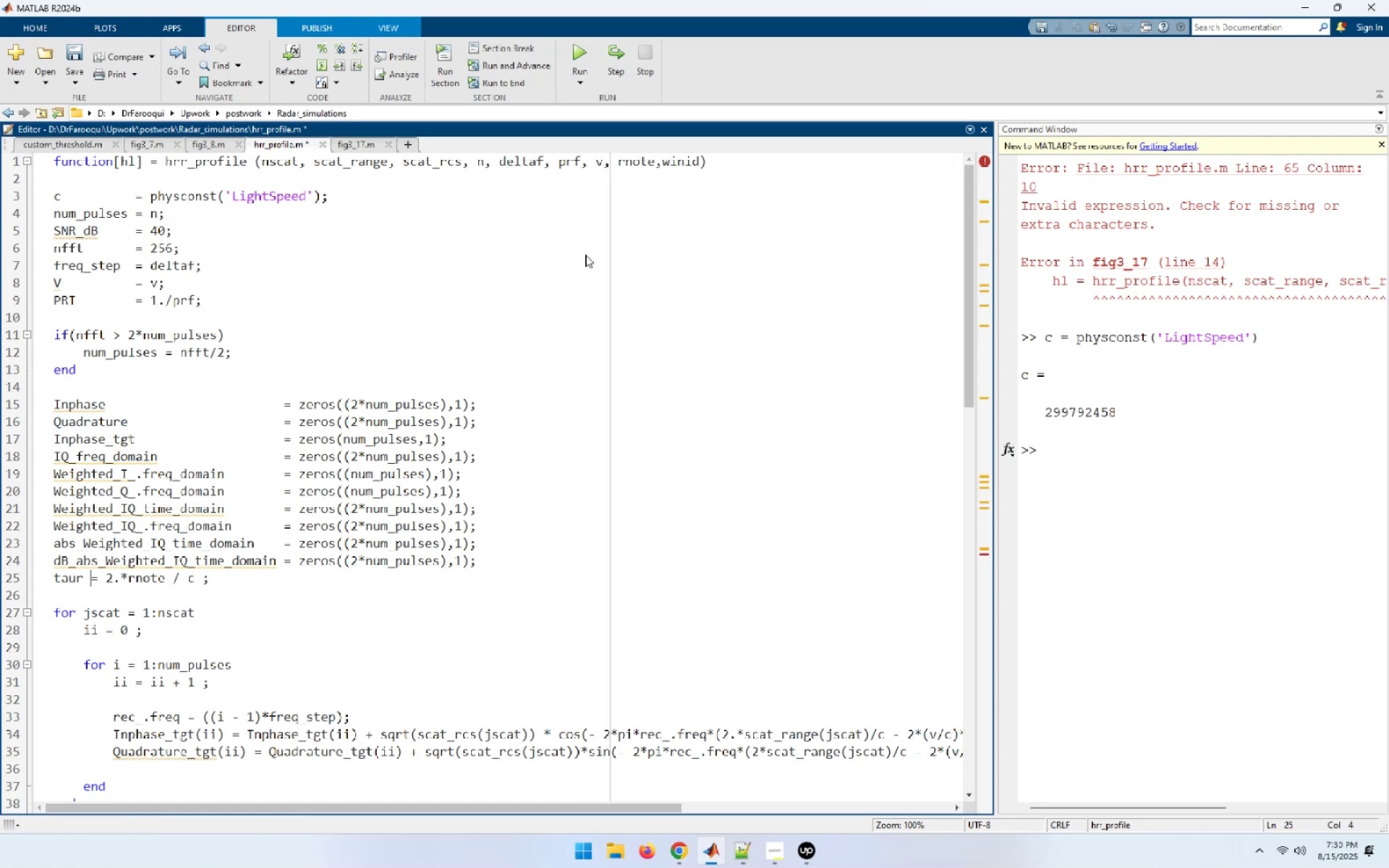 
hold_key(key=Space, duration=1.28)
 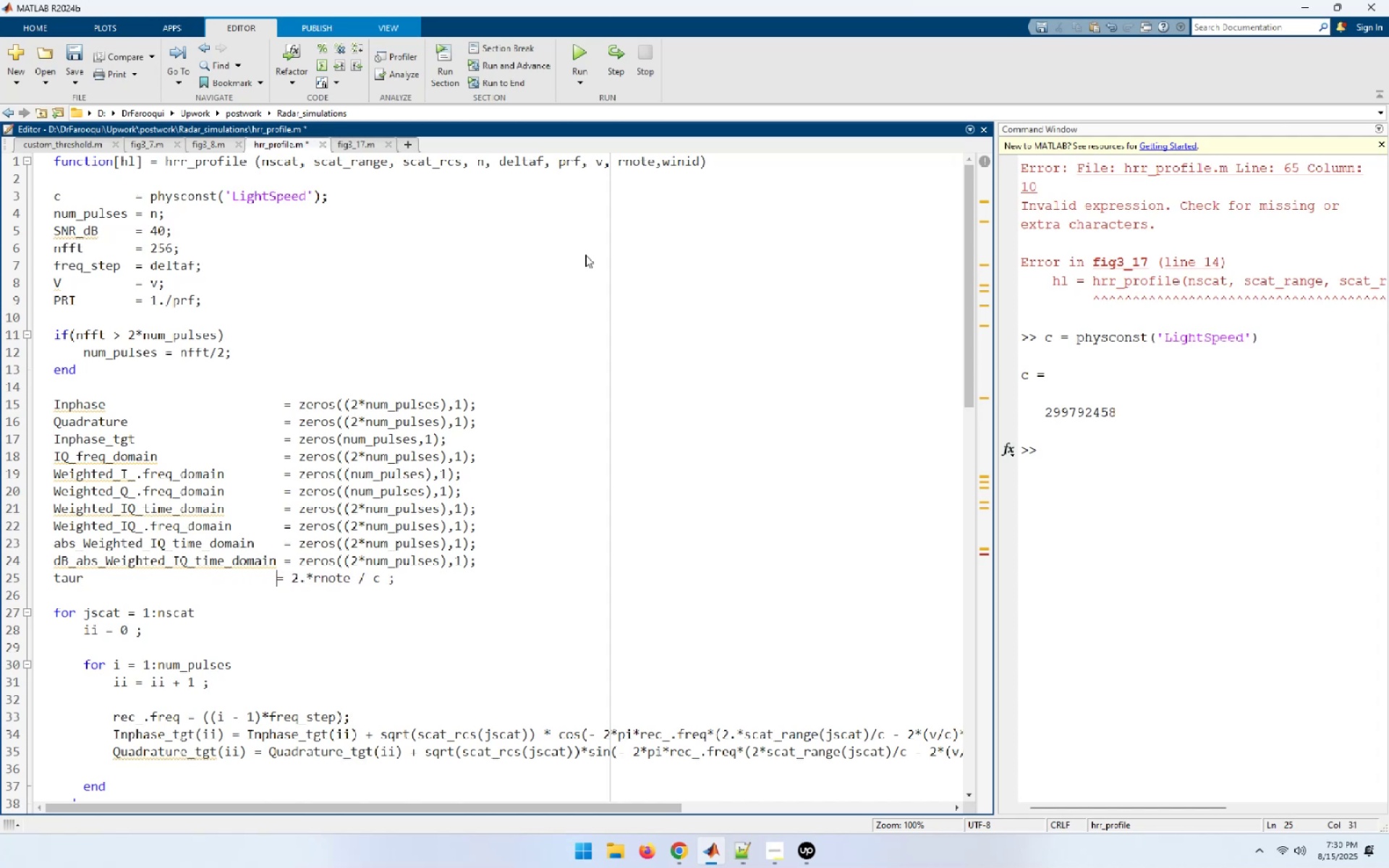 
key(Space)
 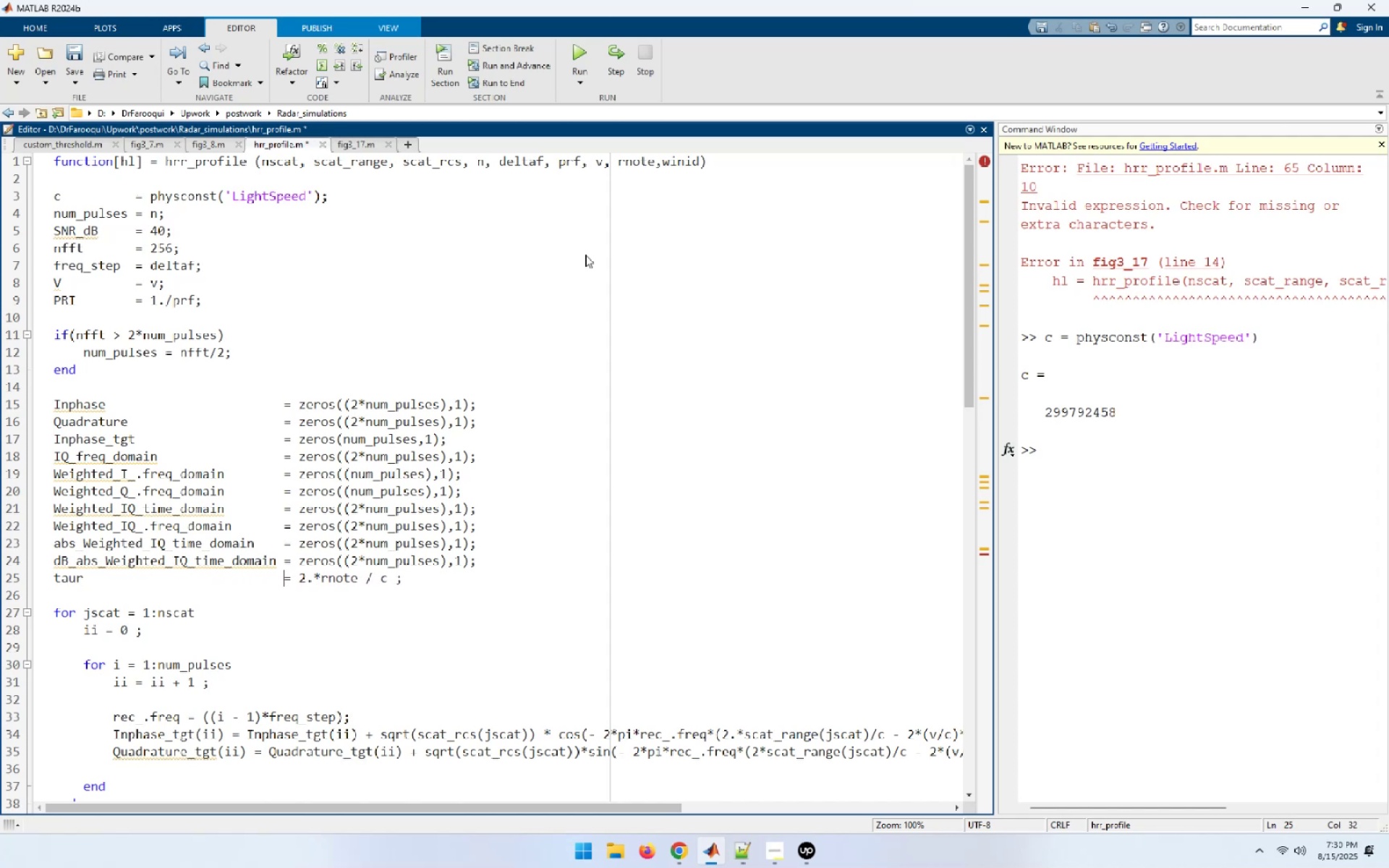 
key(End)
 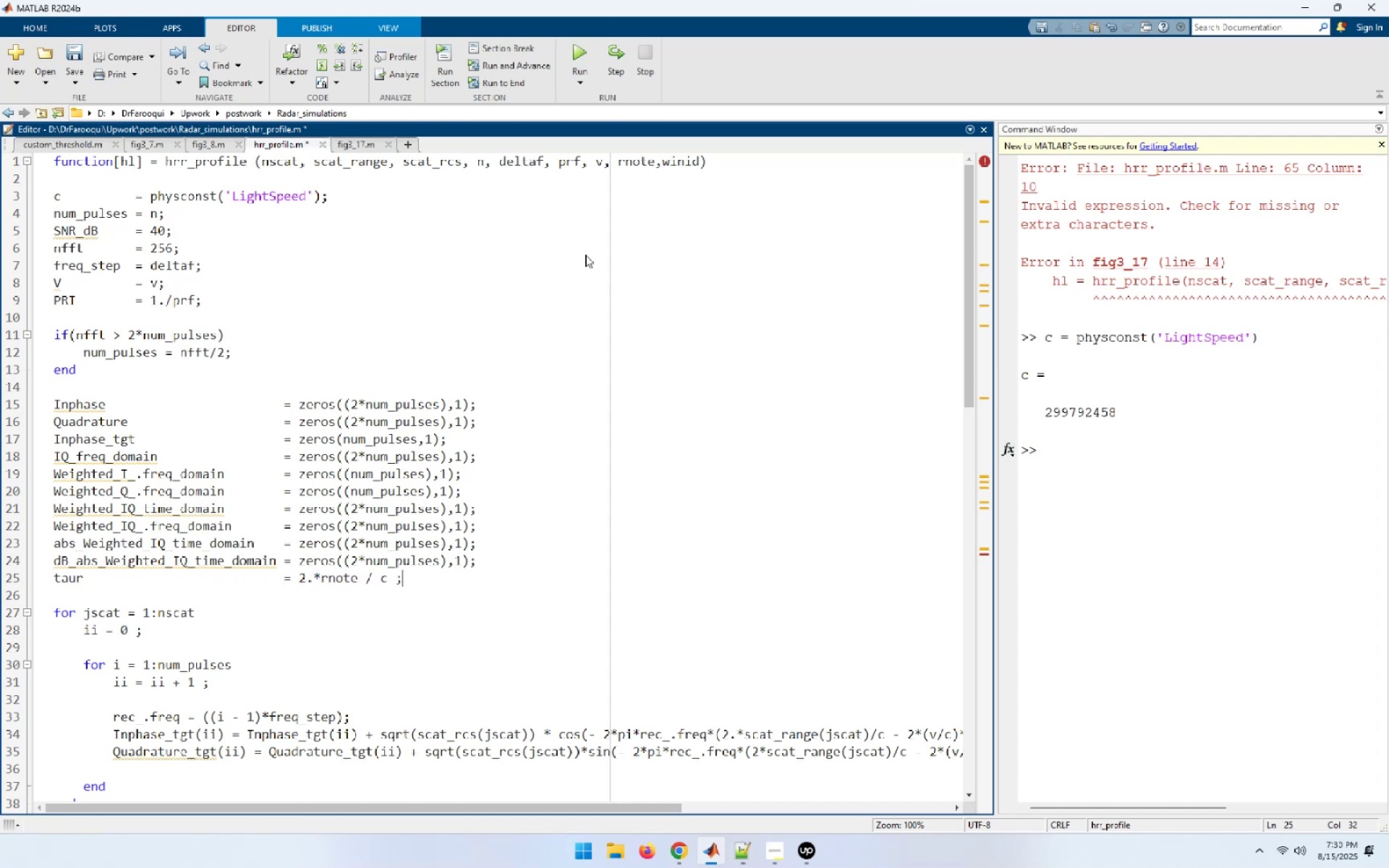 
key(Delete)
 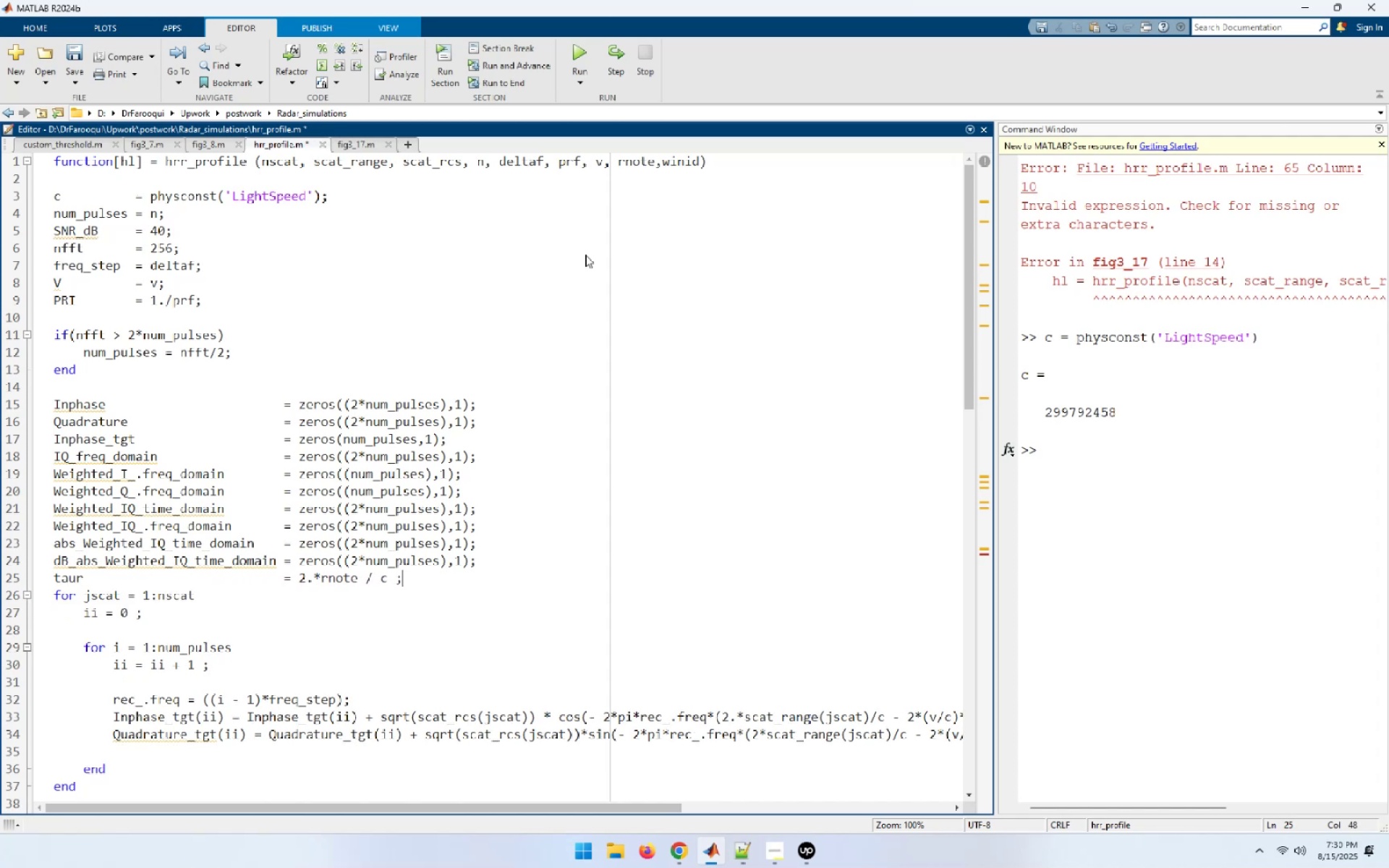 
key(ArrowDown)
 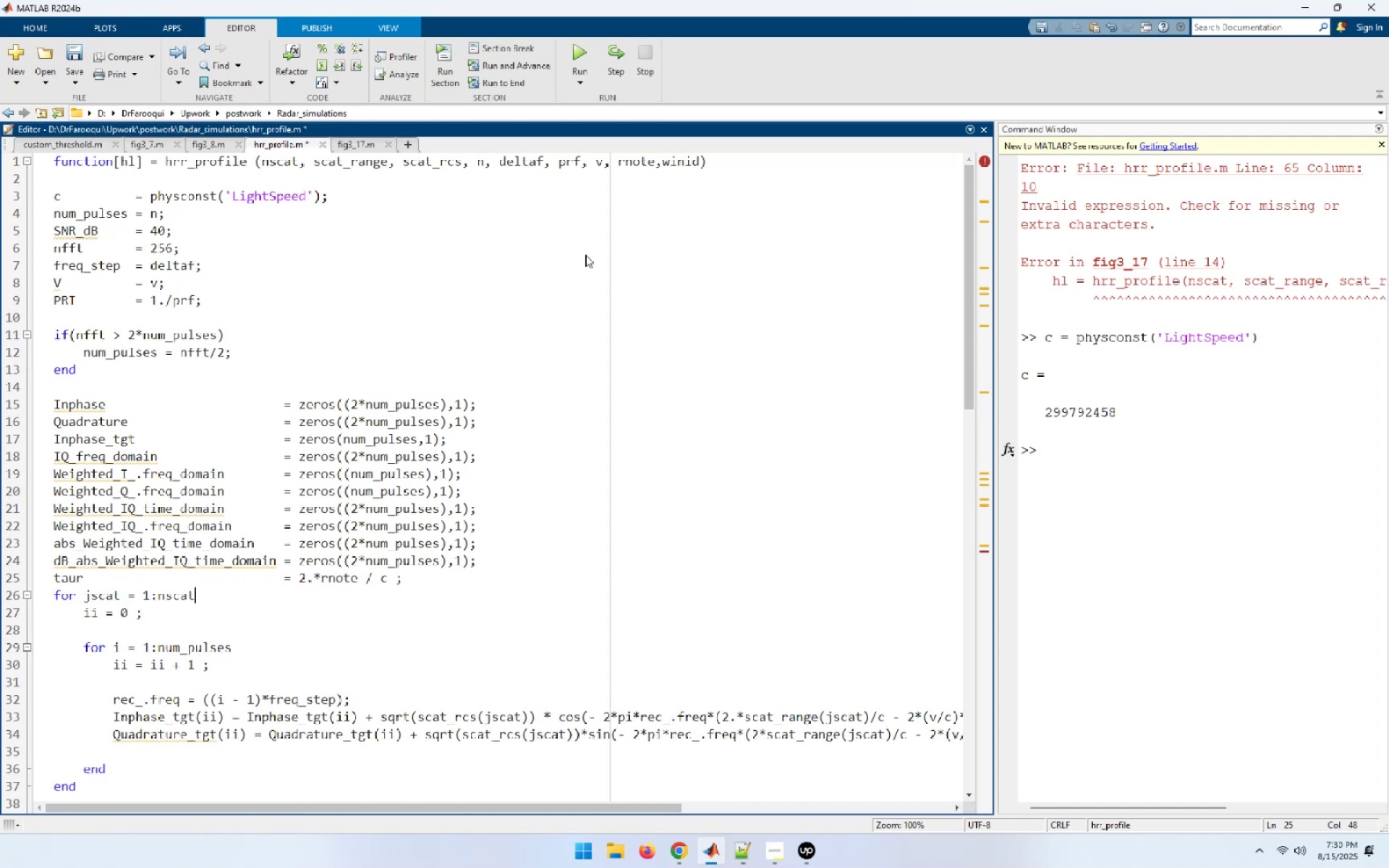 
key(ArrowDown)
 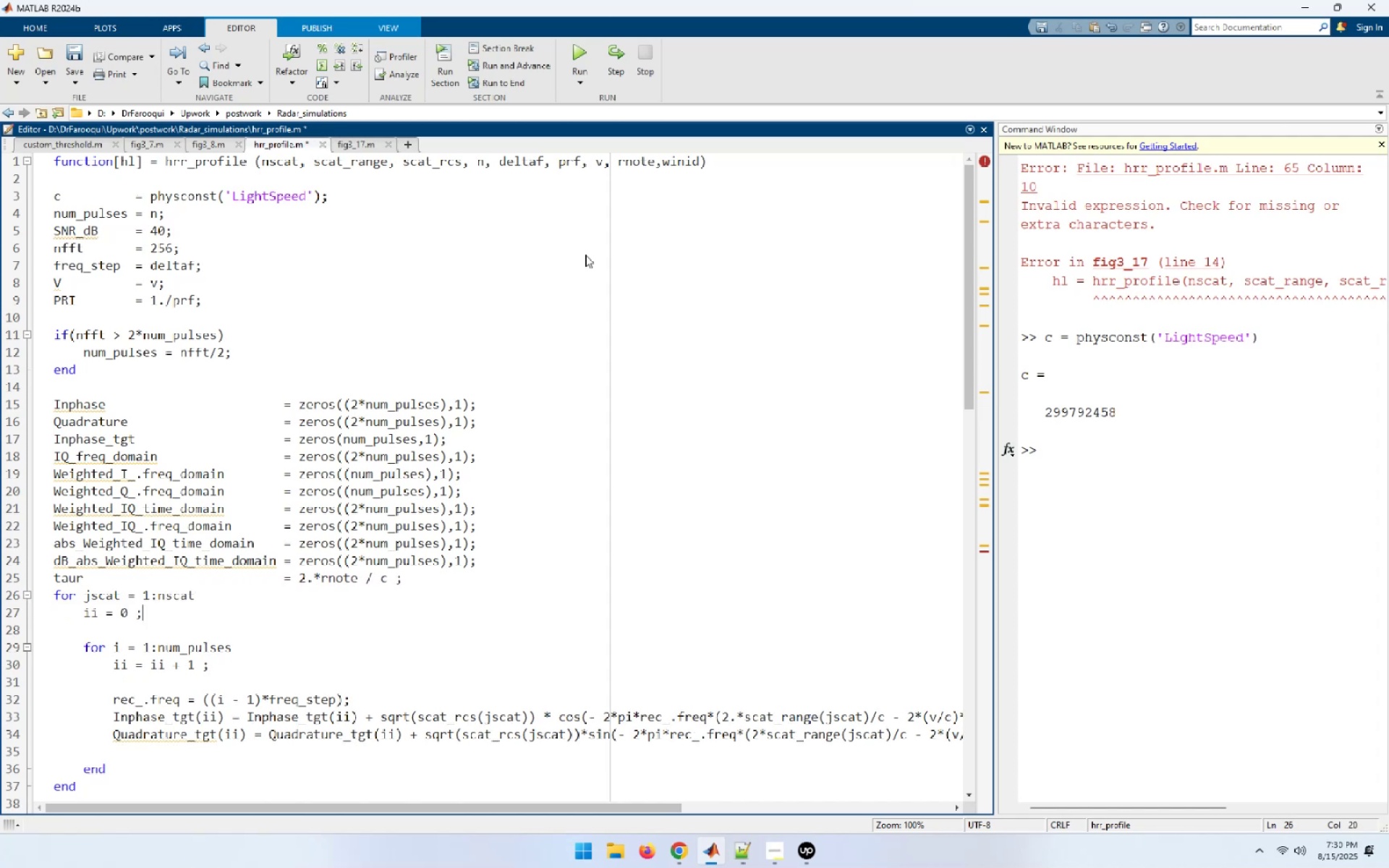 
key(End)
 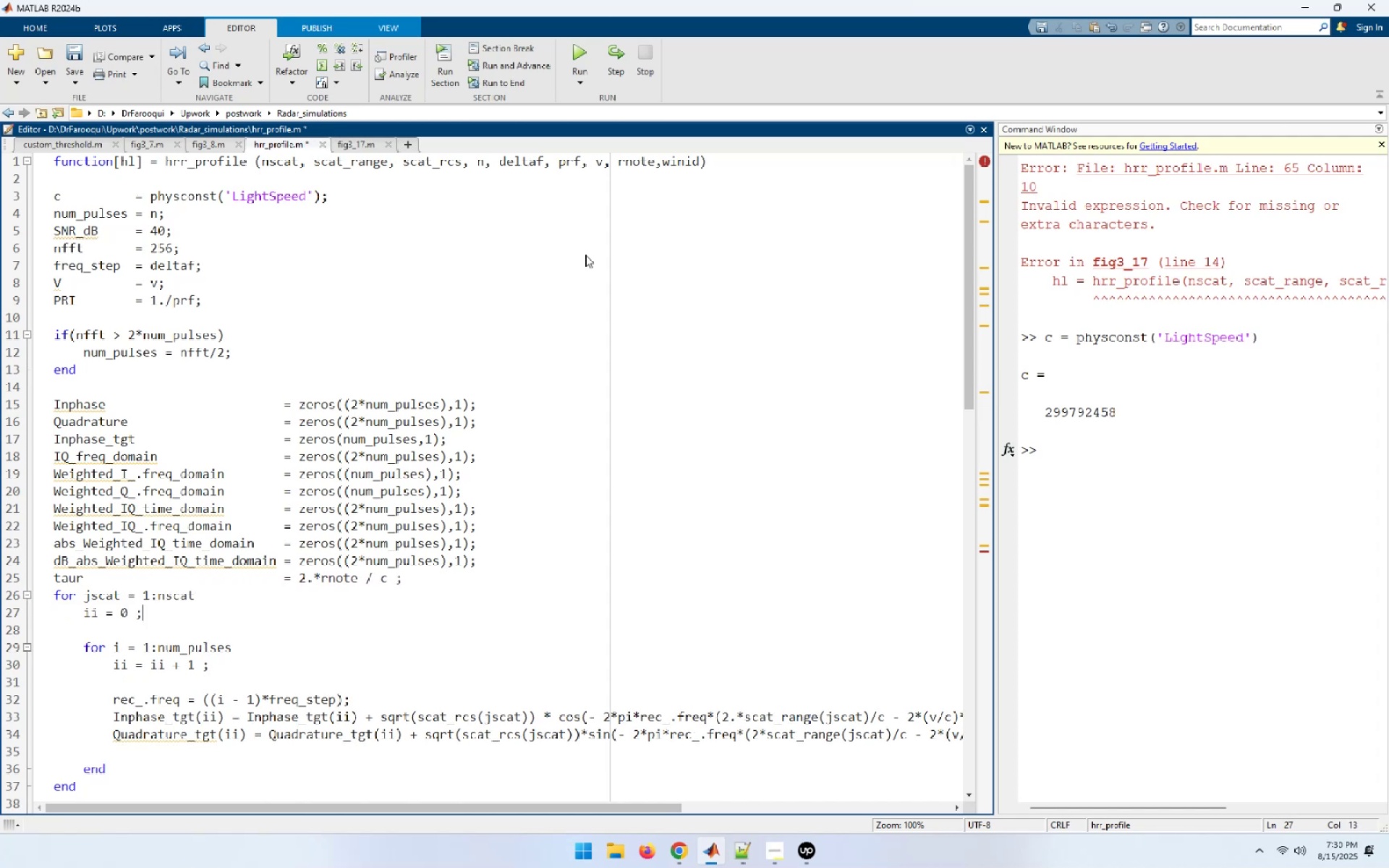 
key(Delete)
 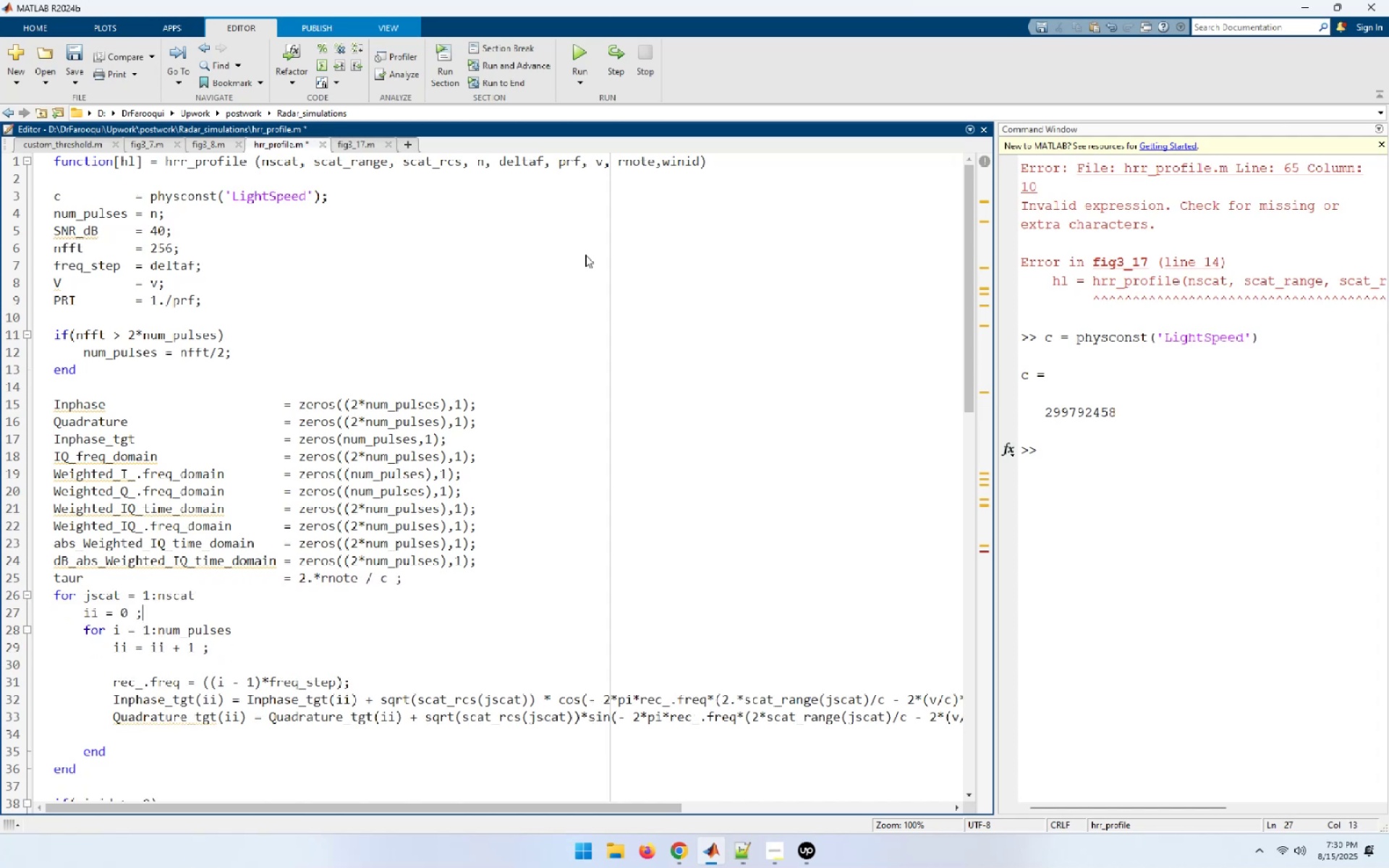 
key(ArrowDown)
 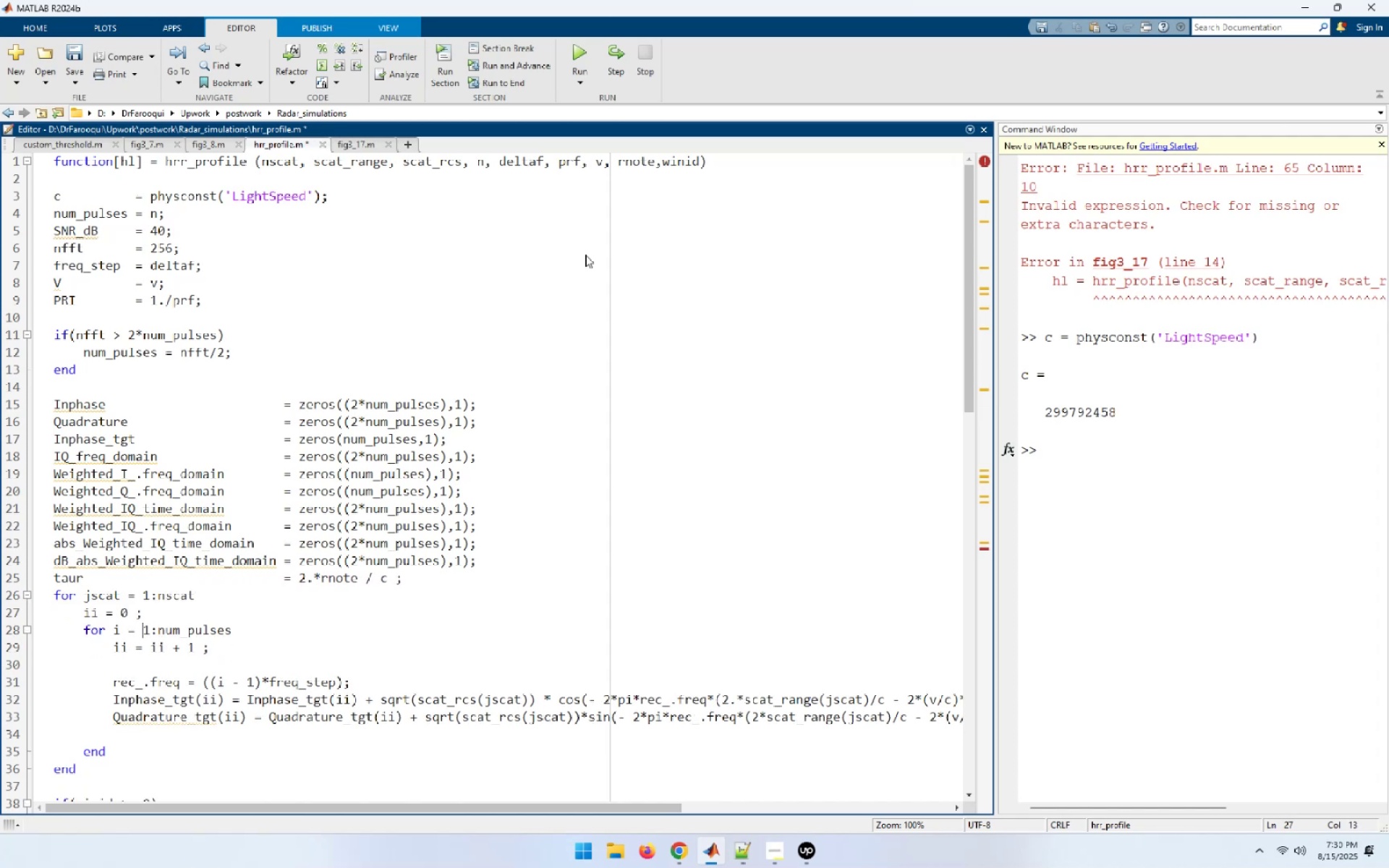 
key(ArrowDown)
 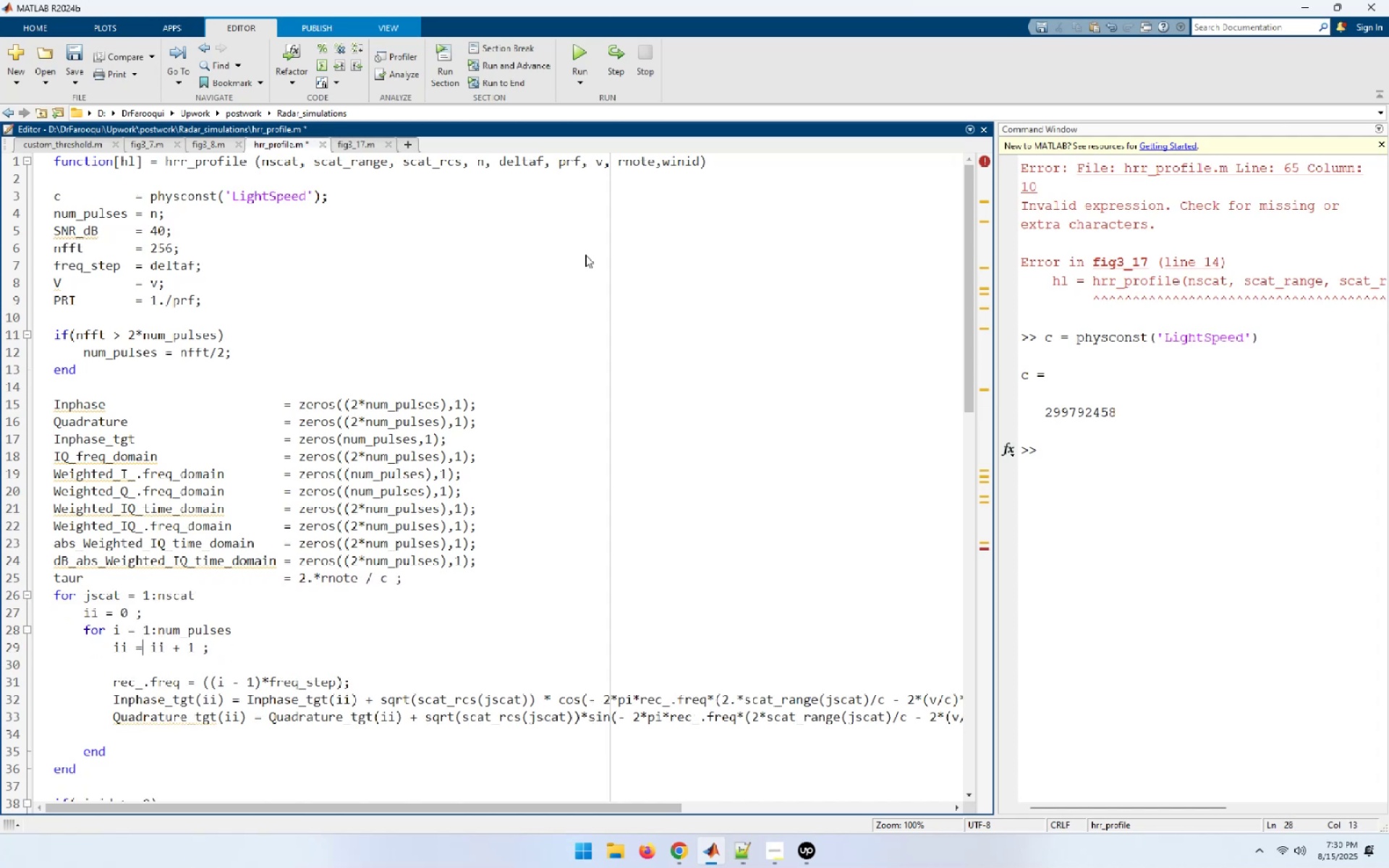 
key(End)
 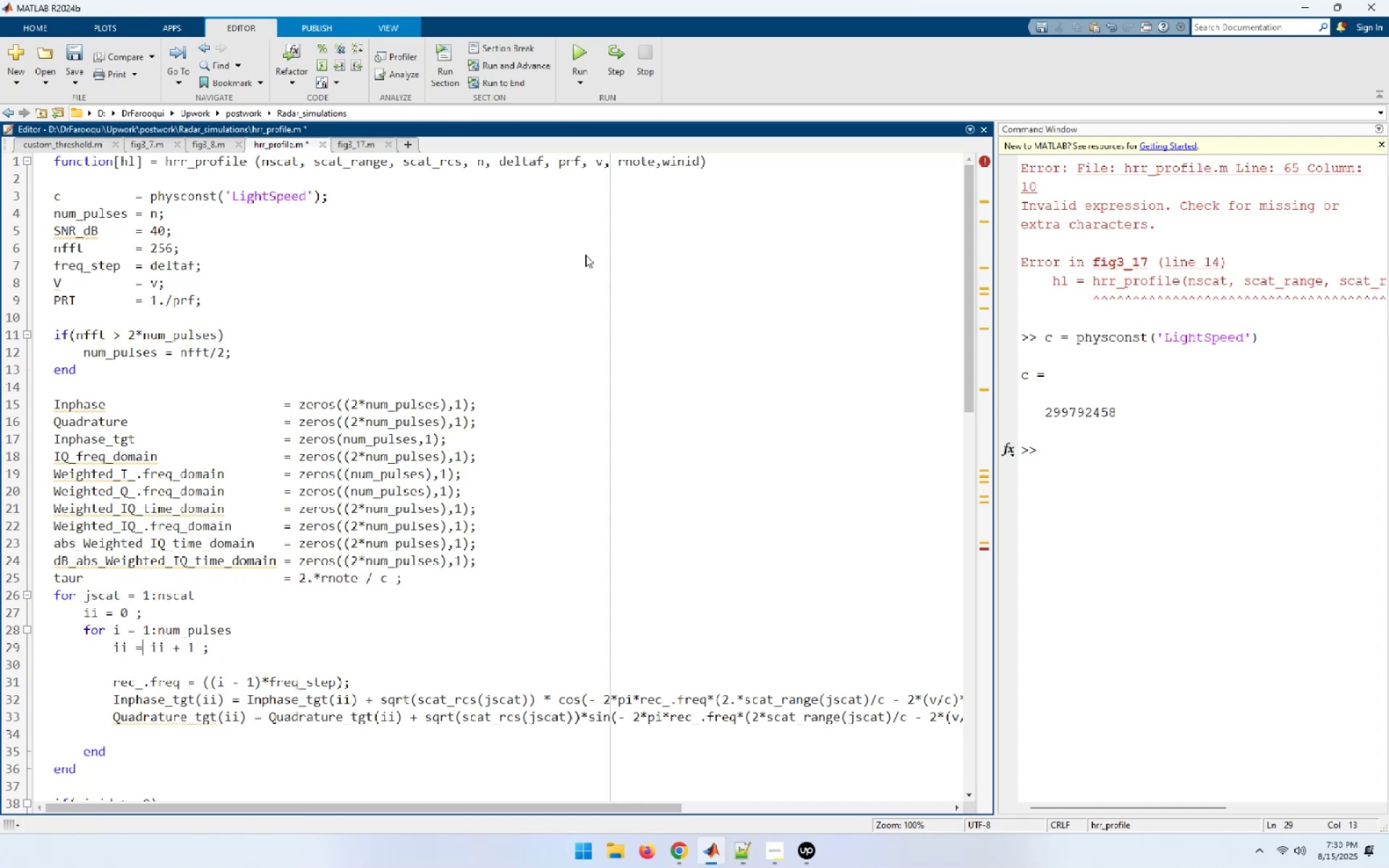 
key(Delete)
 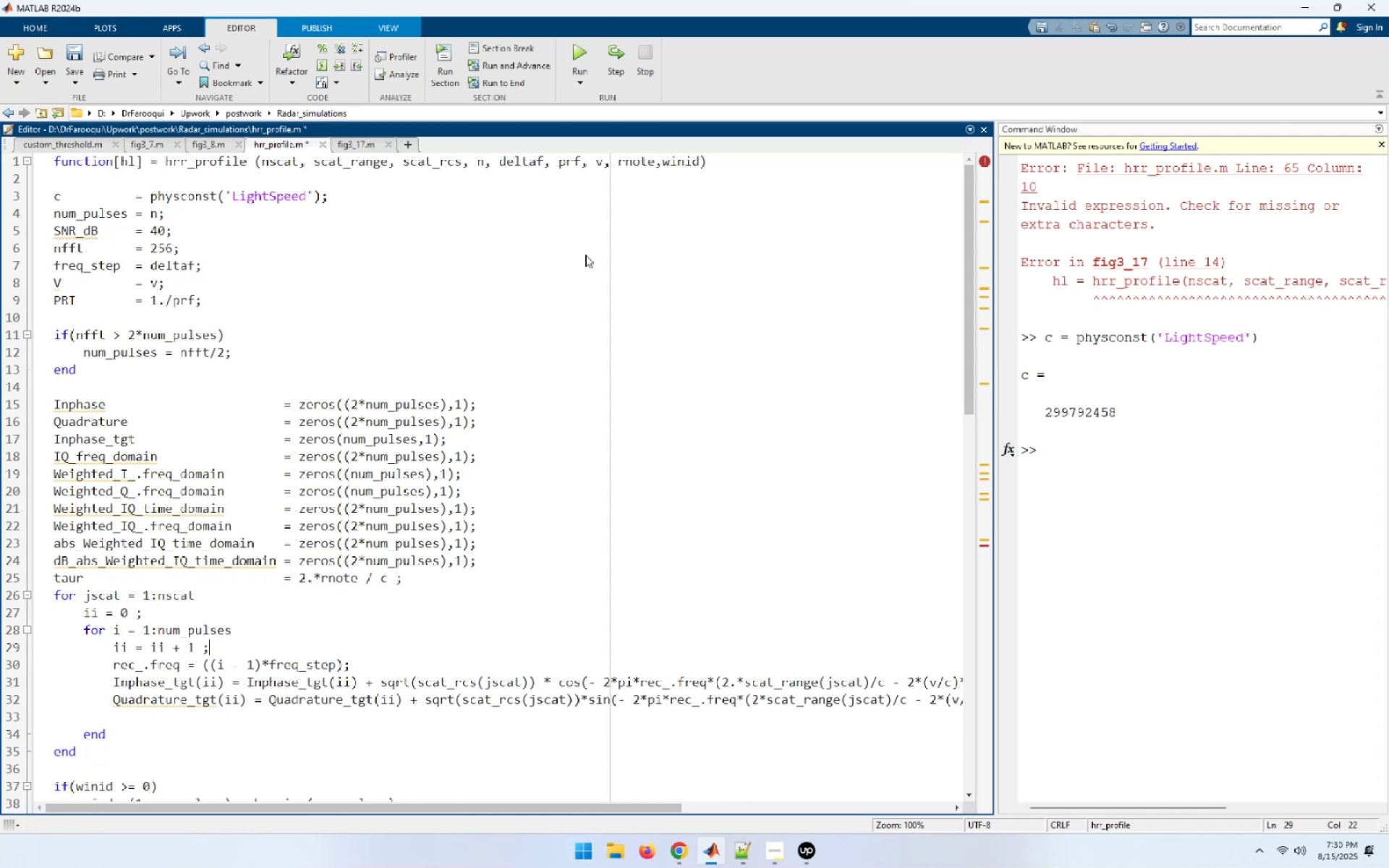 
key(ArrowDown)
 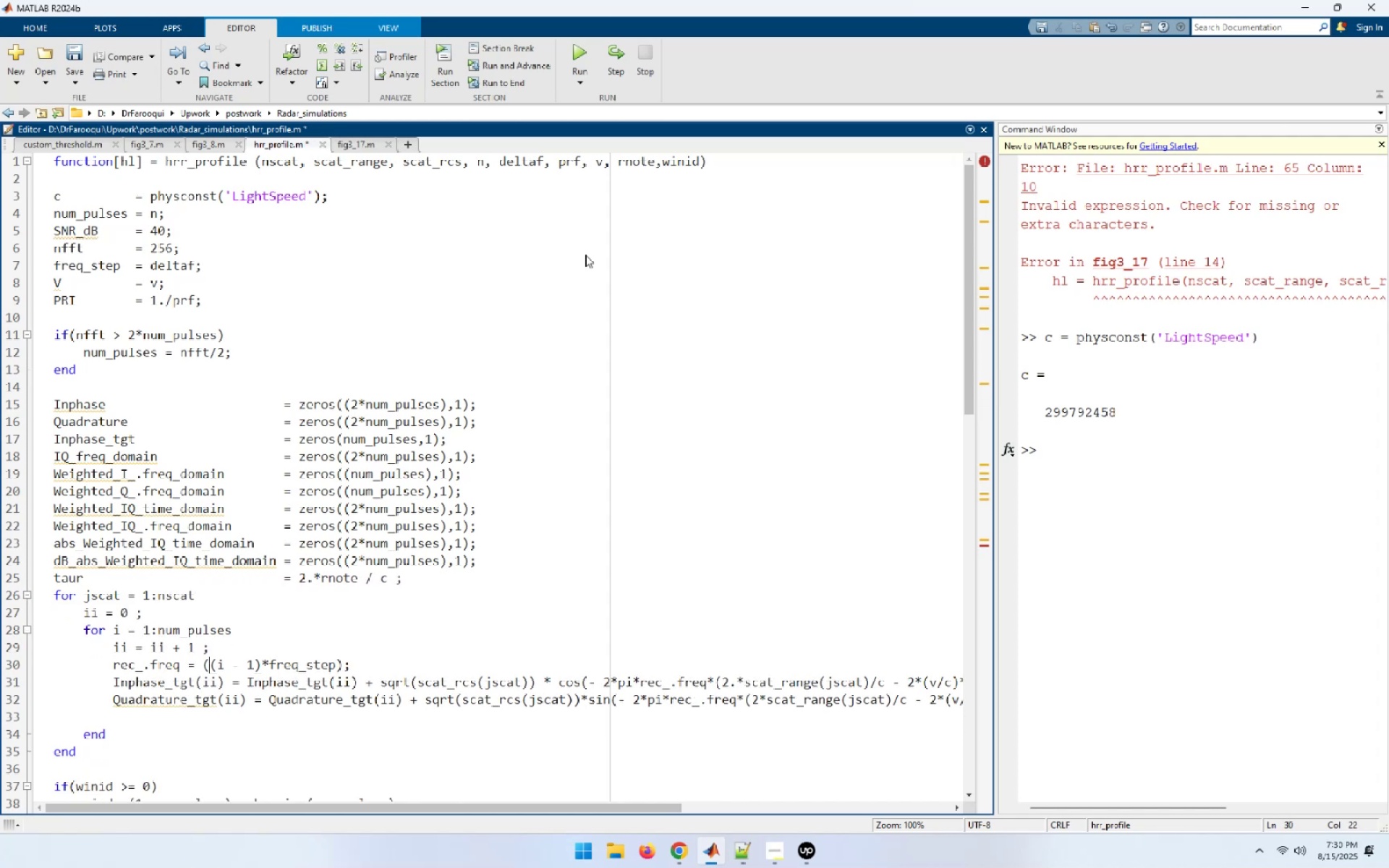 
key(ArrowDown)
 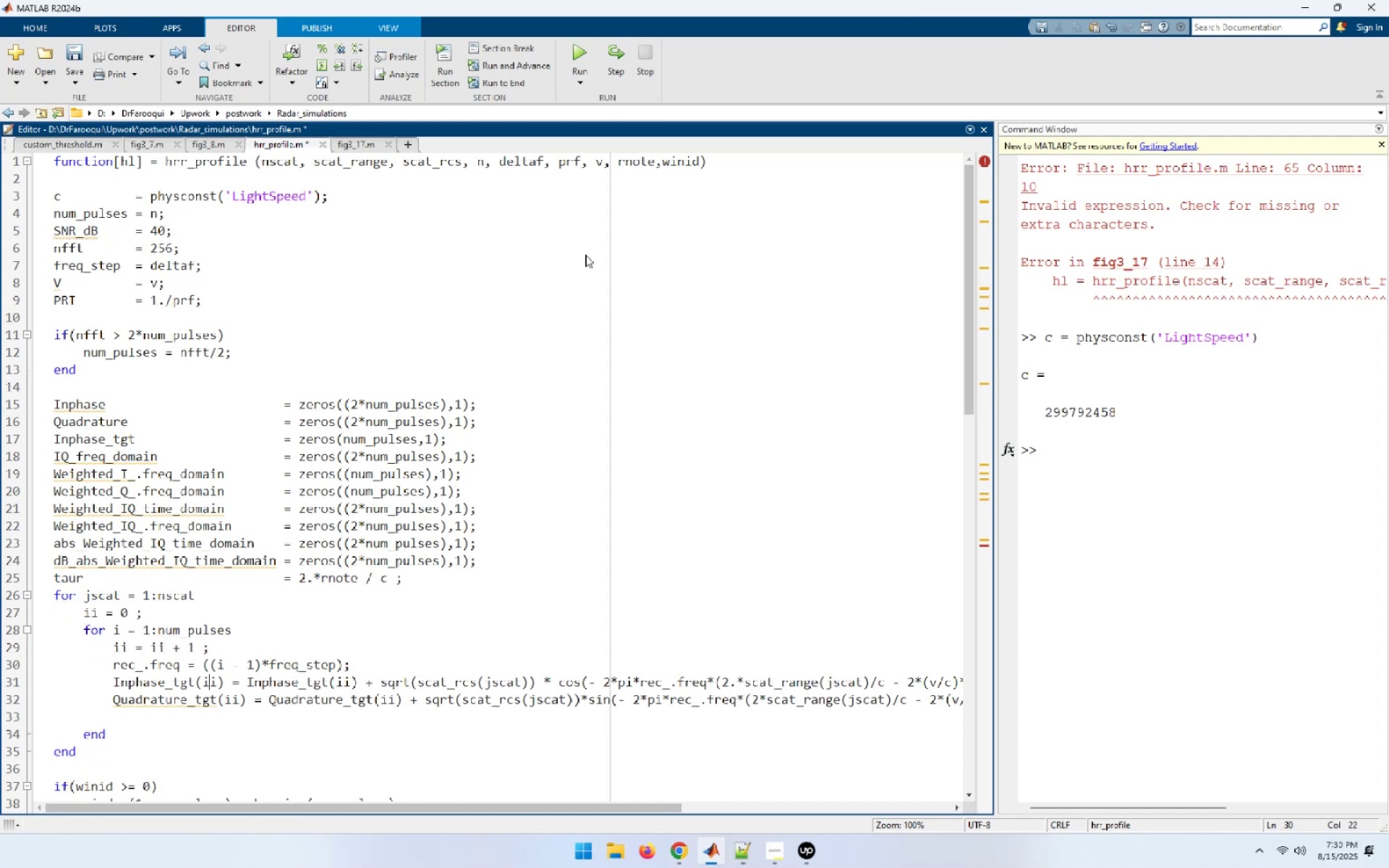 
key(ArrowUp)
 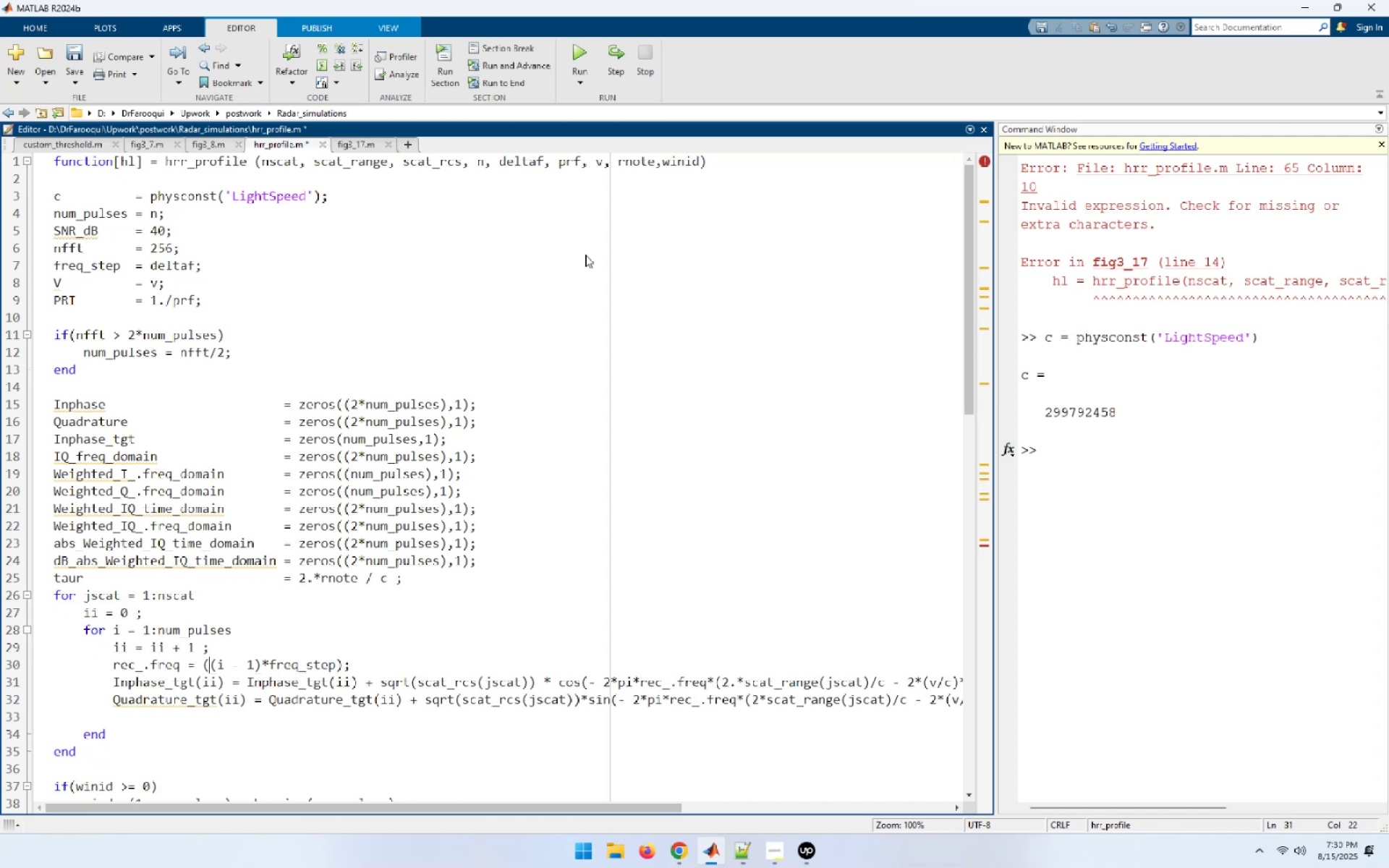 
key(ArrowLeft)
 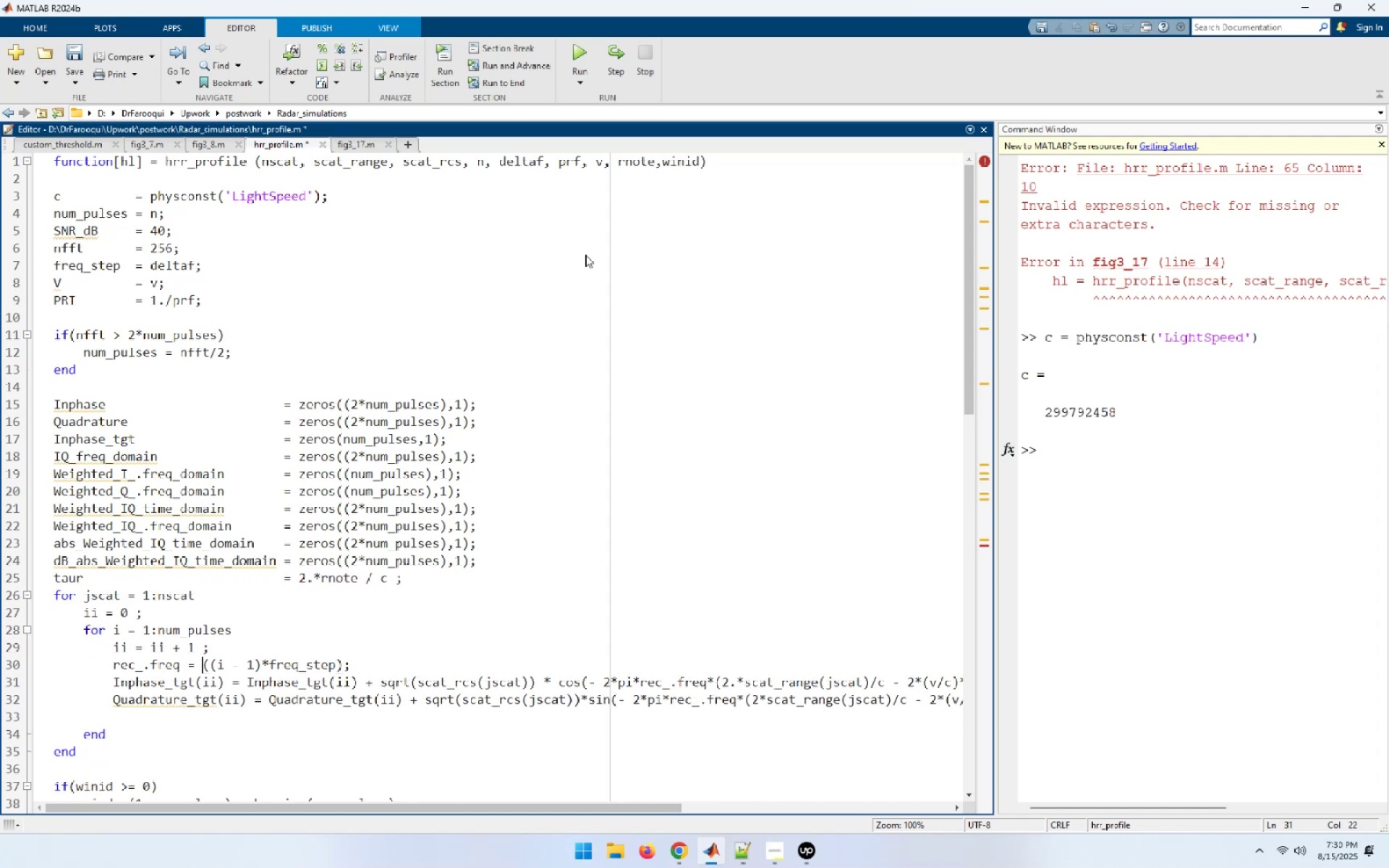 
key(ArrowLeft)
 